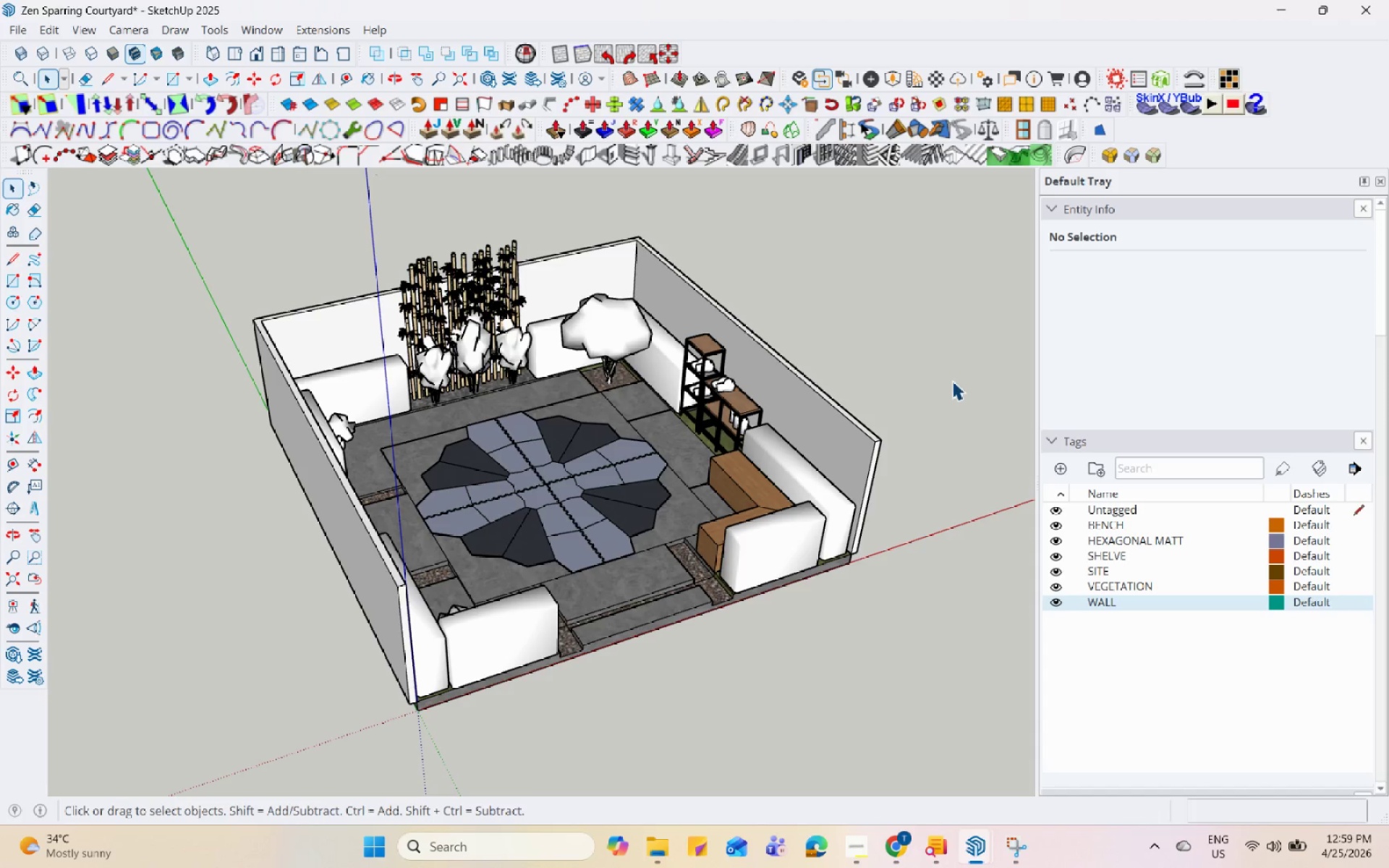 
hold_key(key=Space, duration=1.52)
 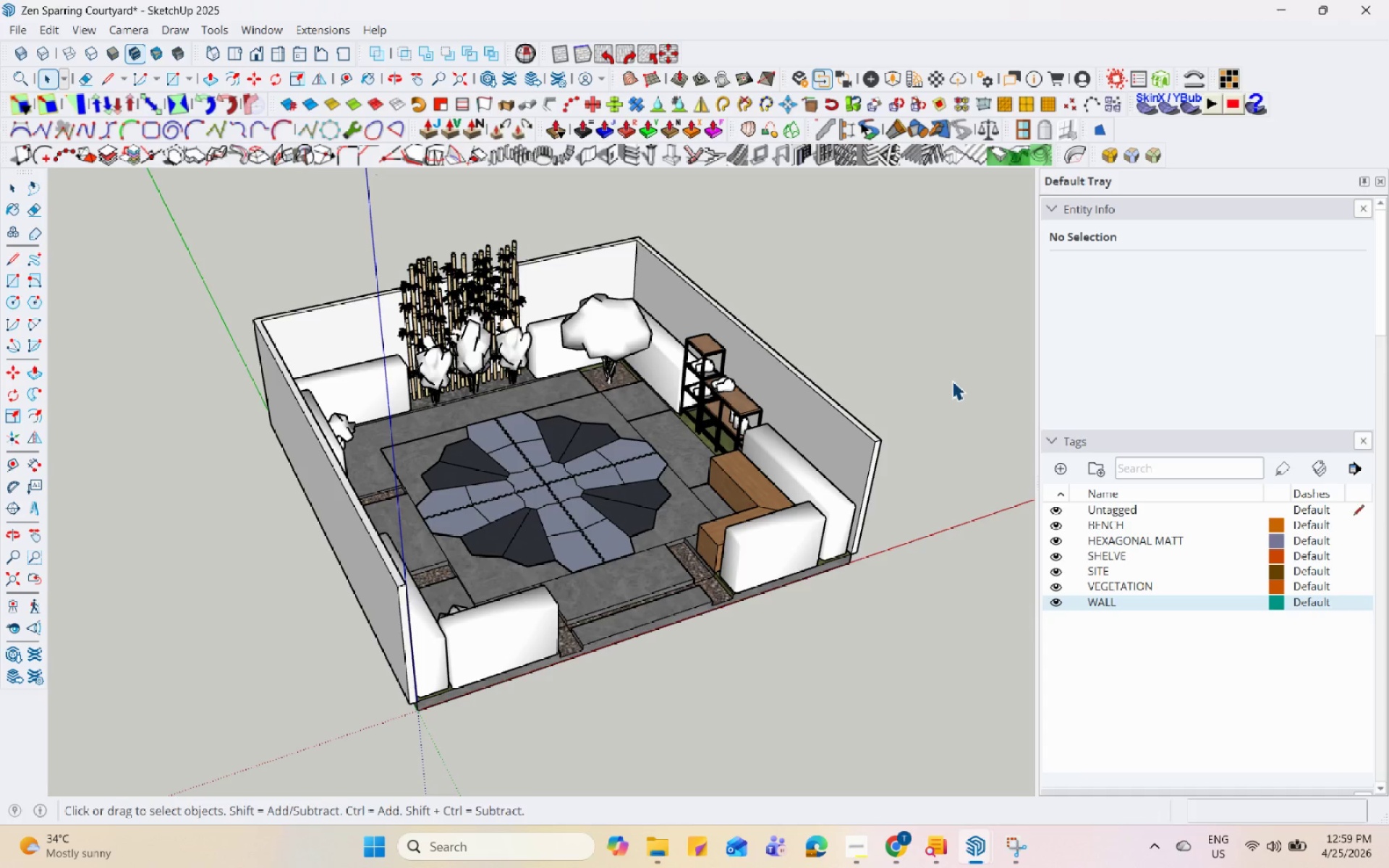 
hold_key(key=Space, duration=1.5)
 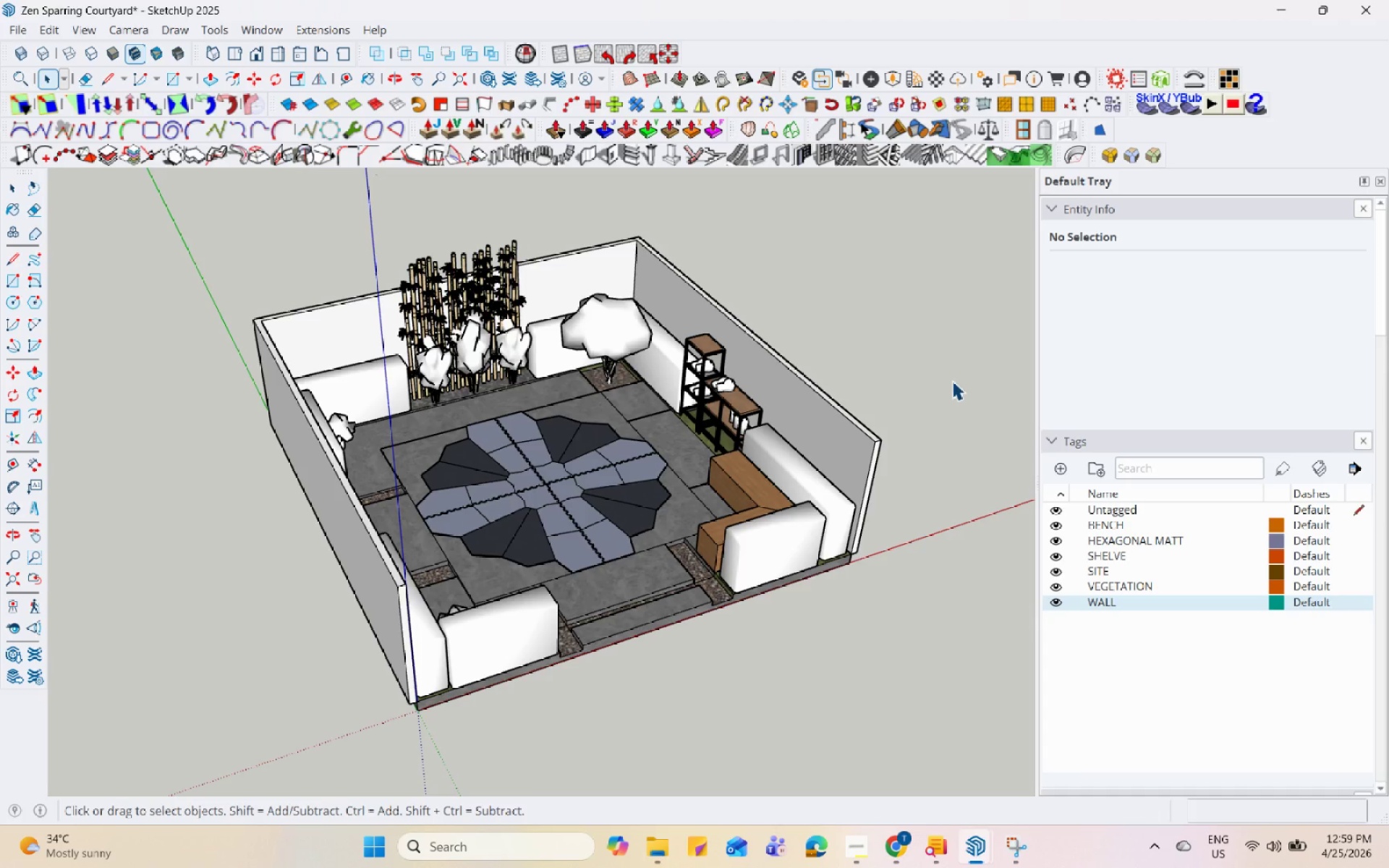 
hold_key(key=Space, duration=1.51)
 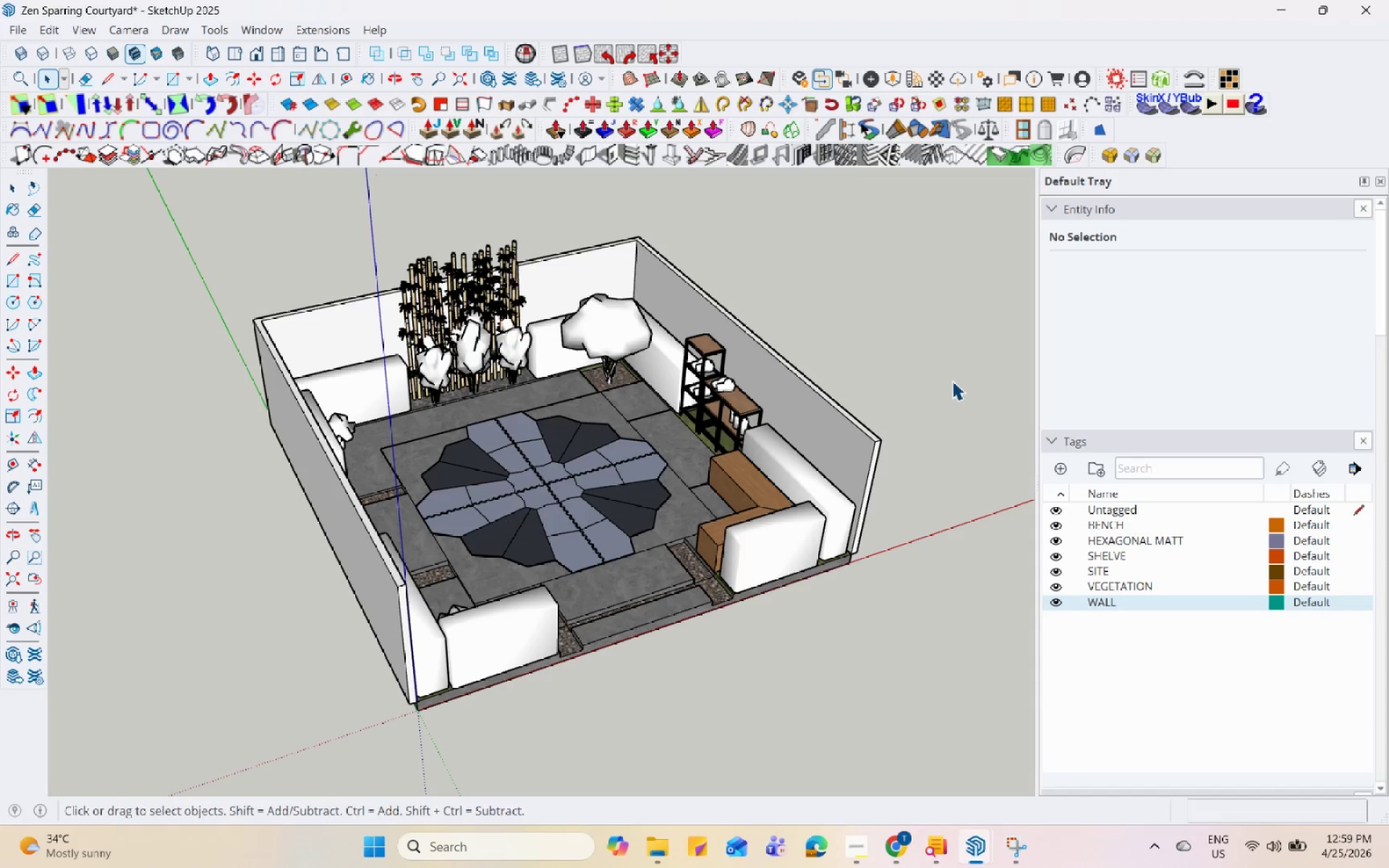 
hold_key(key=Space, duration=1.52)
 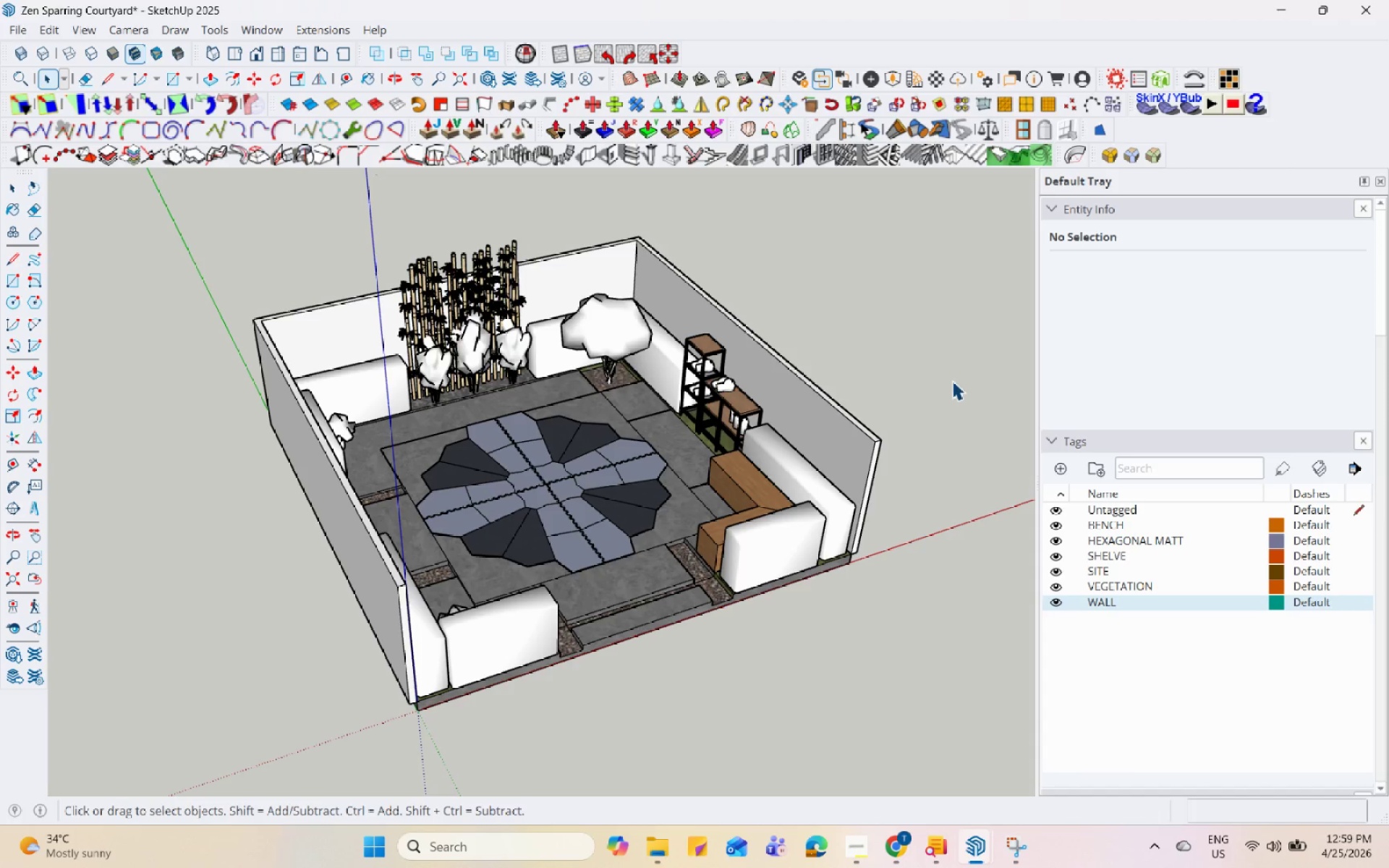 
hold_key(key=Space, duration=1.52)
 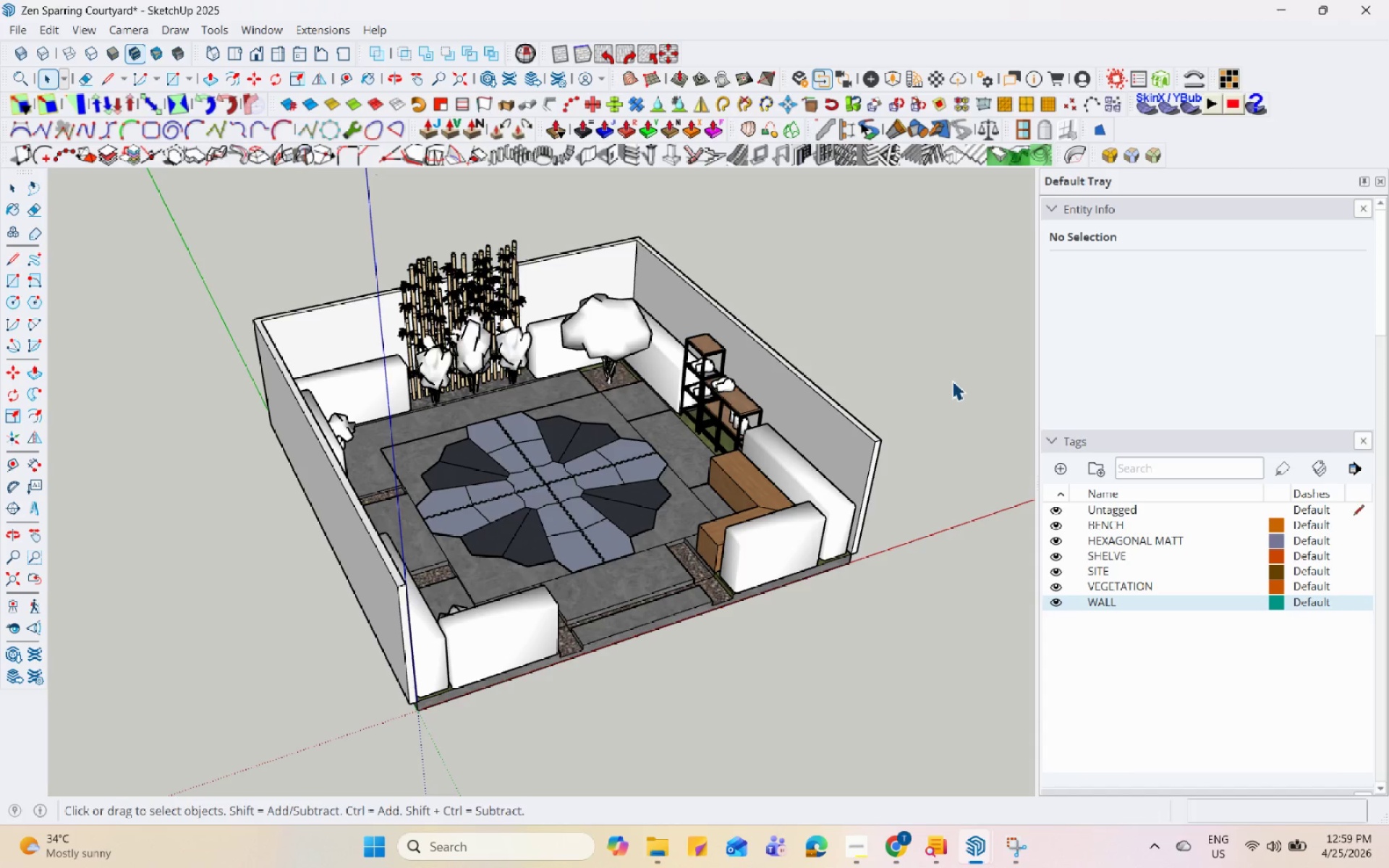 
hold_key(key=Space, duration=1.5)
 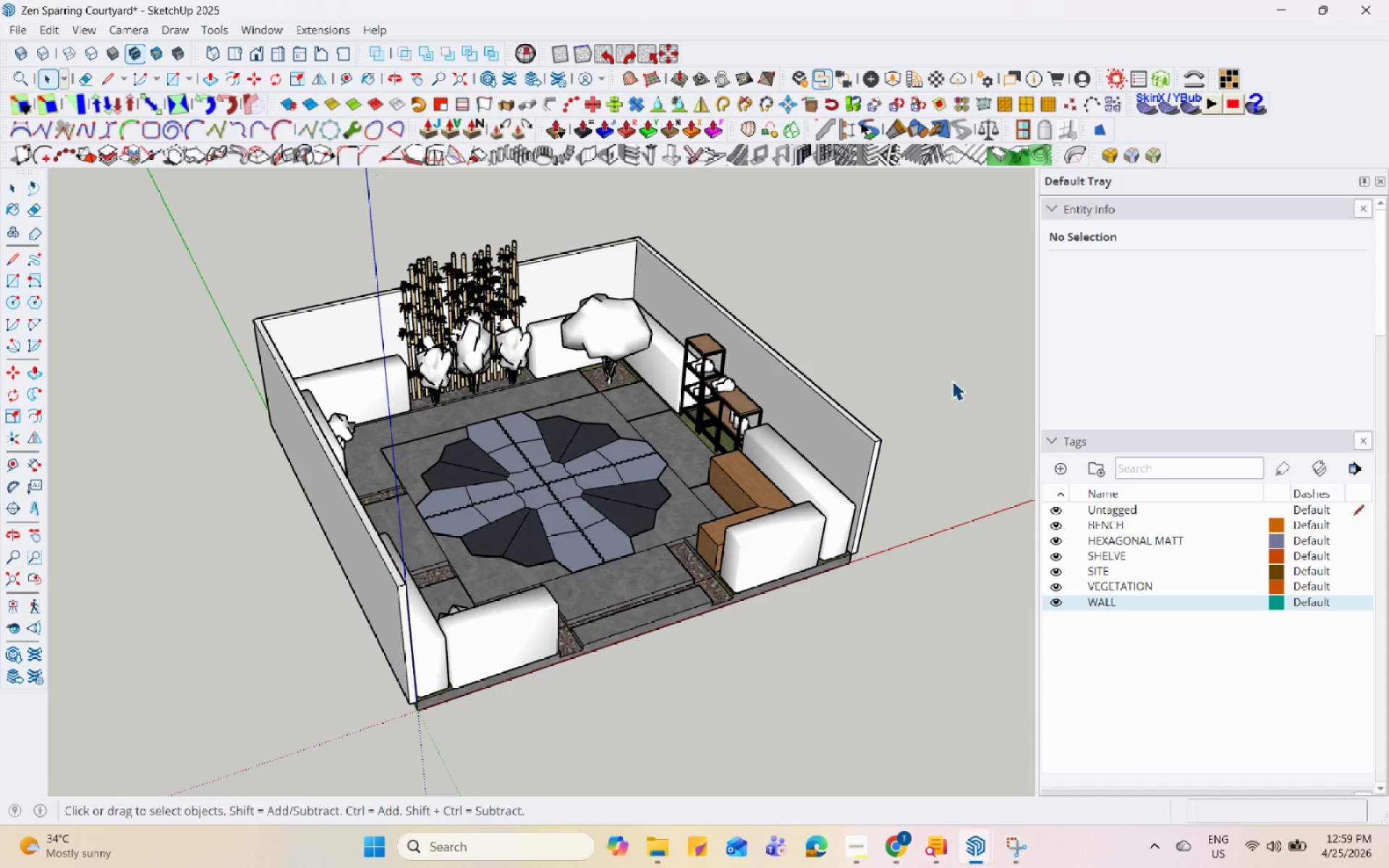 
hold_key(key=Space, duration=1.5)
 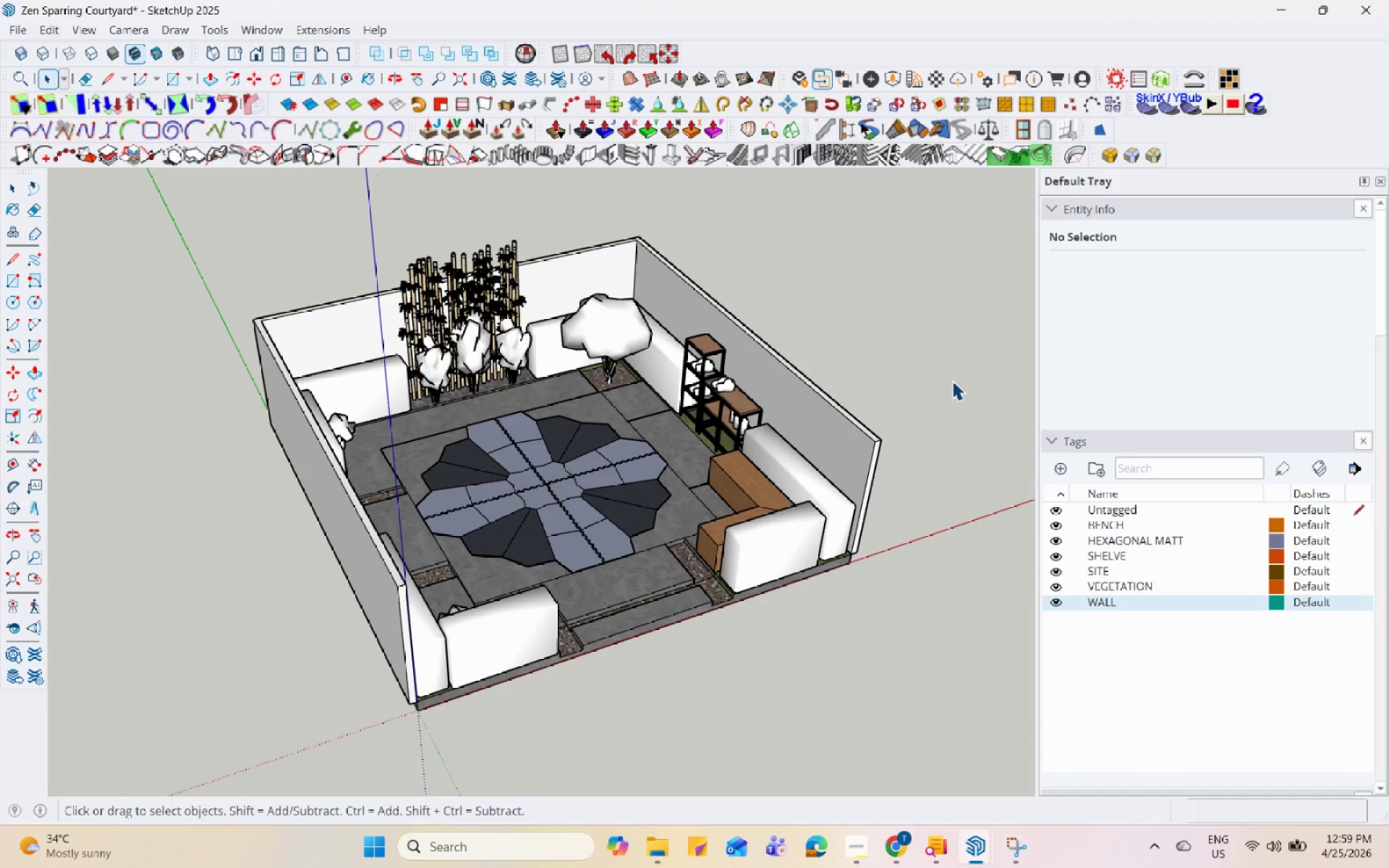 
hold_key(key=Space, duration=1.5)
 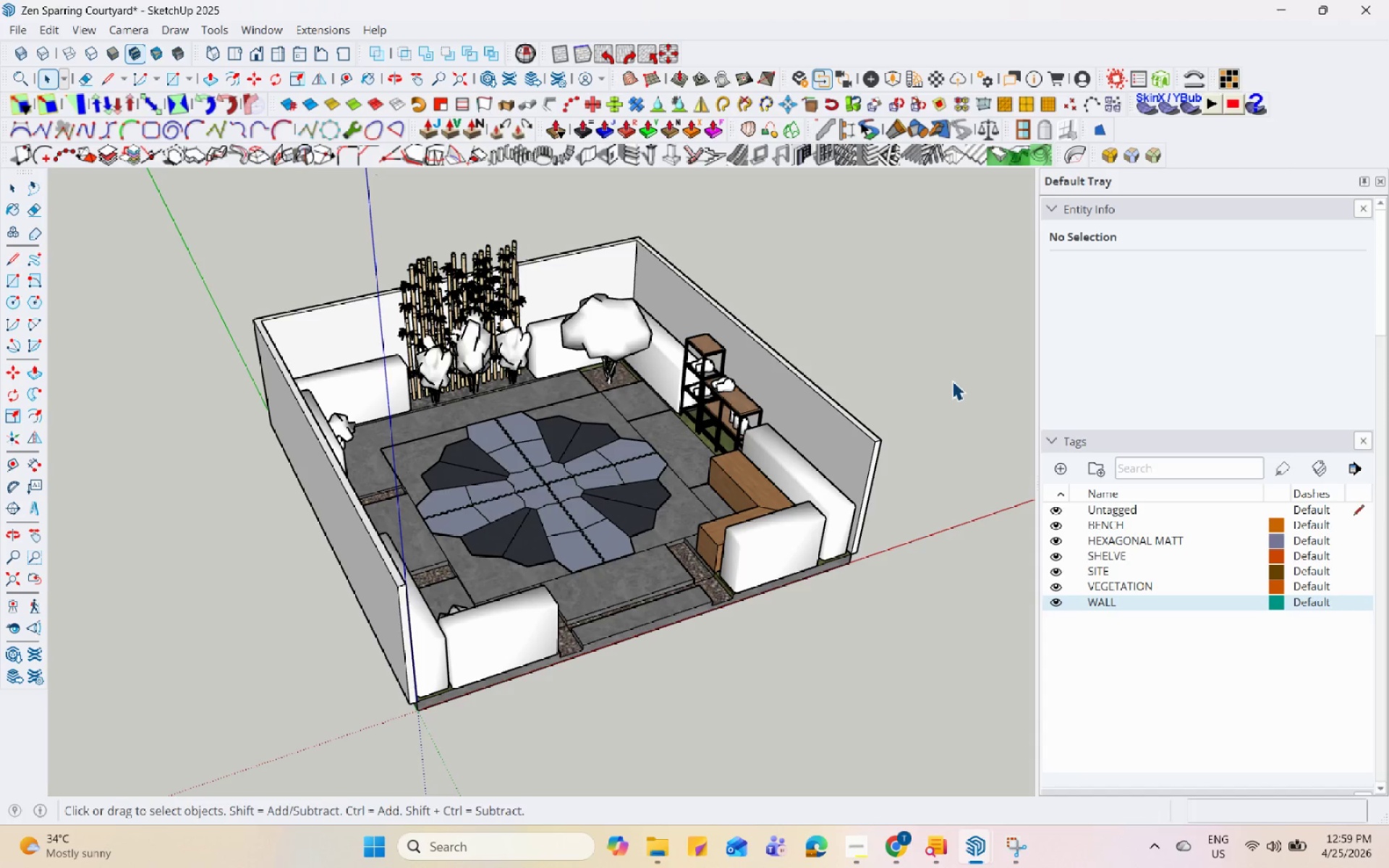 
hold_key(key=Space, duration=1.51)
 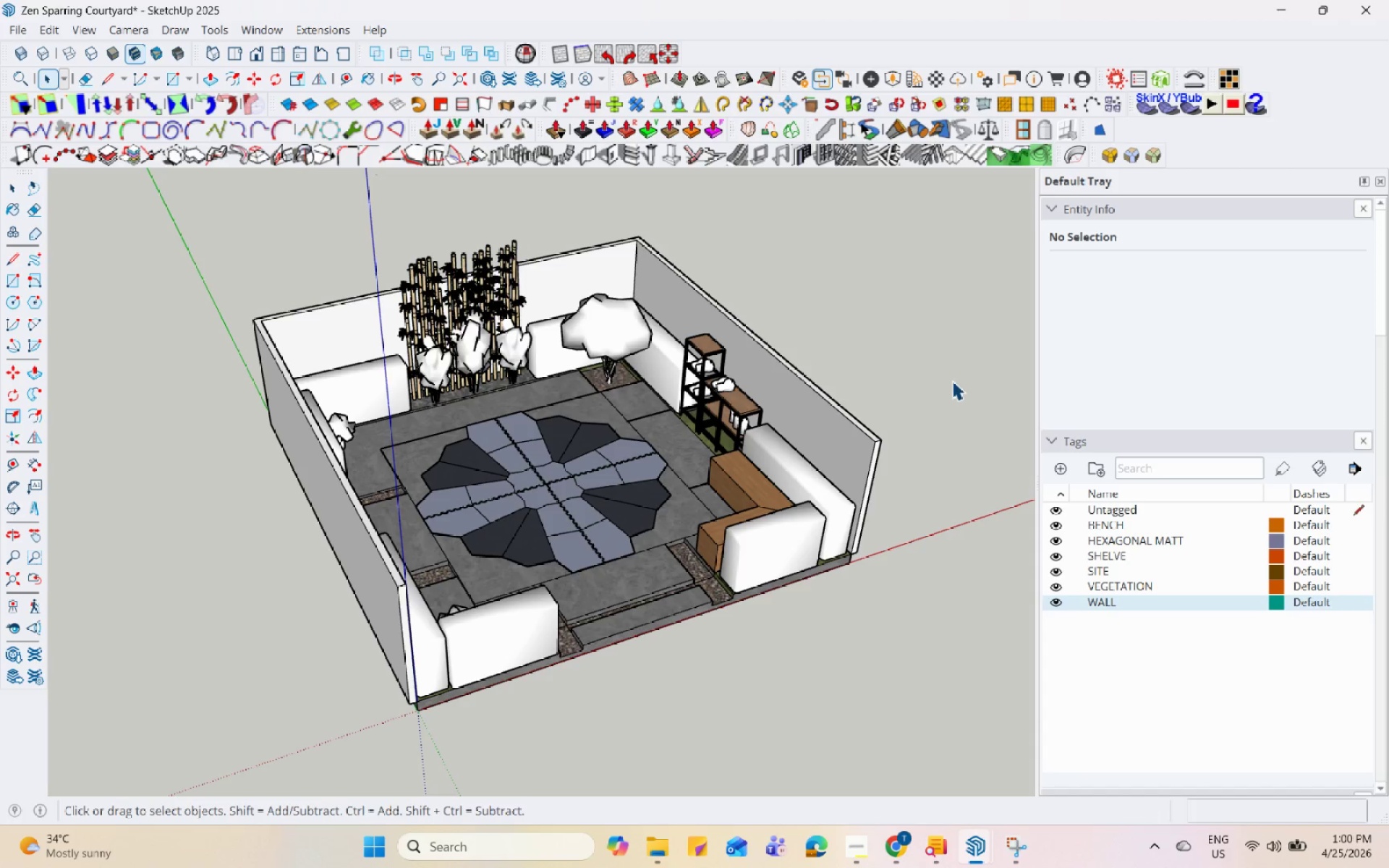 
hold_key(key=Space, duration=1.52)
 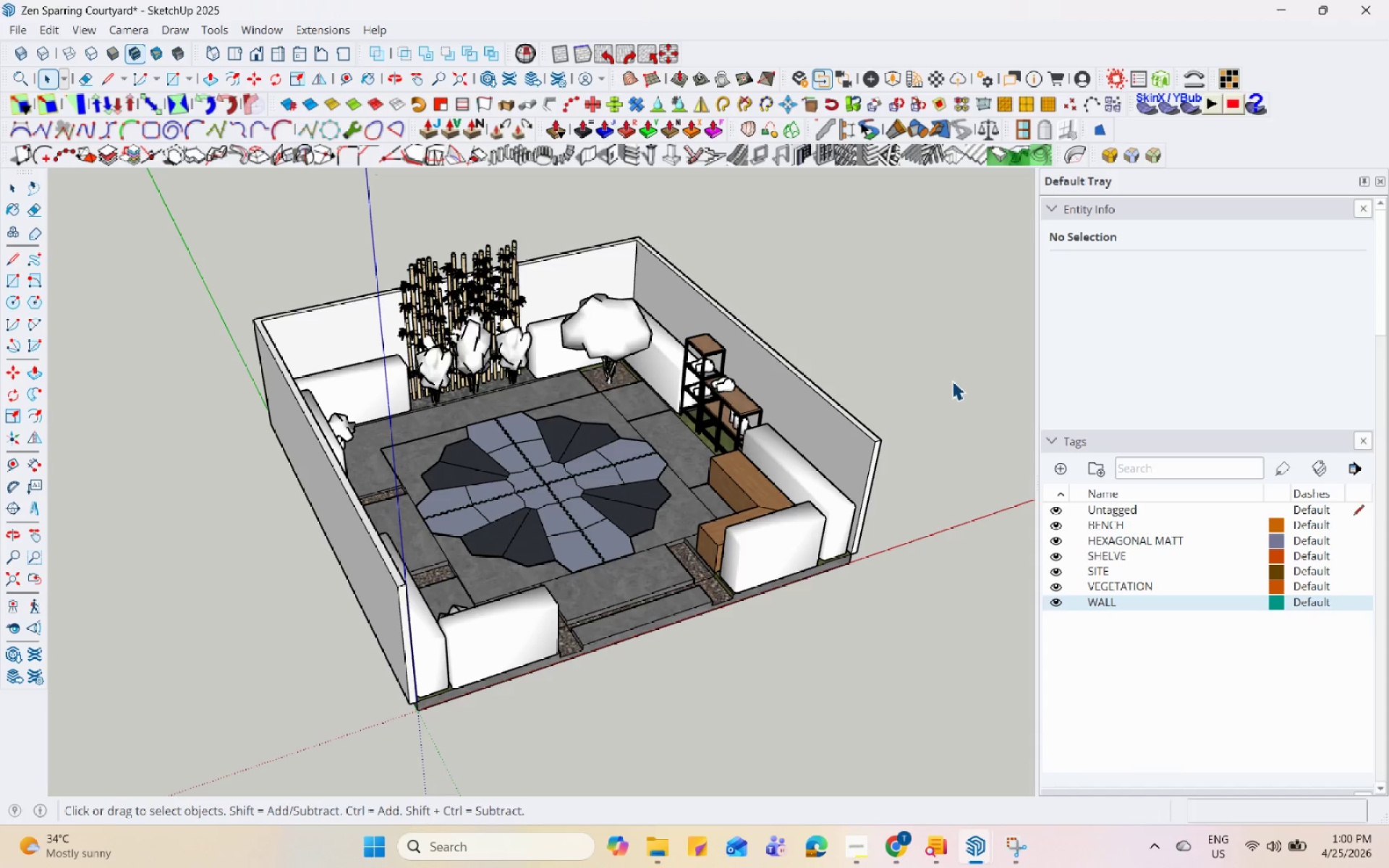 
hold_key(key=Space, duration=1.52)
 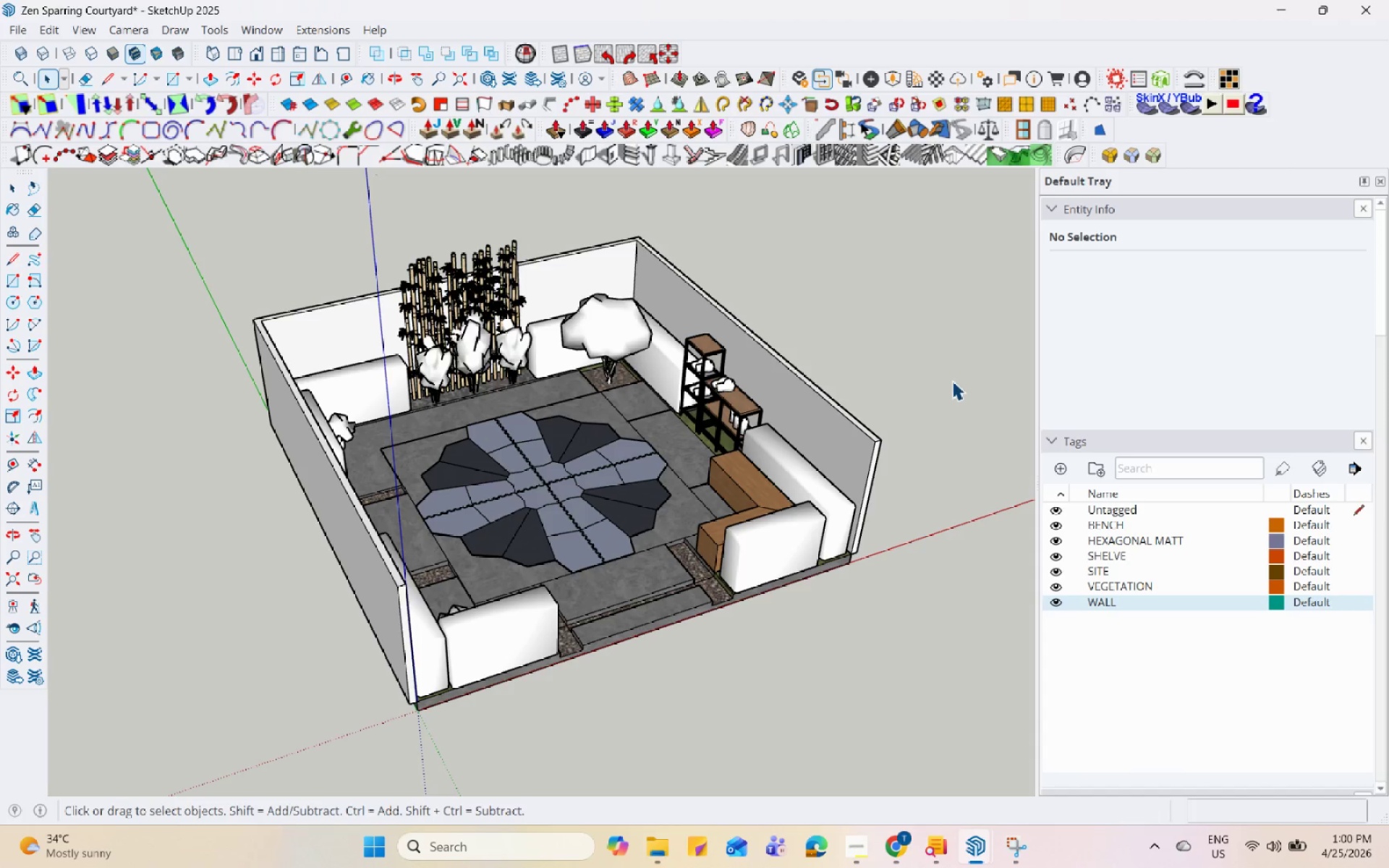 
hold_key(key=Space, duration=1.51)
 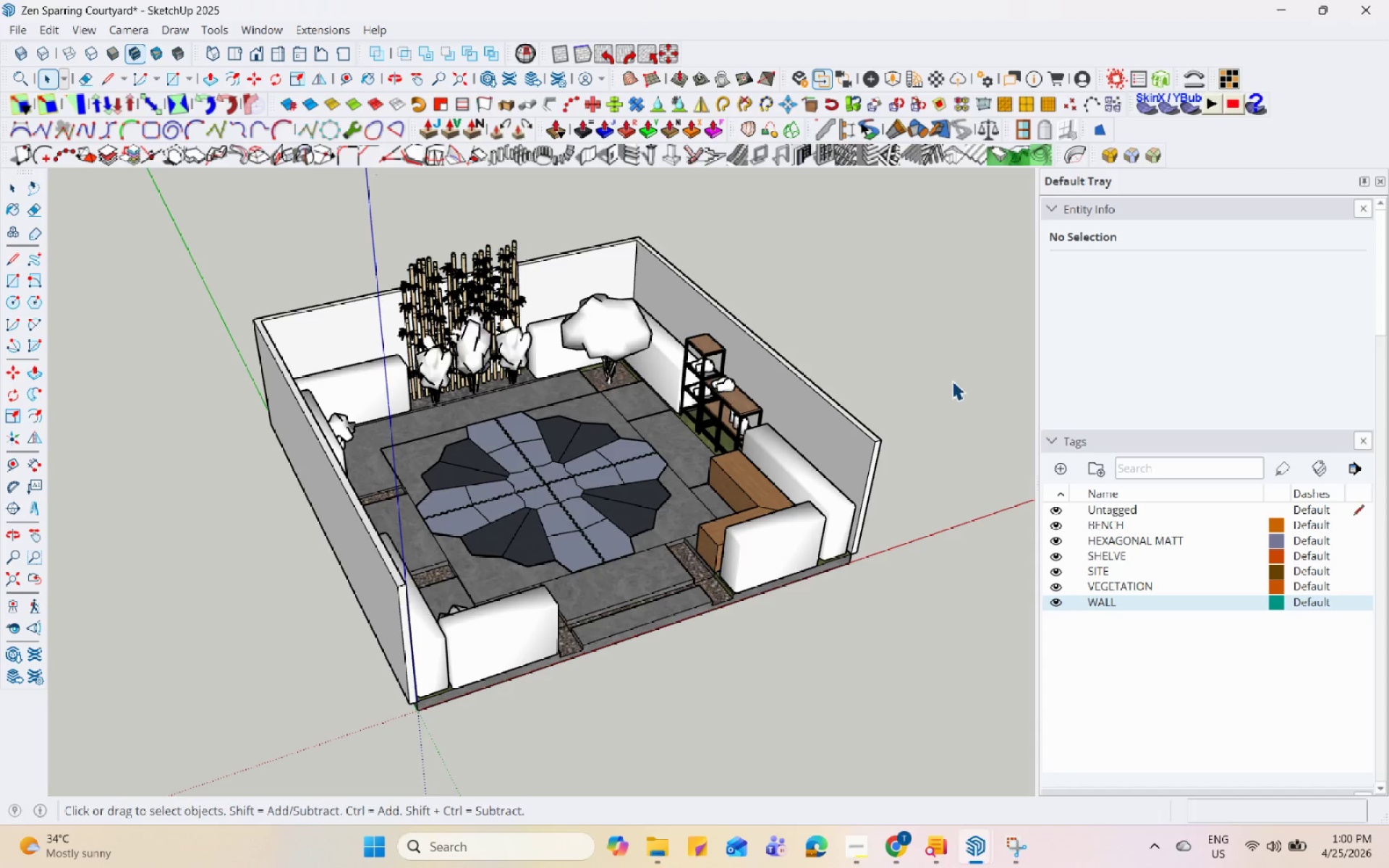 
hold_key(key=Space, duration=1.52)
 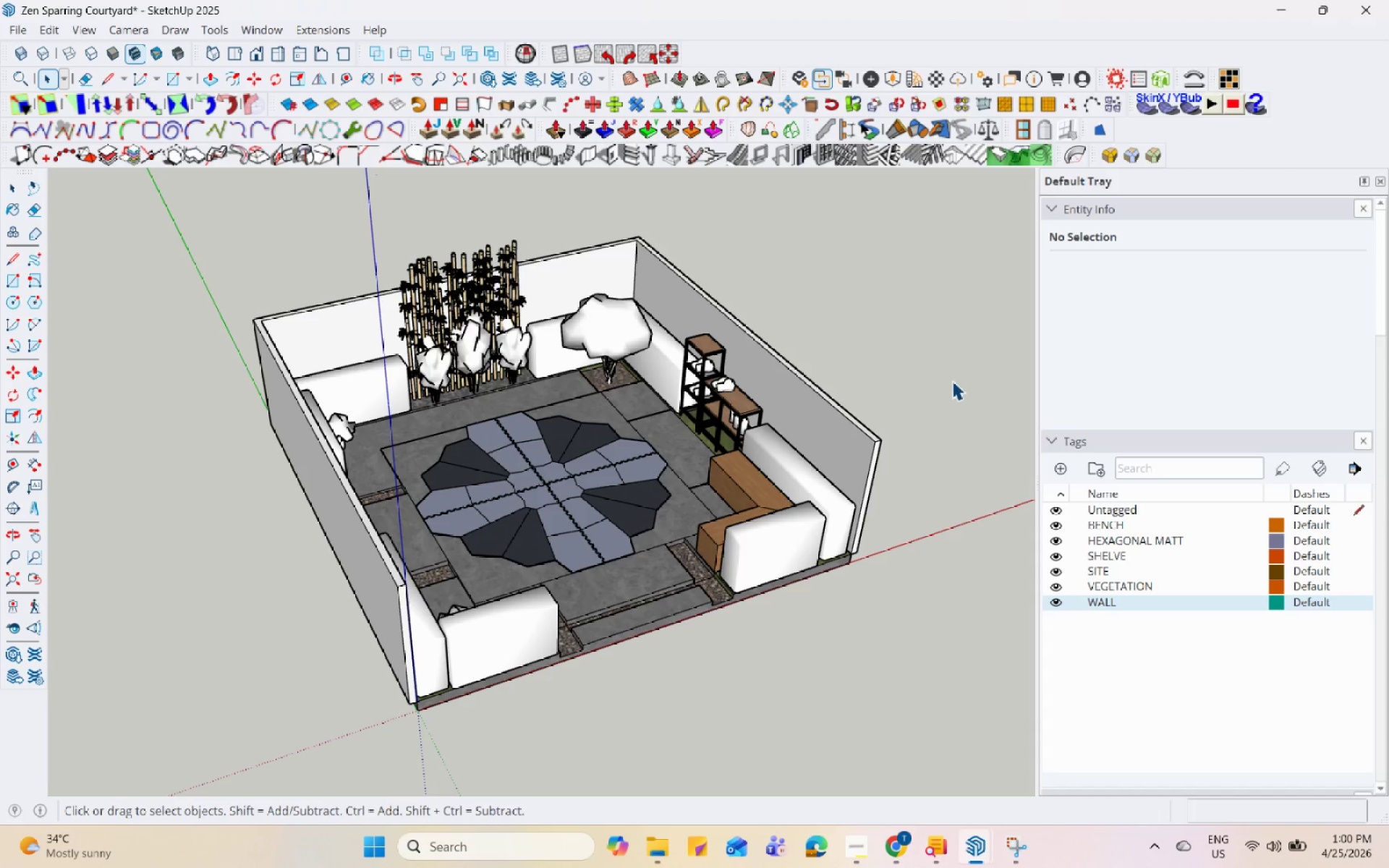 
hold_key(key=Space, duration=1.5)
 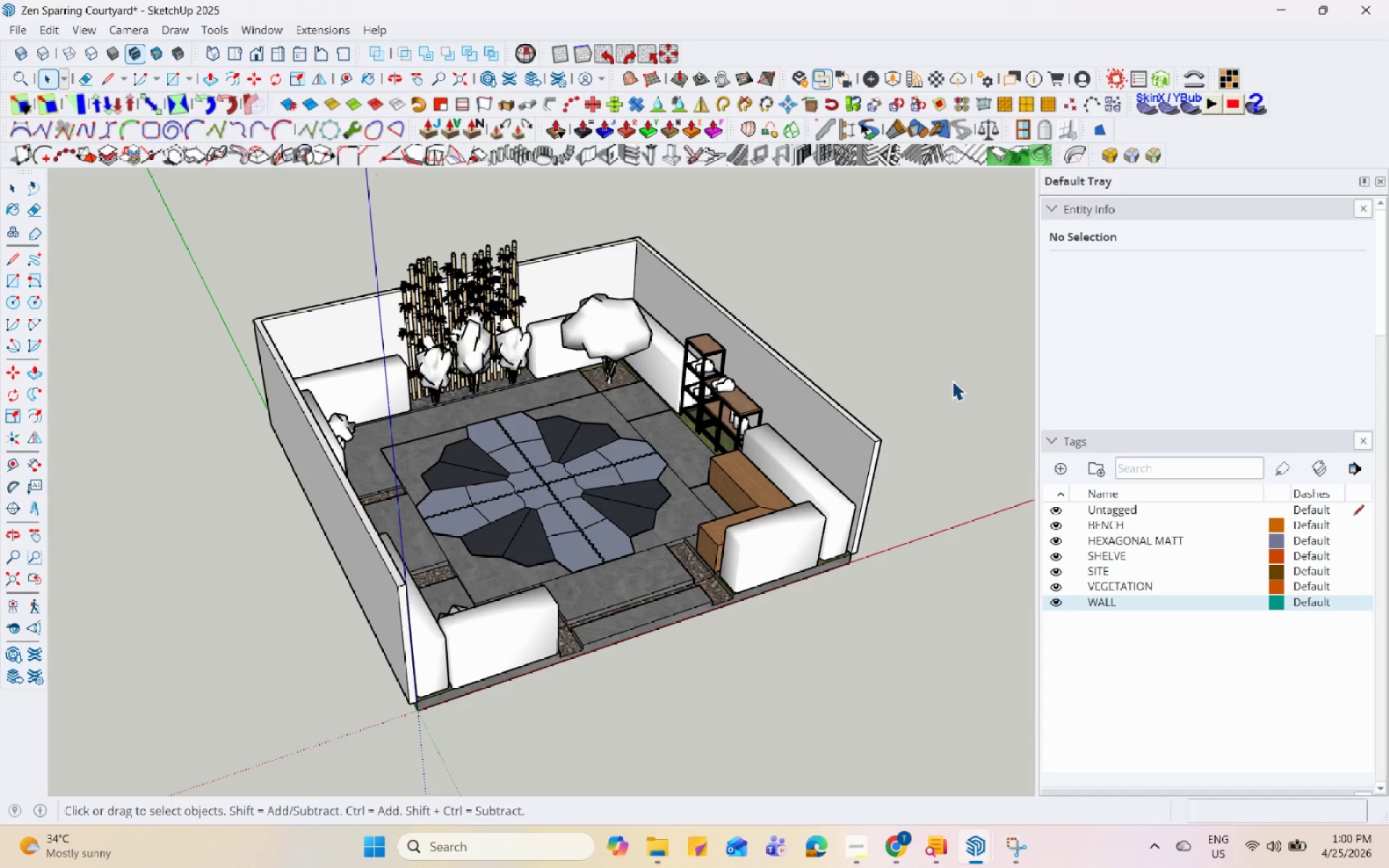 
hold_key(key=Space, duration=1.51)
 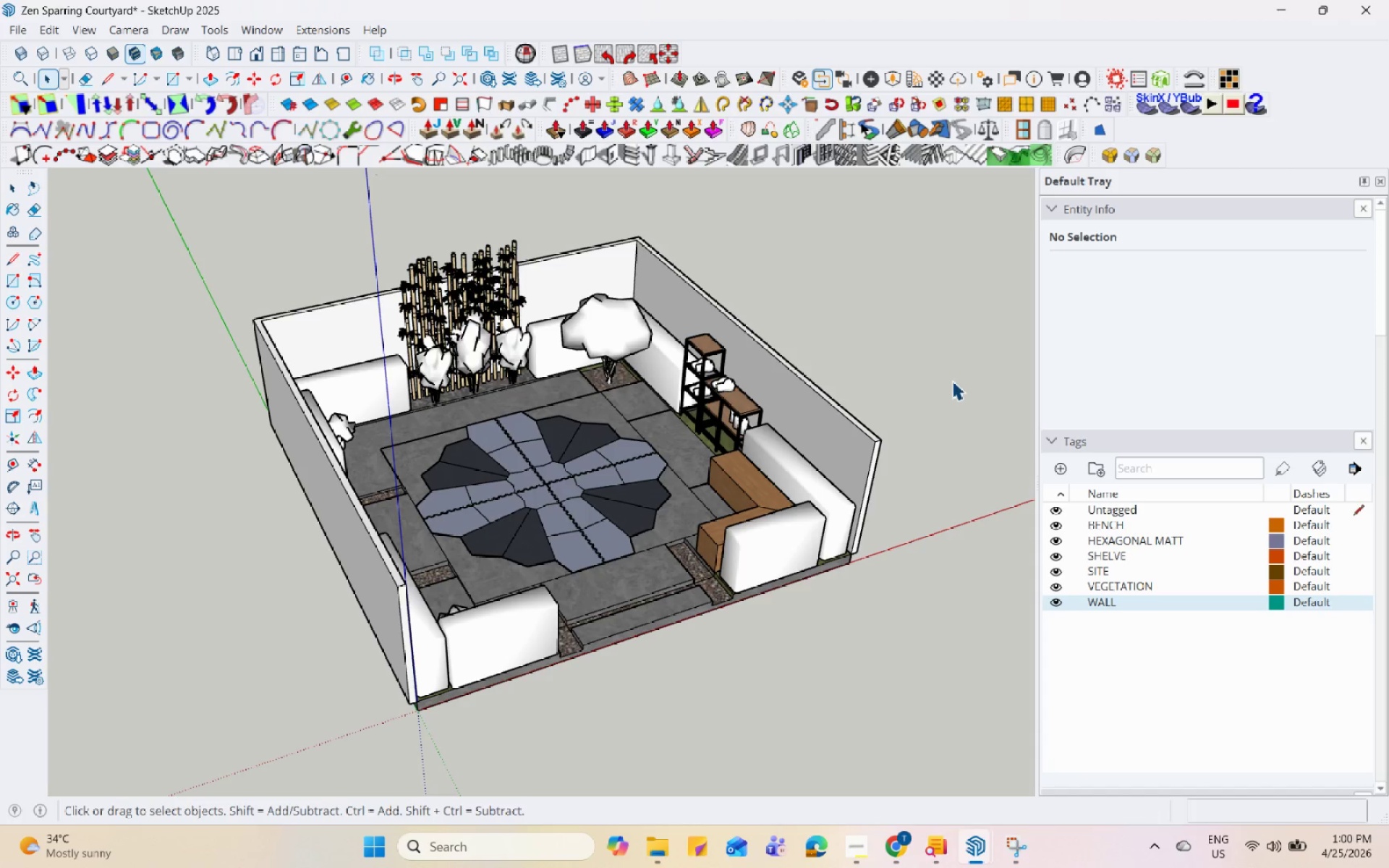 
hold_key(key=Space, duration=1.52)
 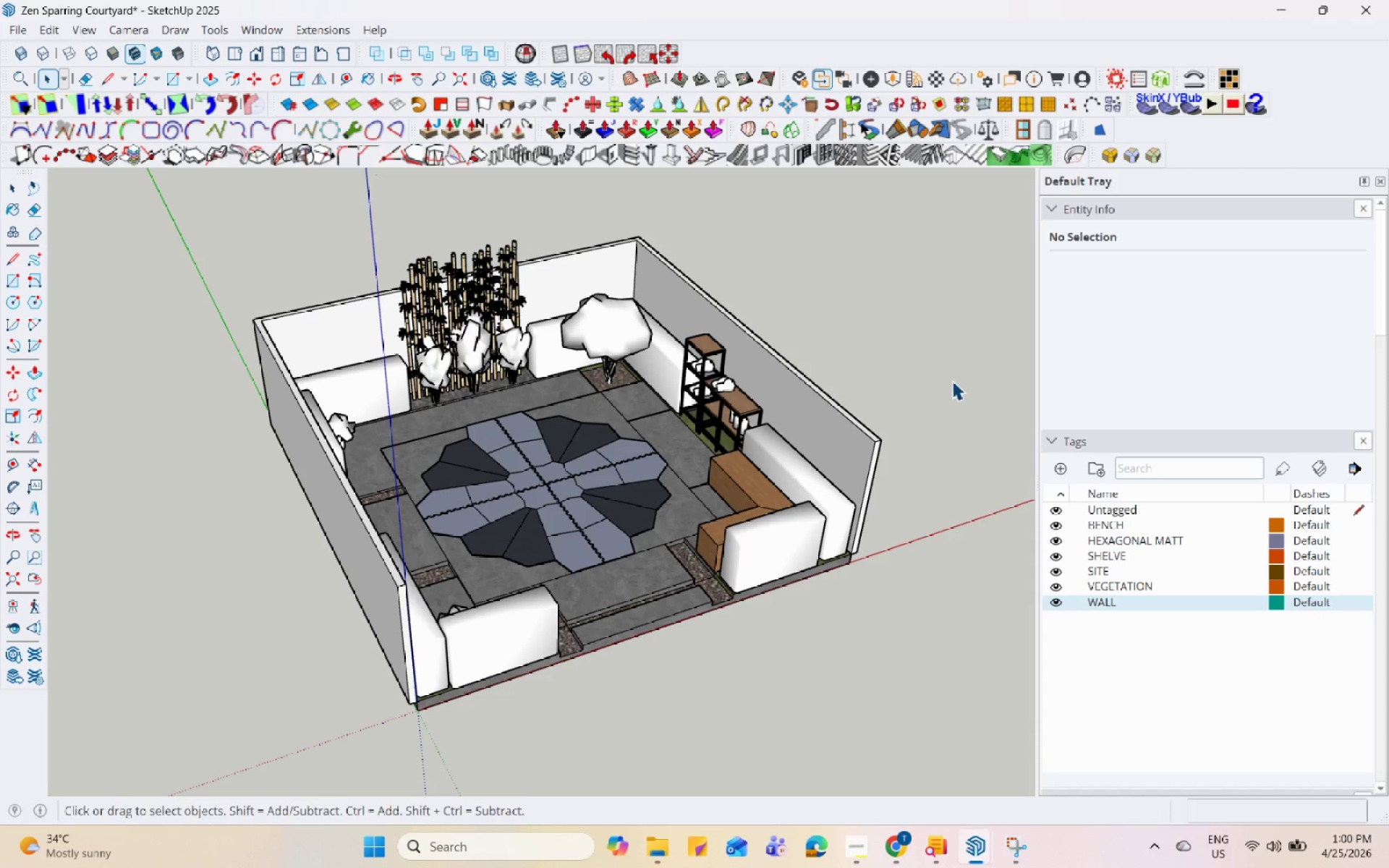 
hold_key(key=Space, duration=1.52)
 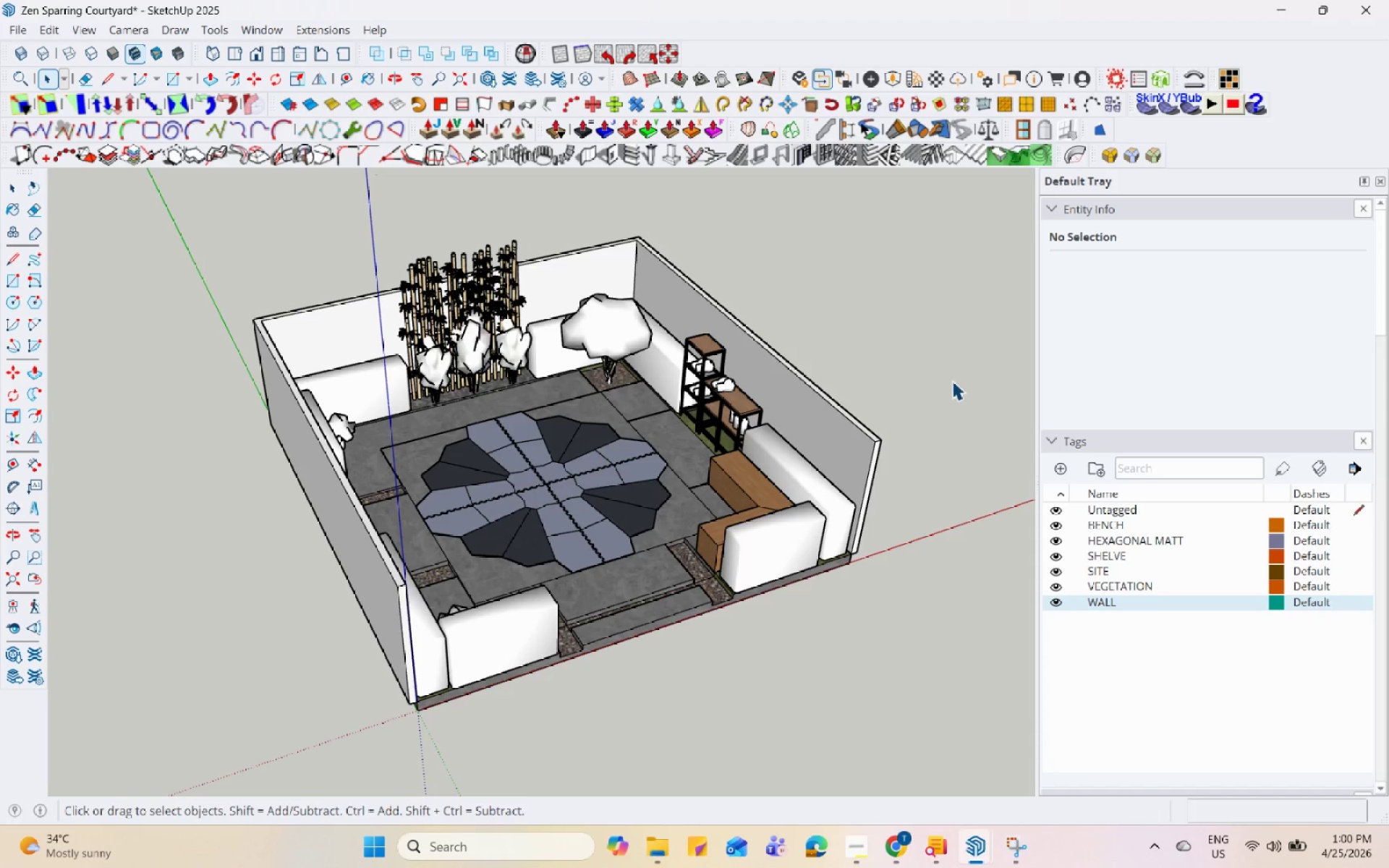 
hold_key(key=Space, duration=1.51)
 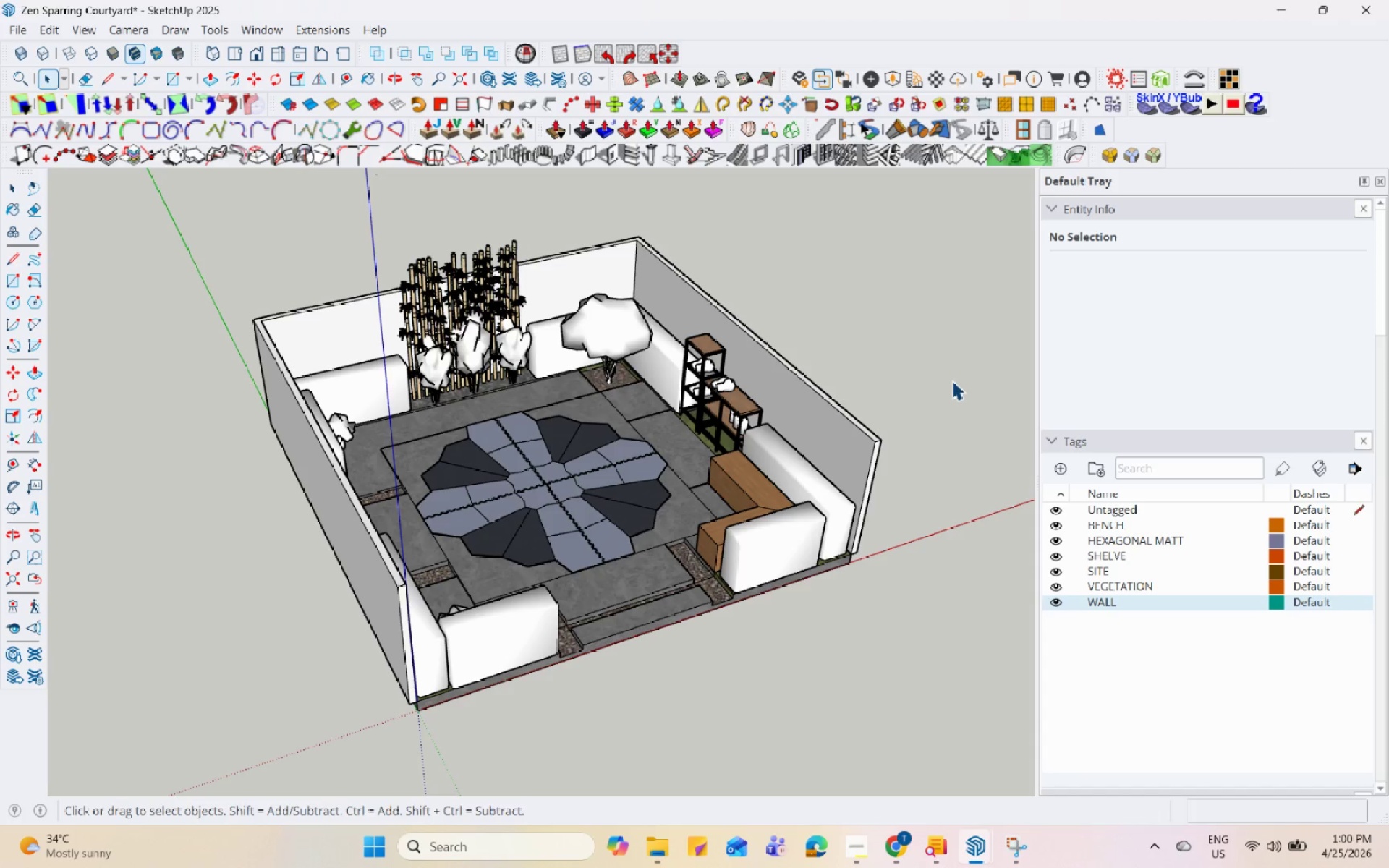 
hold_key(key=Space, duration=1.52)
 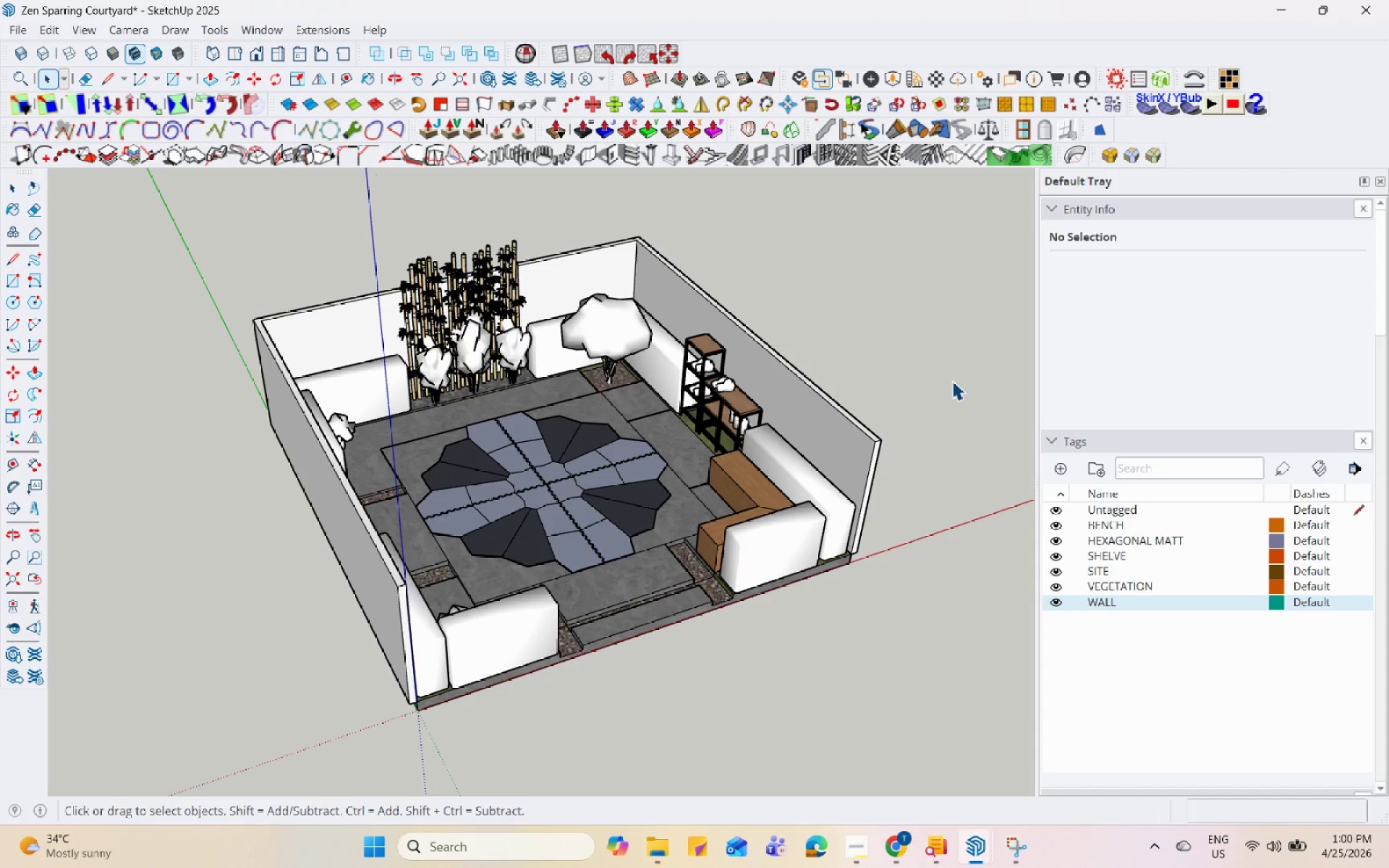 
hold_key(key=Space, duration=1.52)
 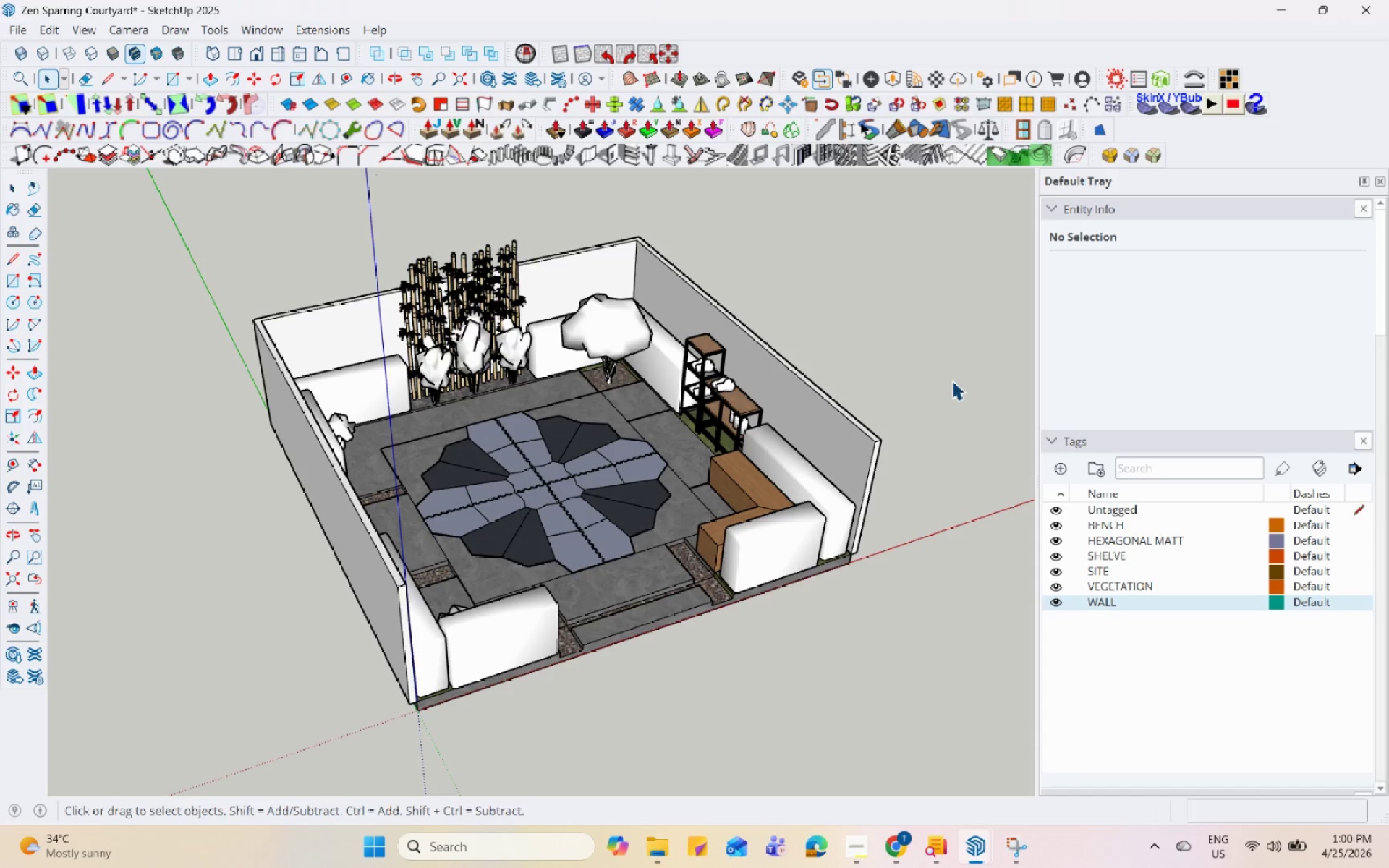 
hold_key(key=Space, duration=1.53)
 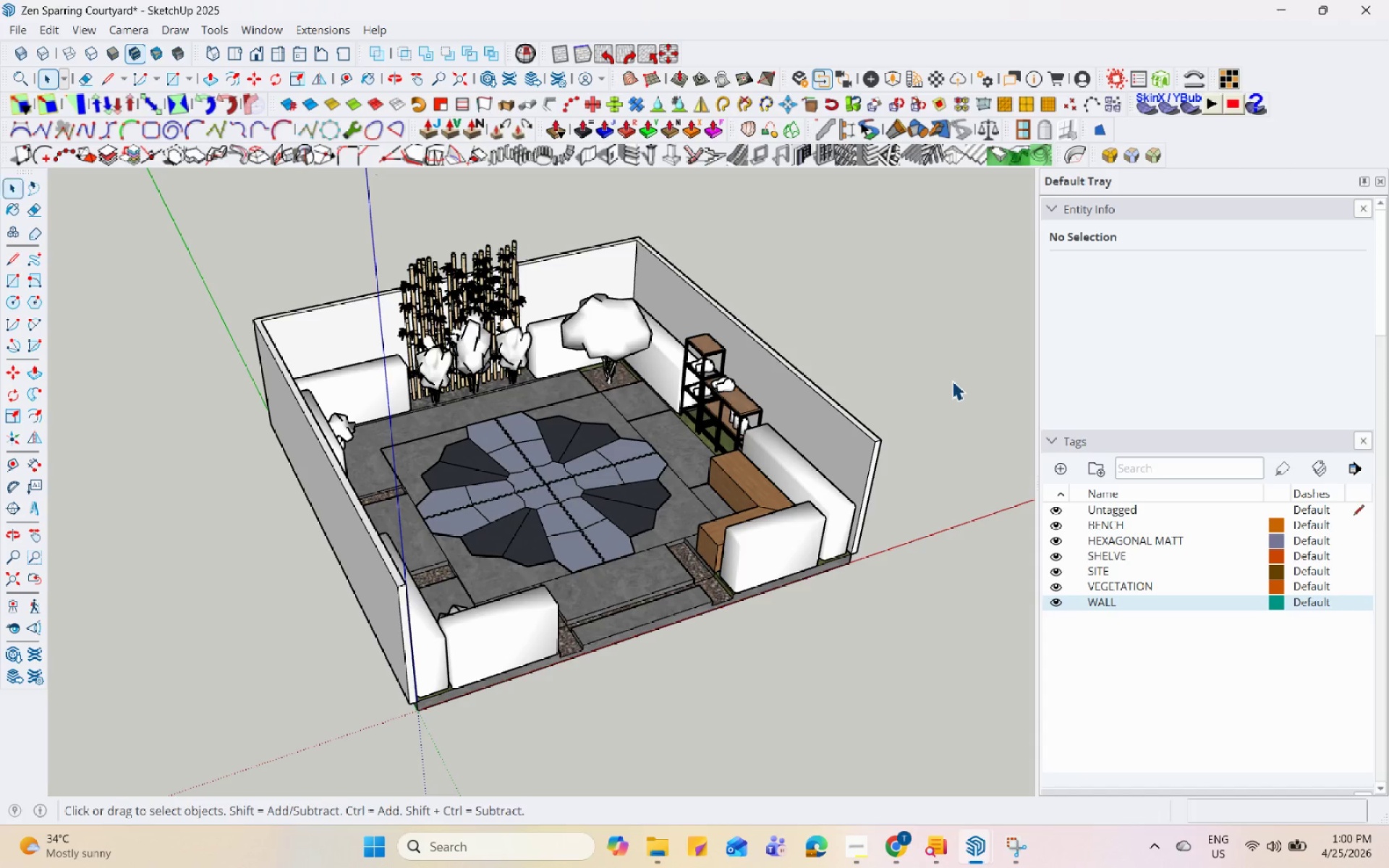 
hold_key(key=Space, duration=1.51)
 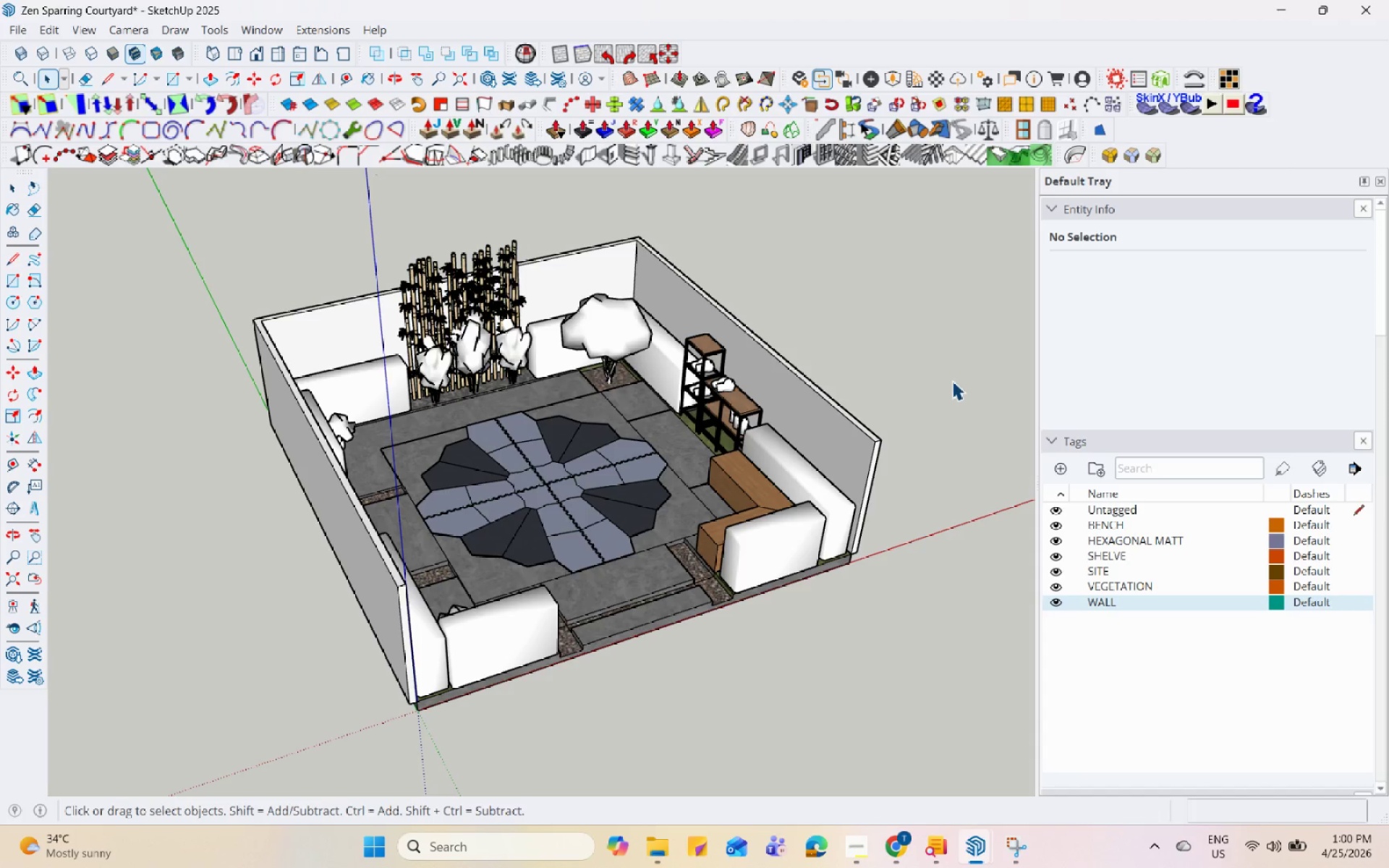 
hold_key(key=Space, duration=1.52)
 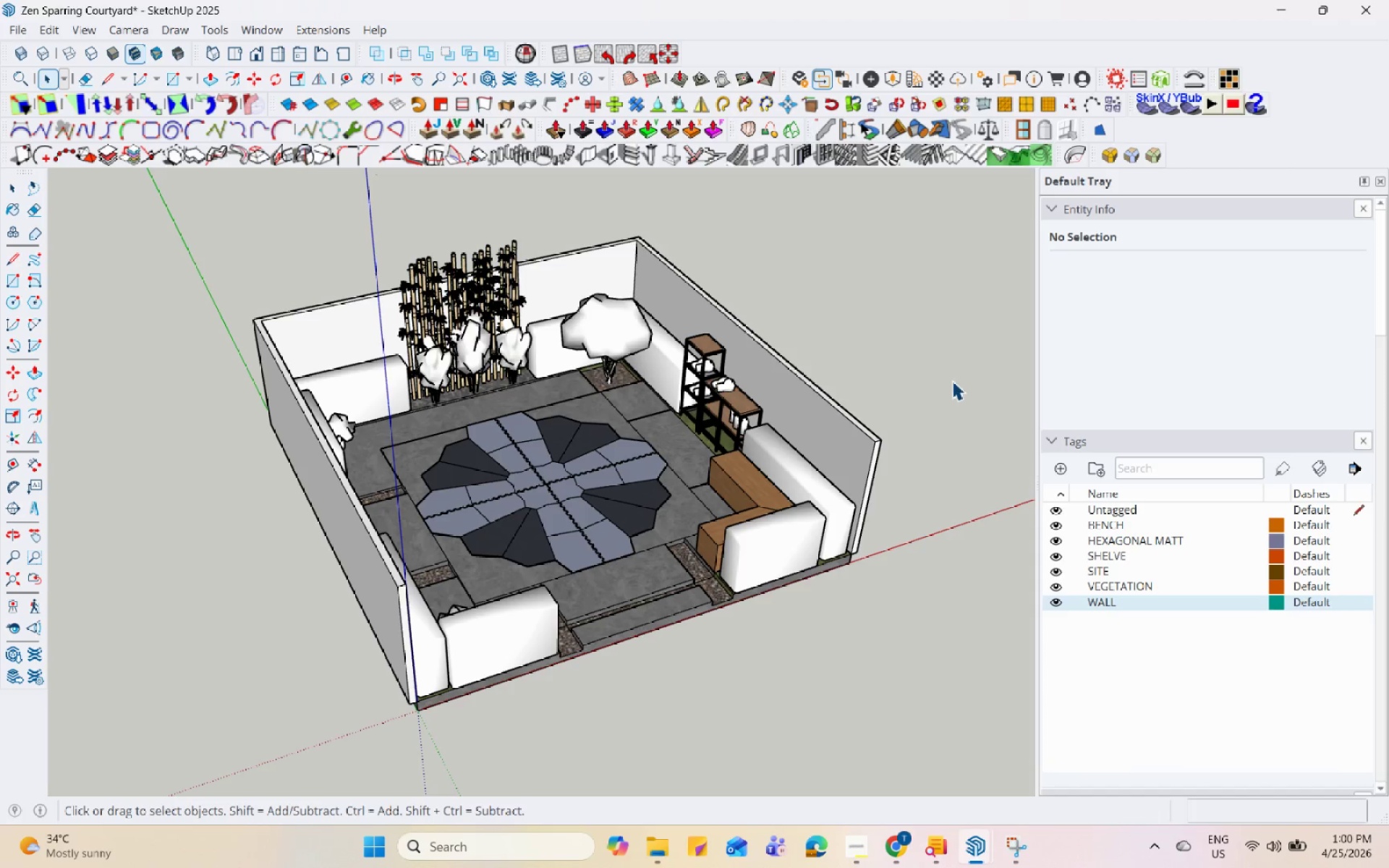 
hold_key(key=Space, duration=1.52)
 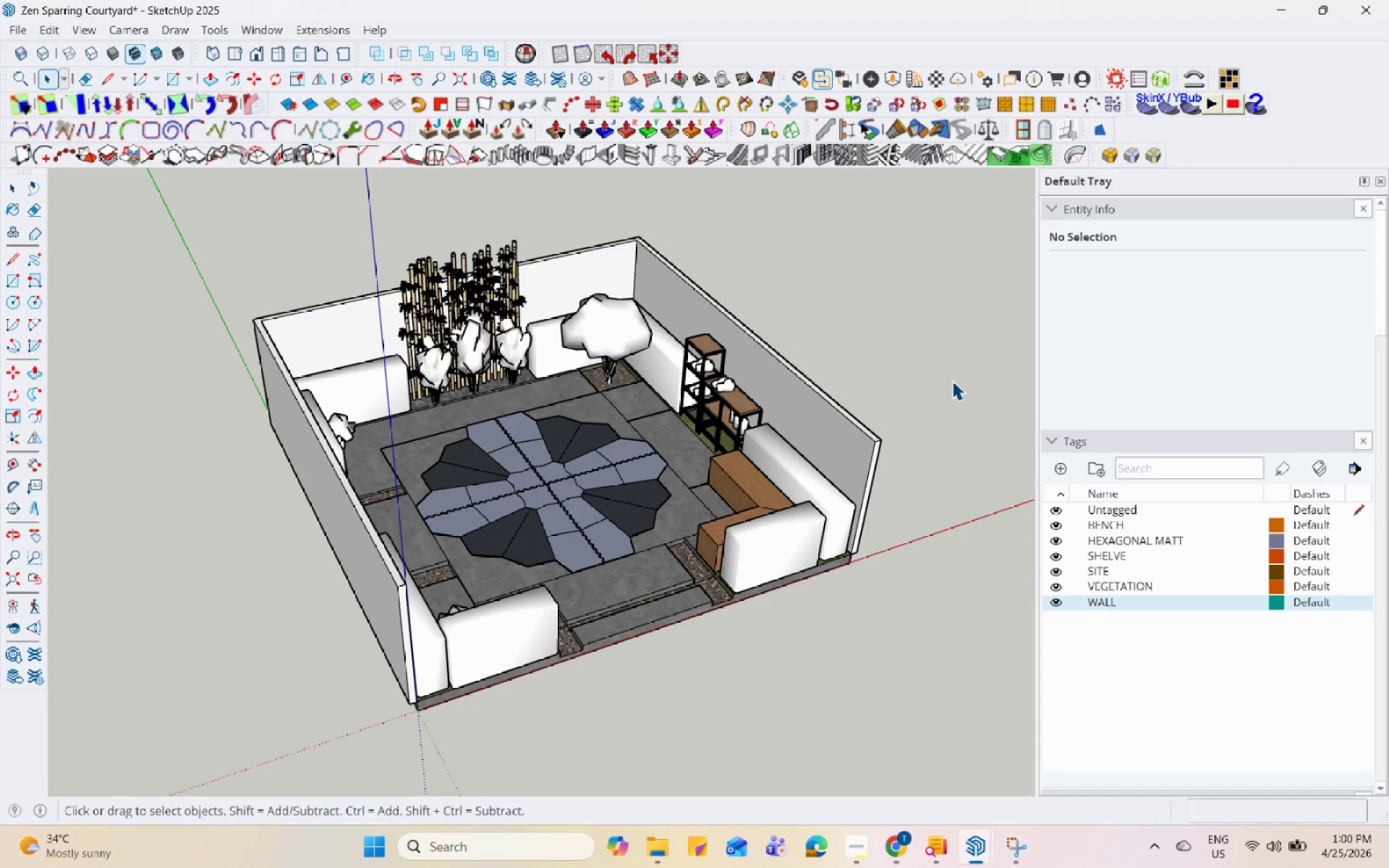 
hold_key(key=Space, duration=1.51)
 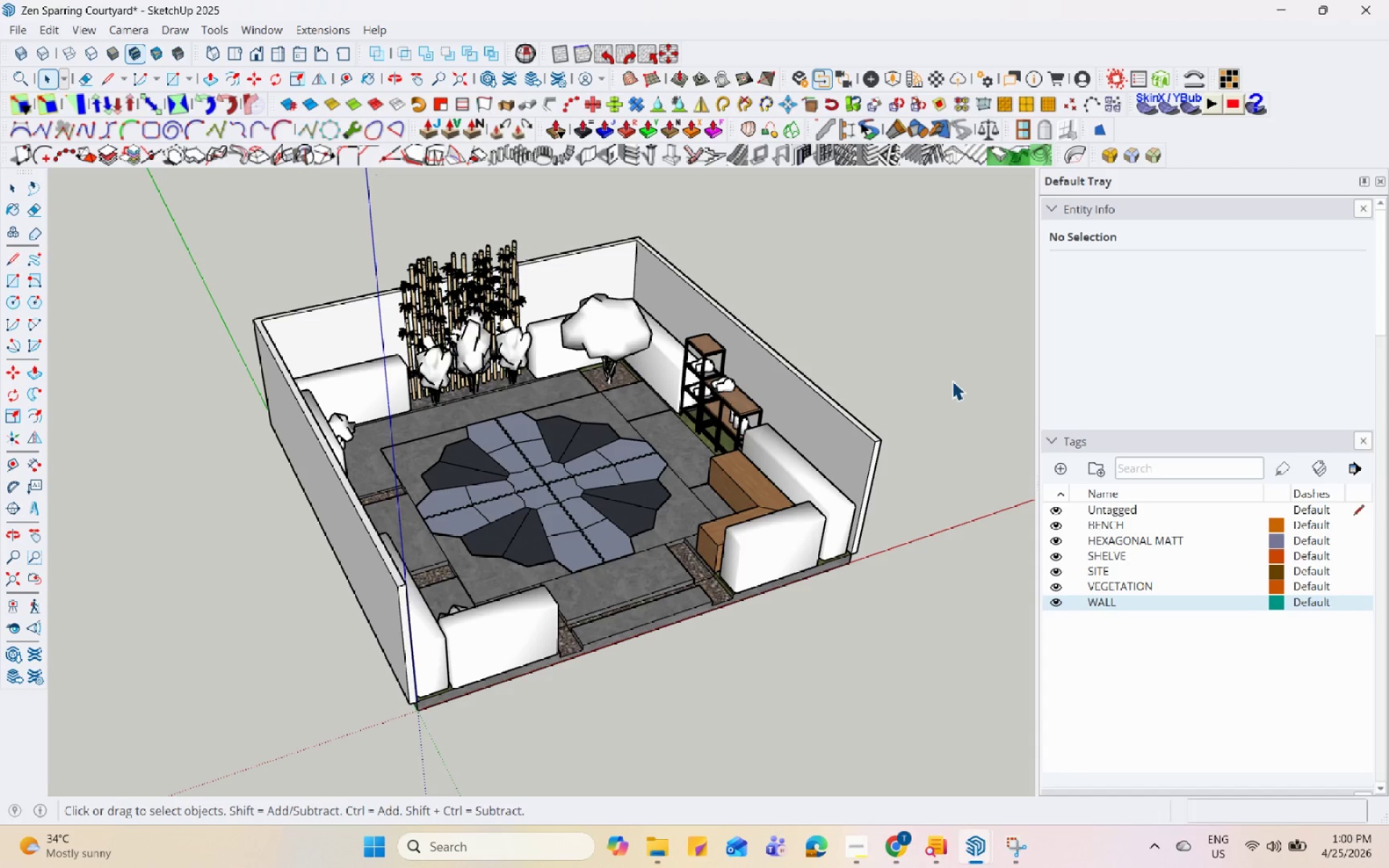 
hold_key(key=Space, duration=1.52)
 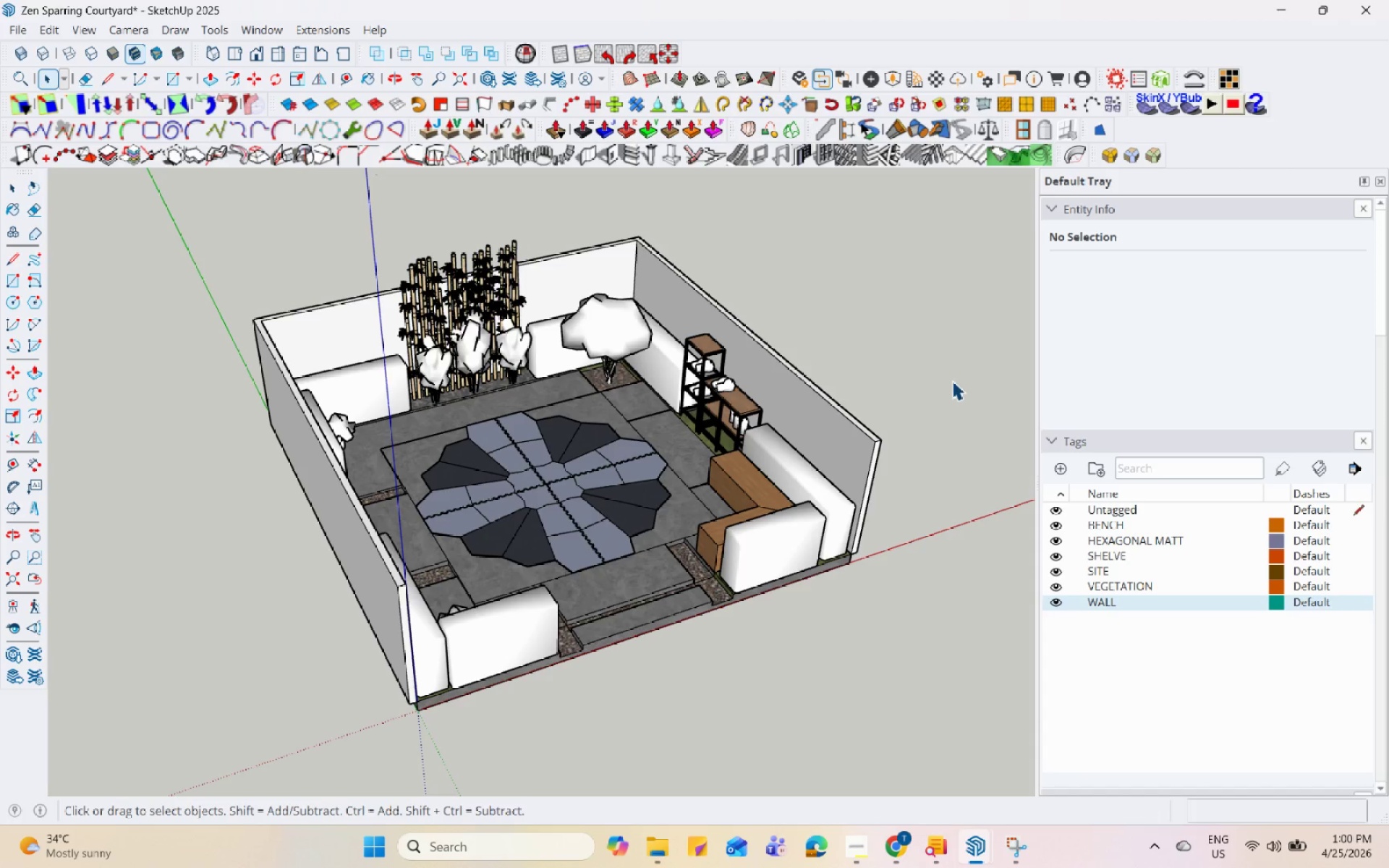 
hold_key(key=Space, duration=1.52)
 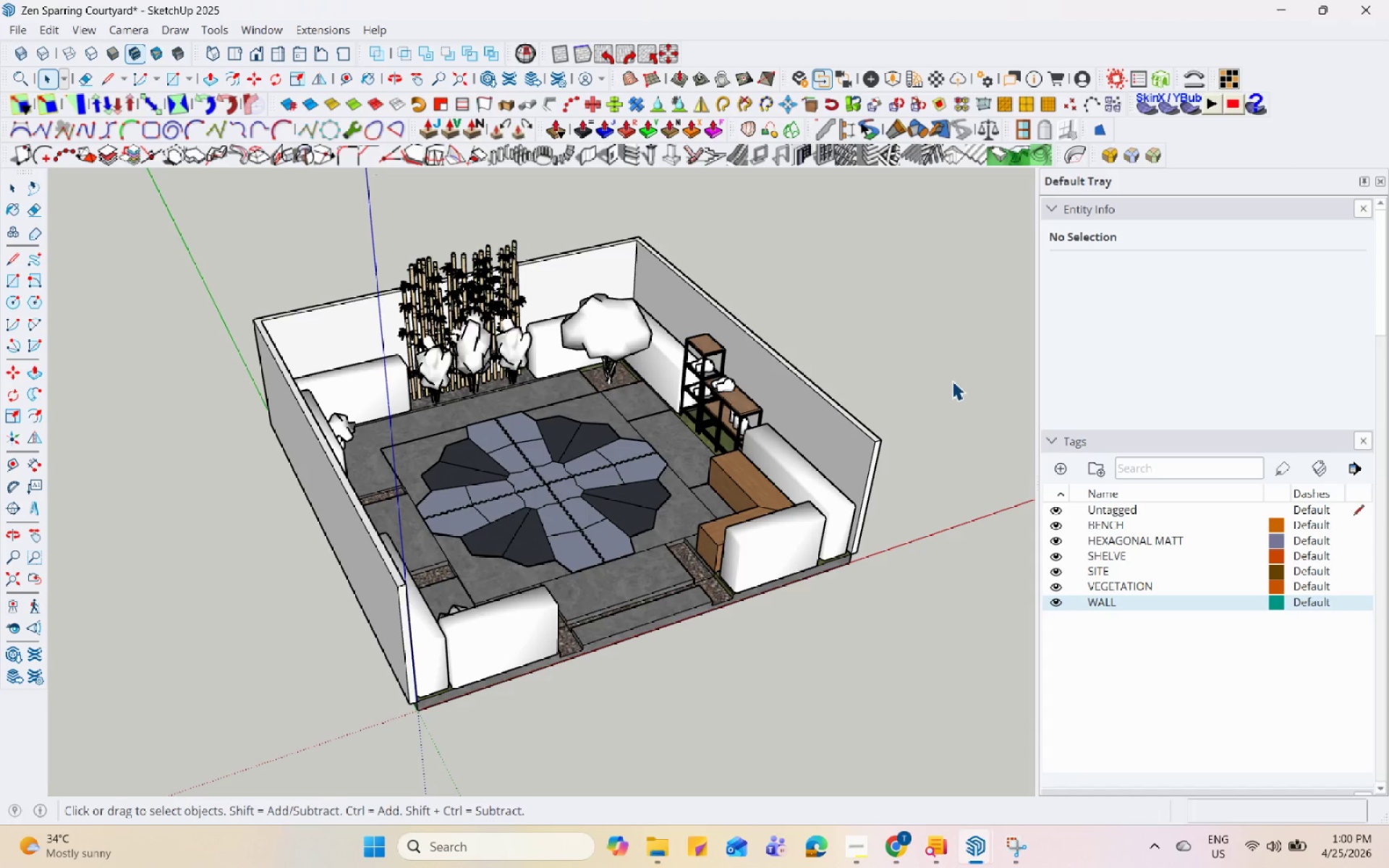 
hold_key(key=Space, duration=1.53)
 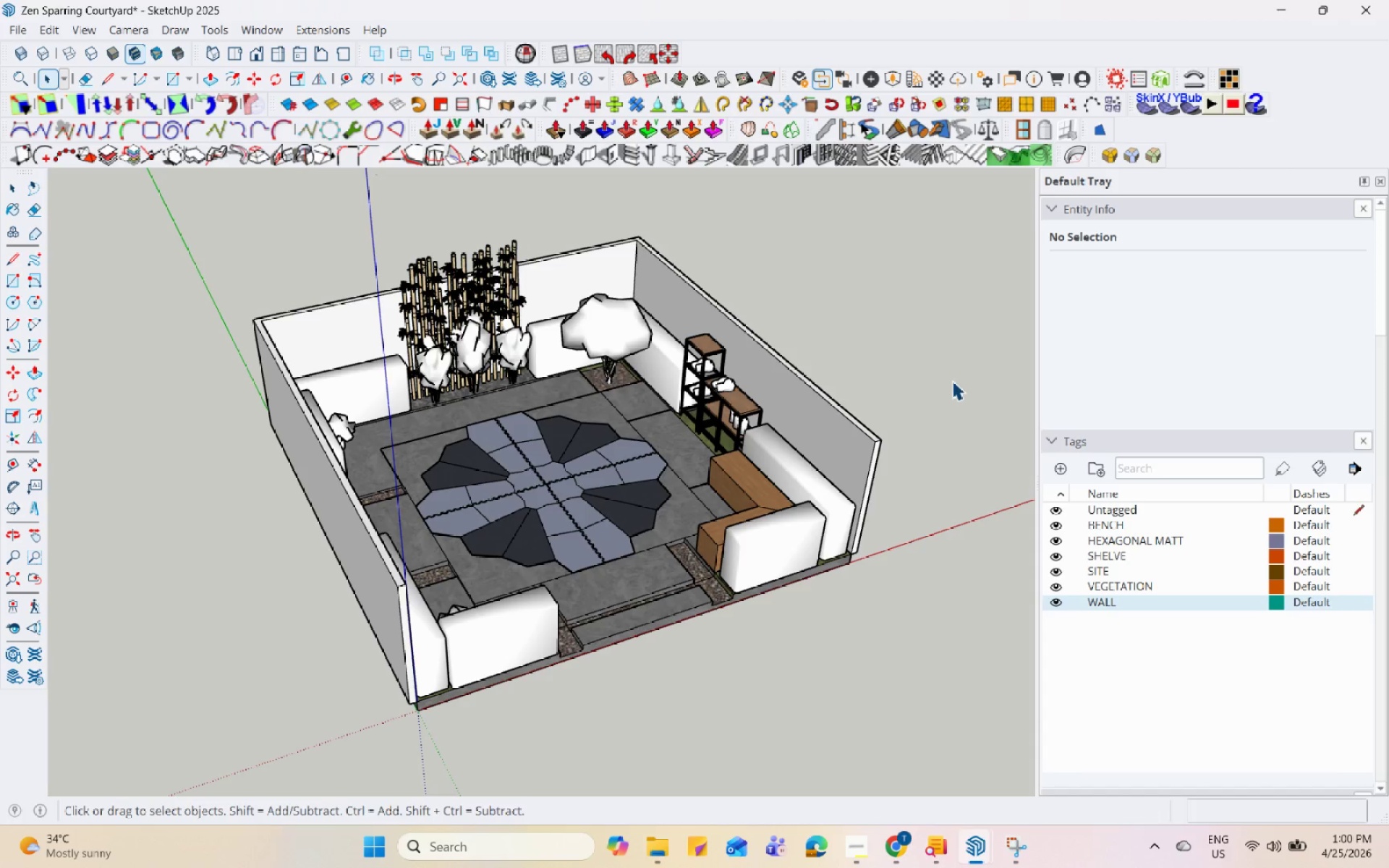 
hold_key(key=Space, duration=1.51)
 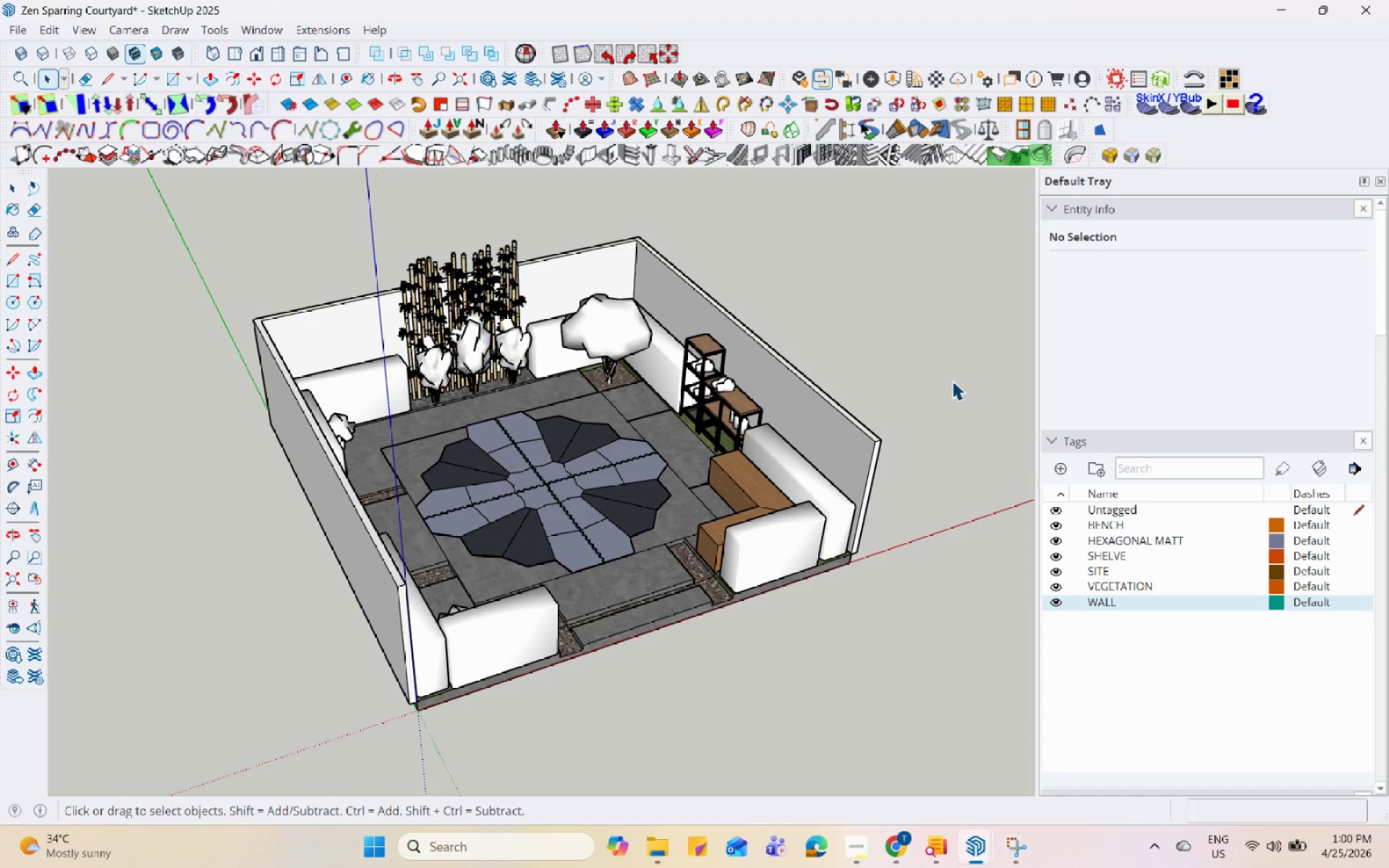 
hold_key(key=Space, duration=1.52)
 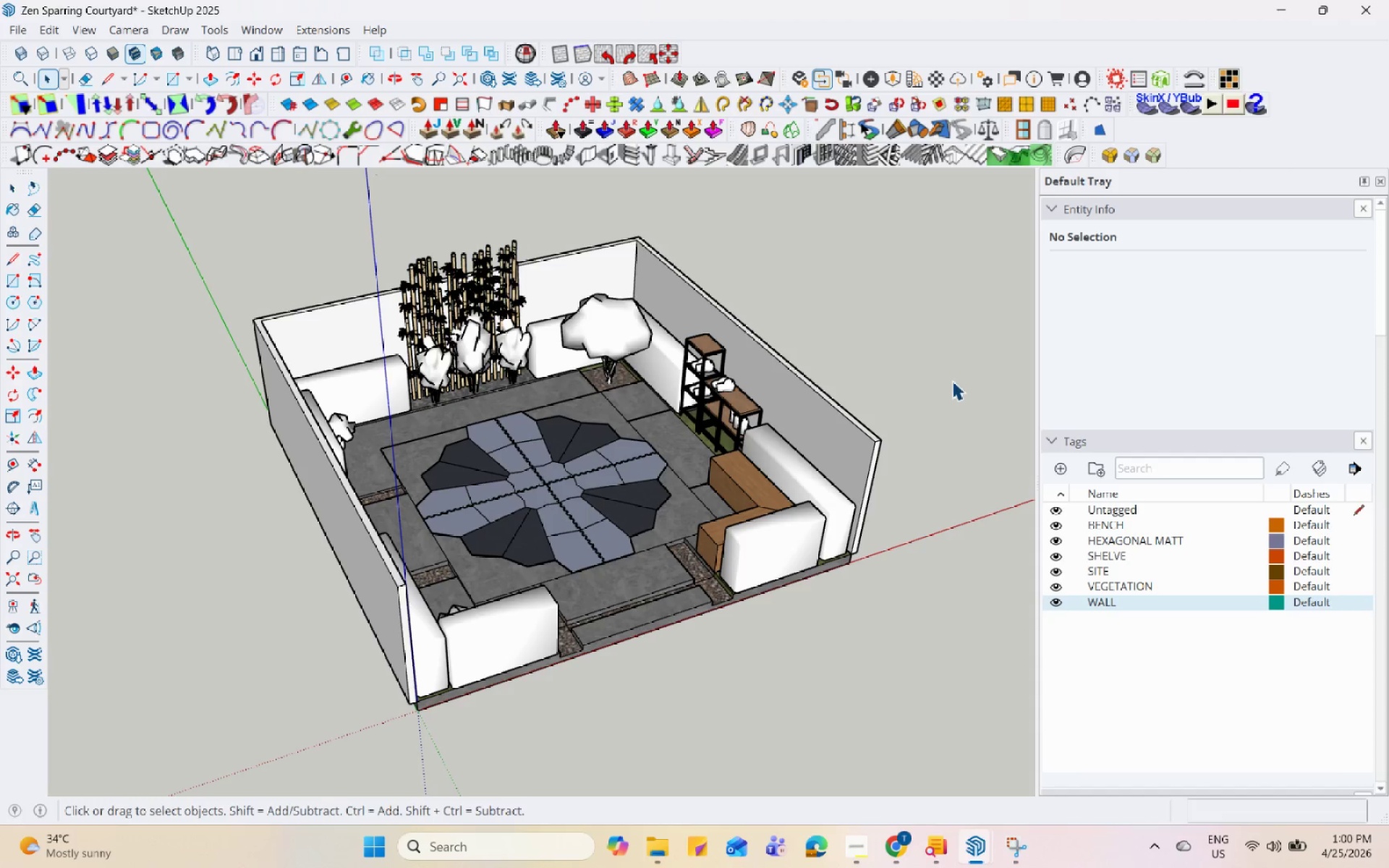 
hold_key(key=Space, duration=1.52)
 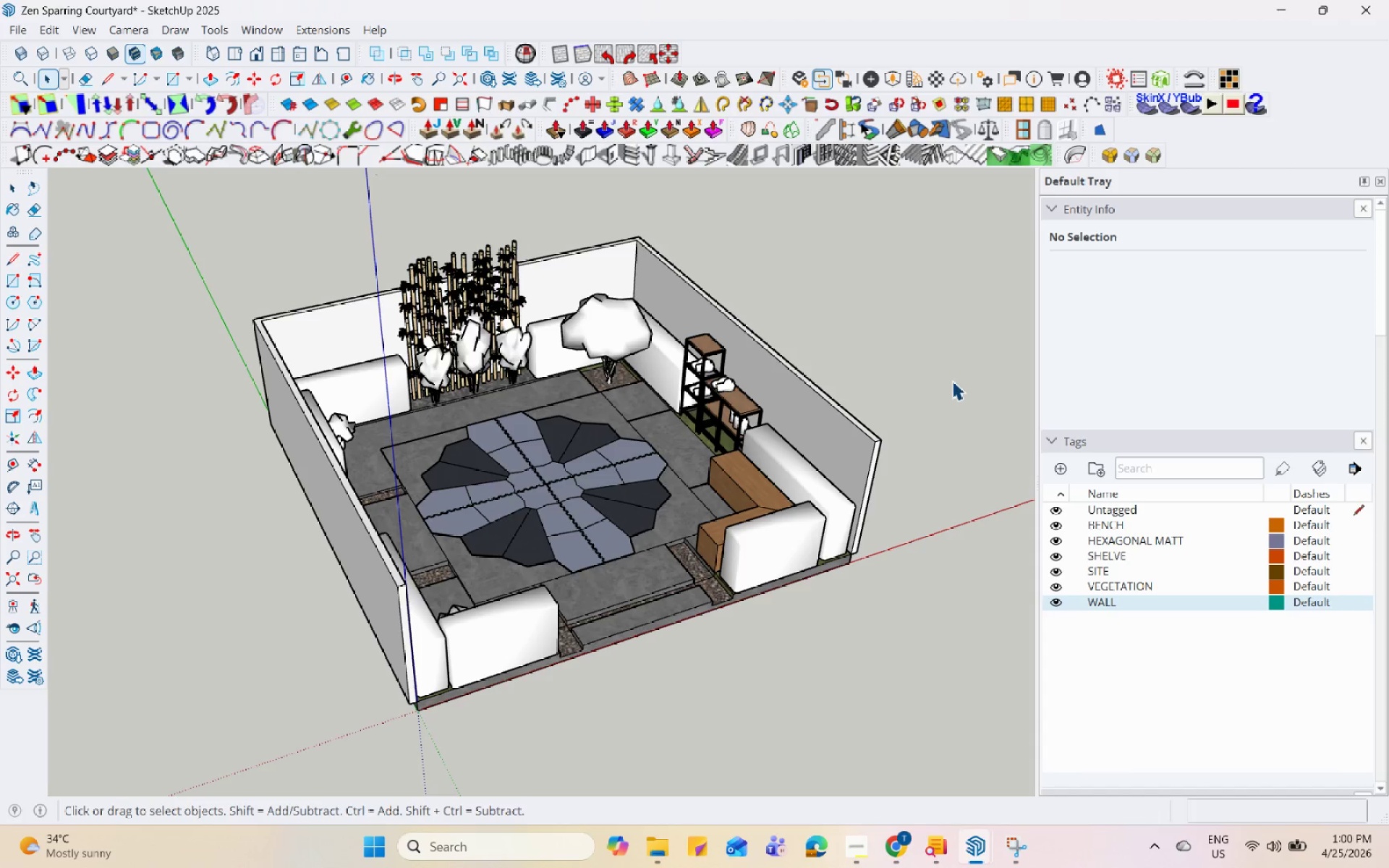 
hold_key(key=Space, duration=1.51)
 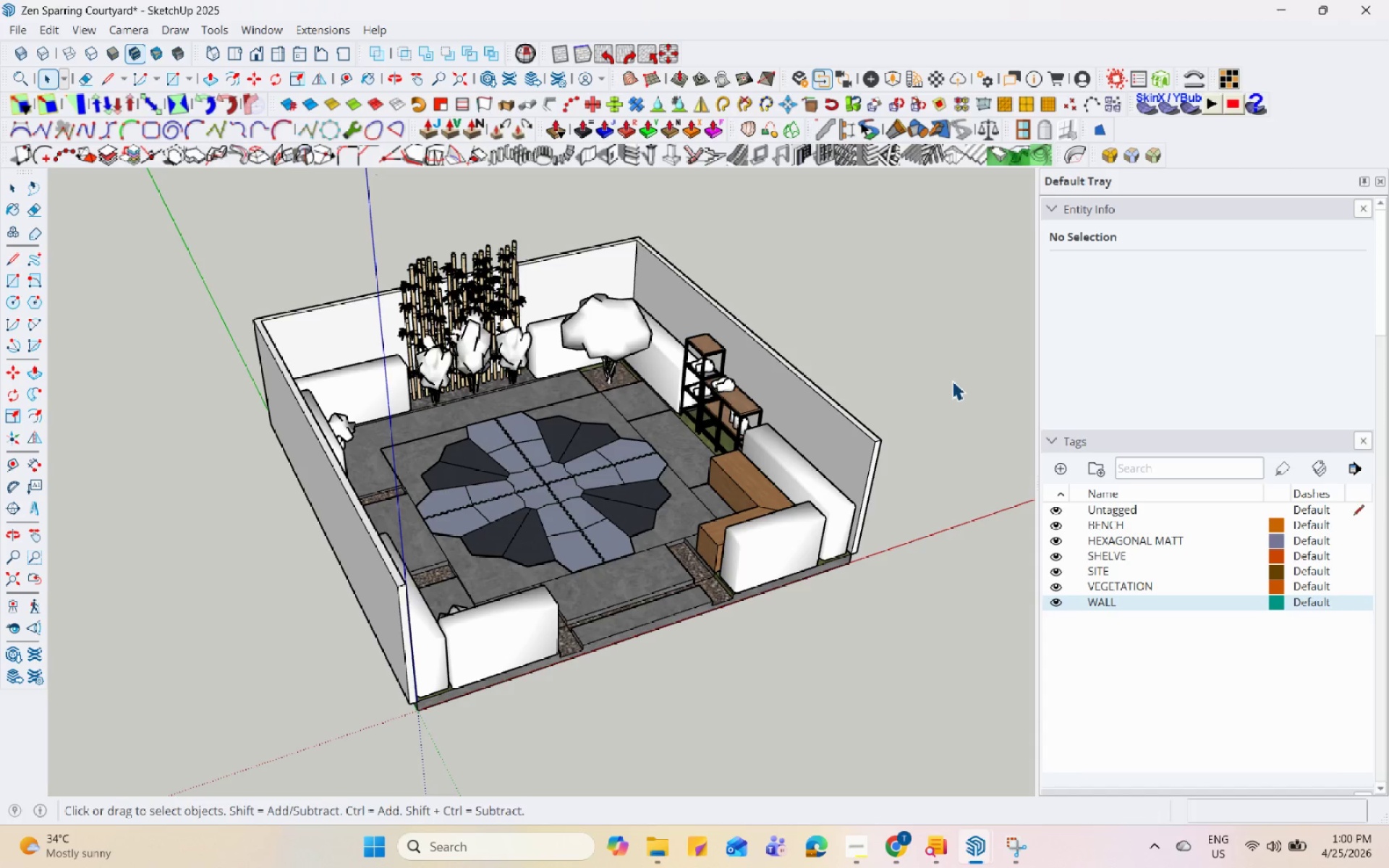 
hold_key(key=Space, duration=1.52)
 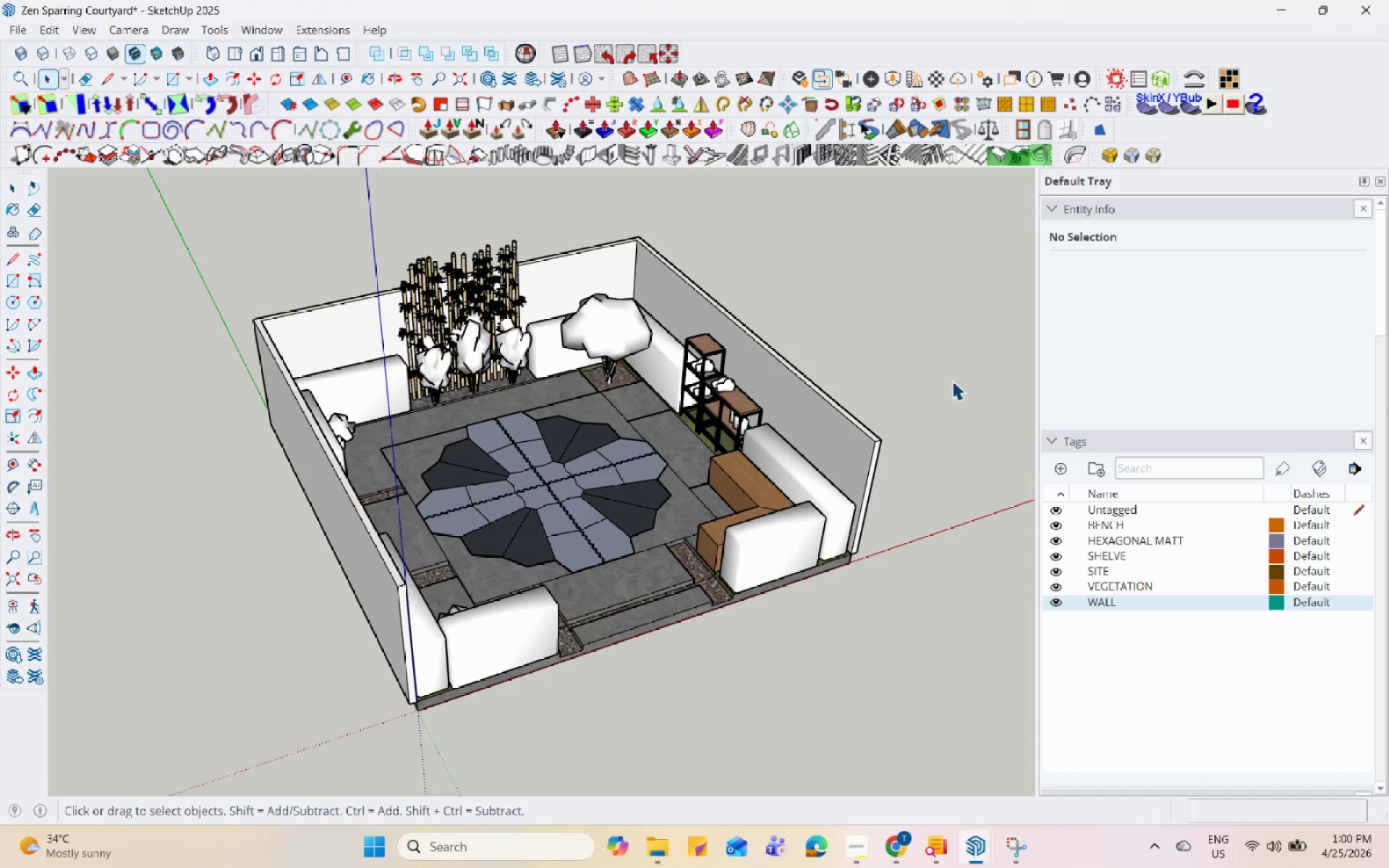 
hold_key(key=Space, duration=1.56)
 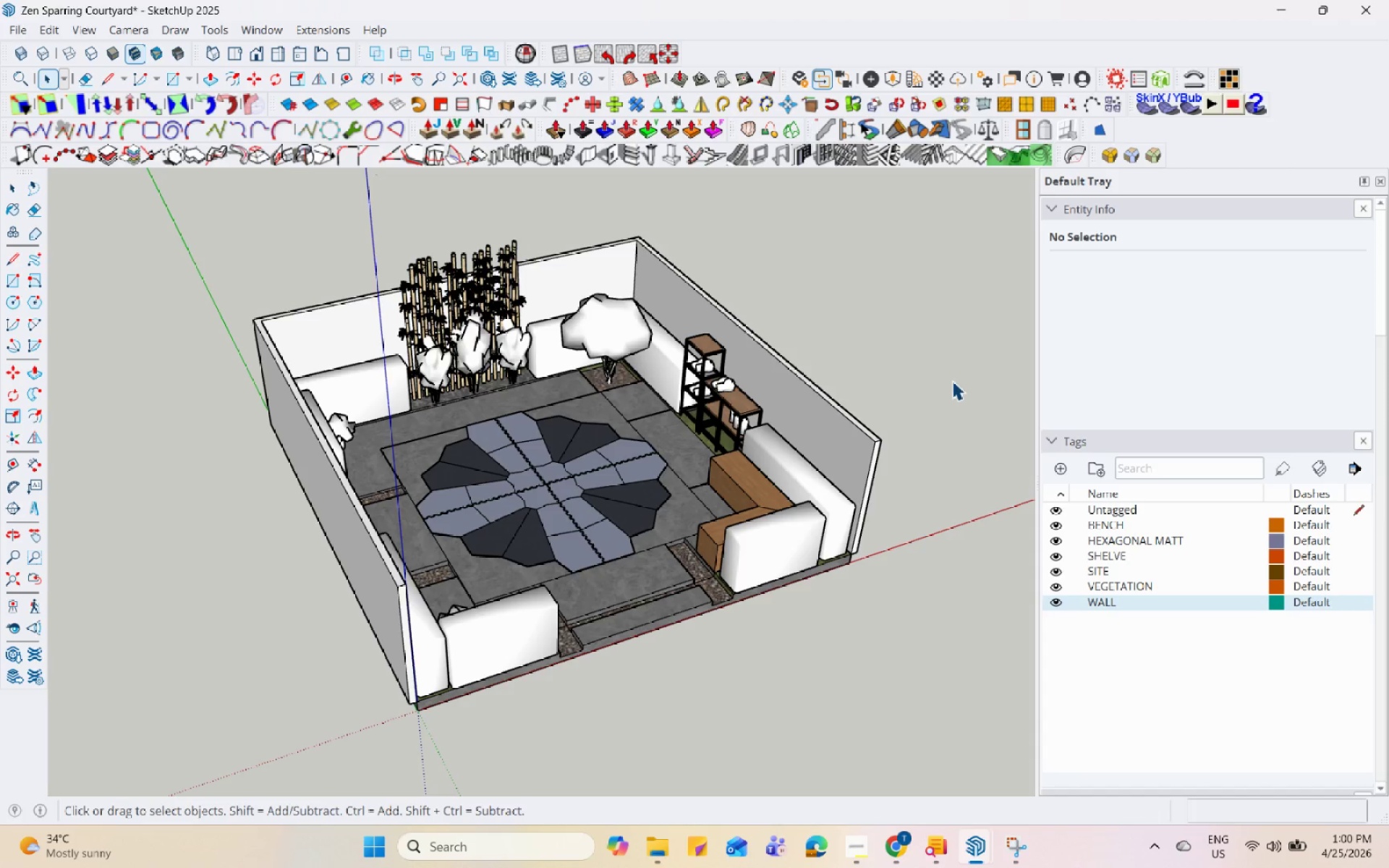 
hold_key(key=Space, duration=1.52)
 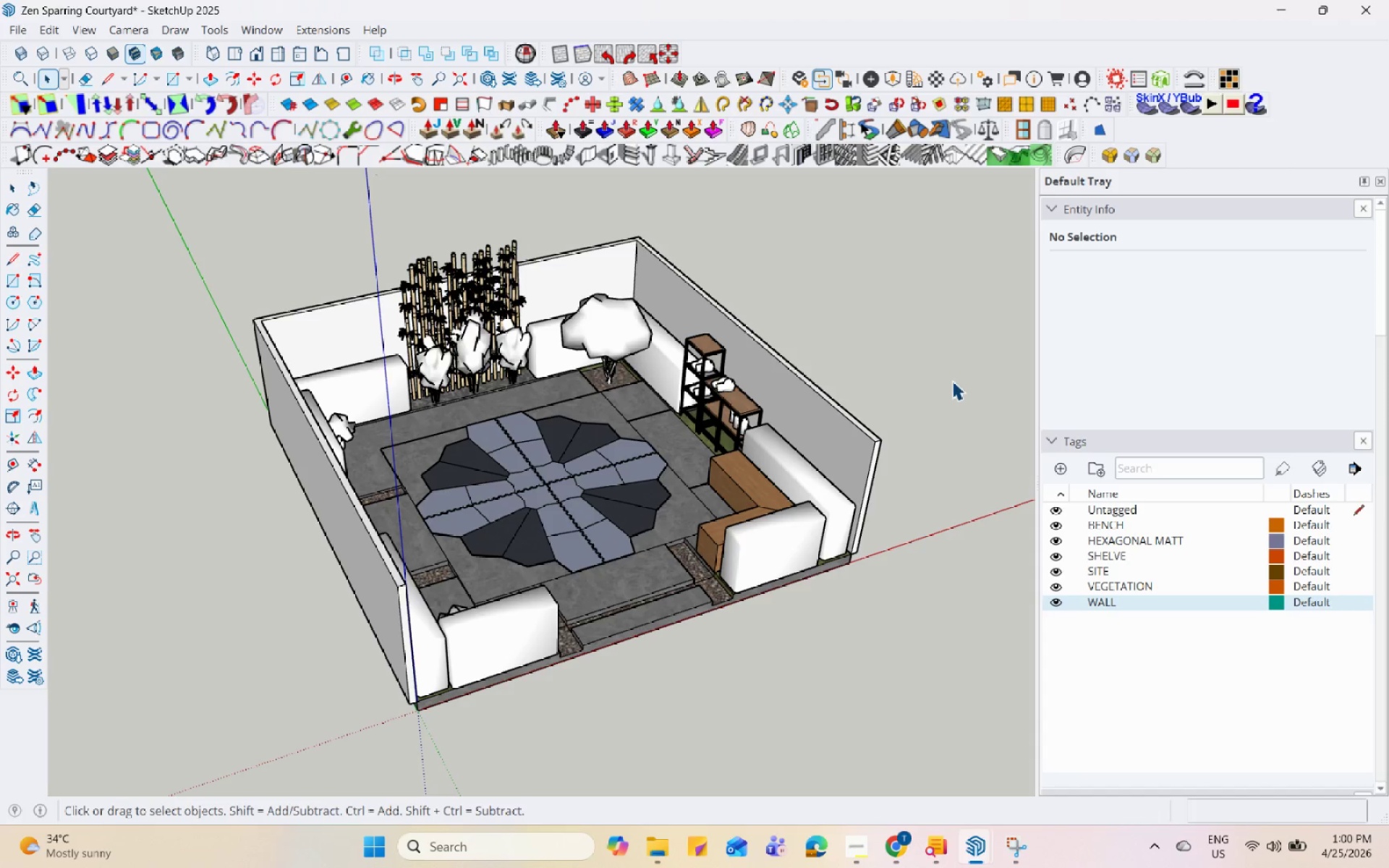 
hold_key(key=Space, duration=1.5)
 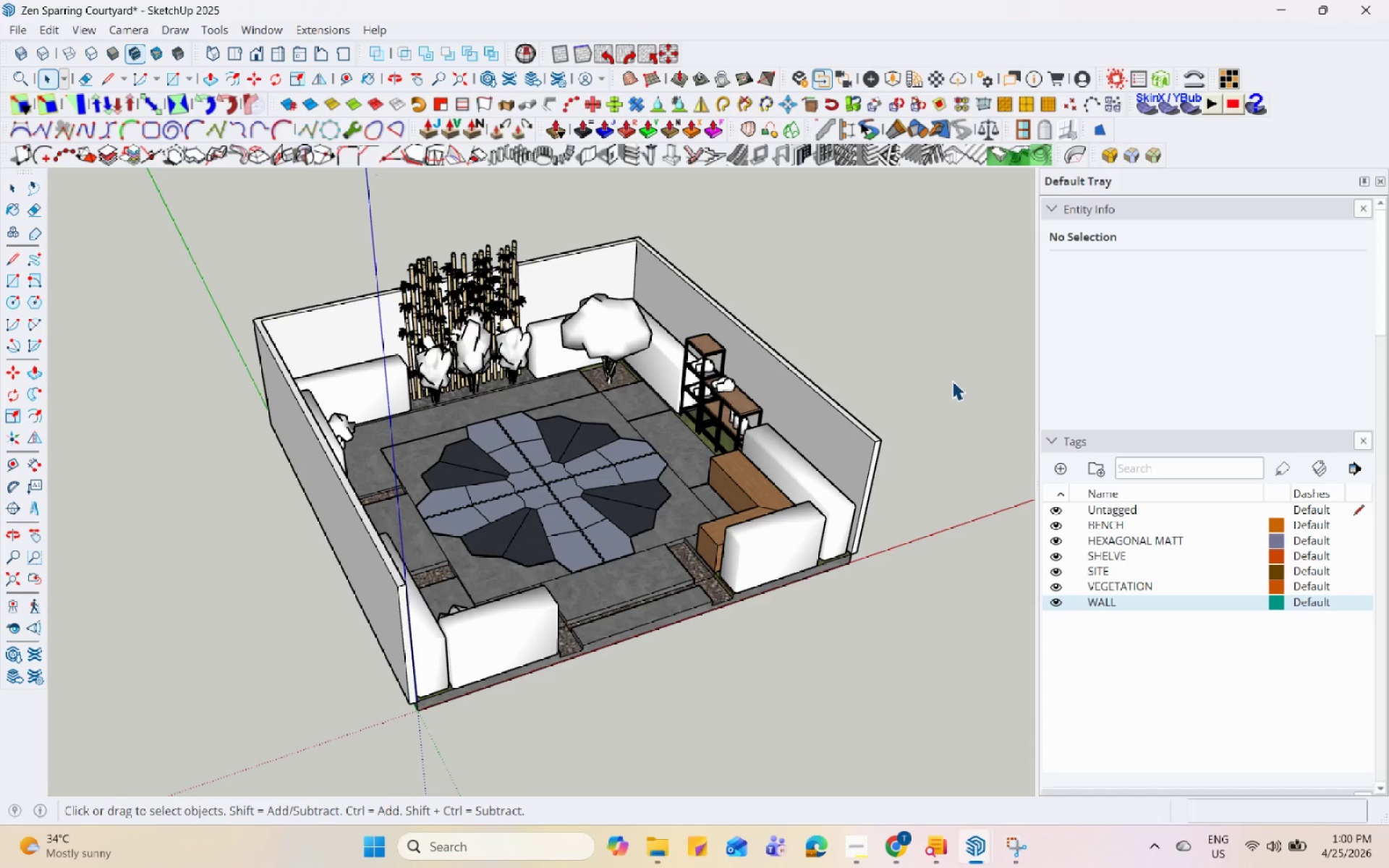 
hold_key(key=Space, duration=1.53)
 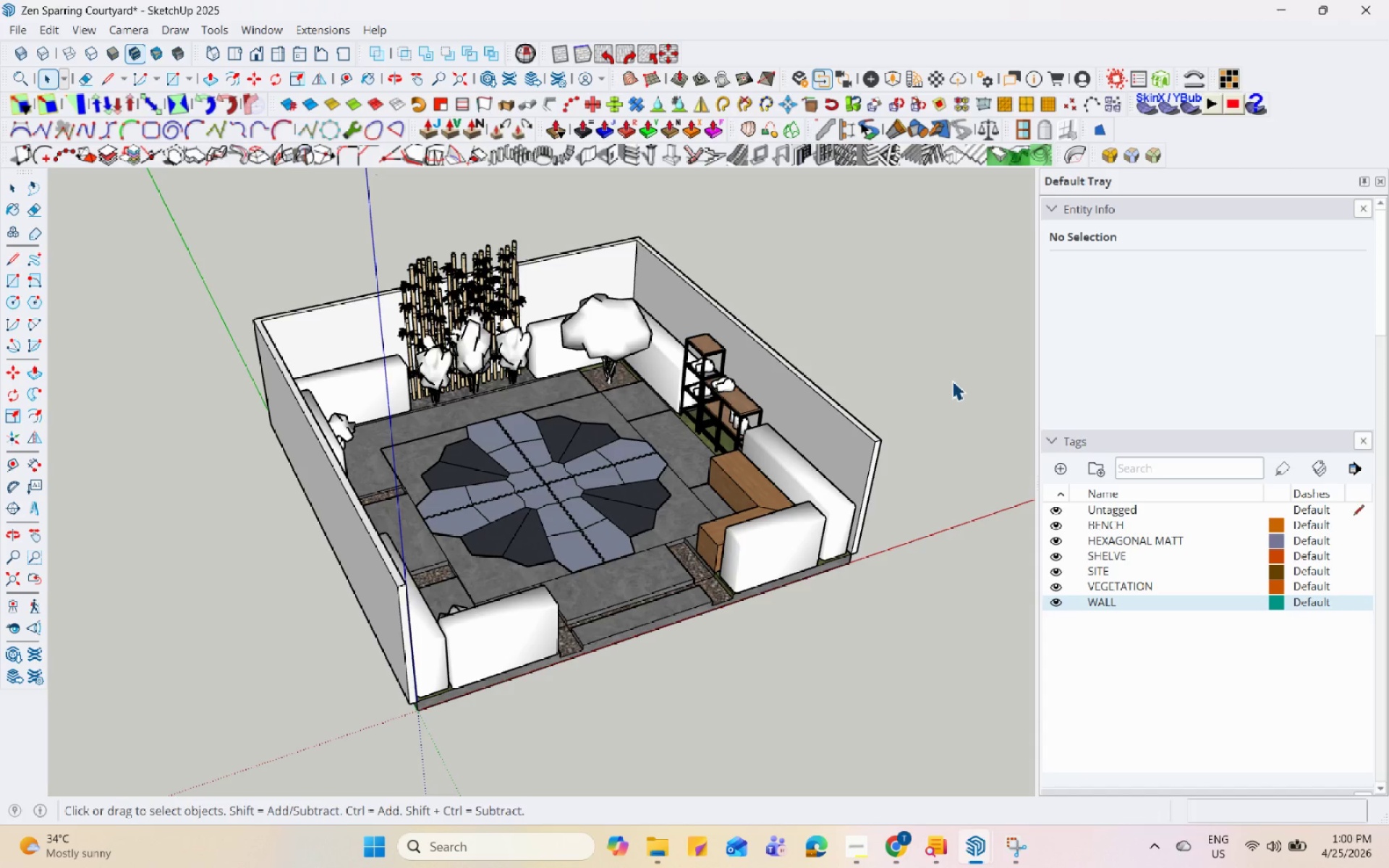 
hold_key(key=Space, duration=1.52)
 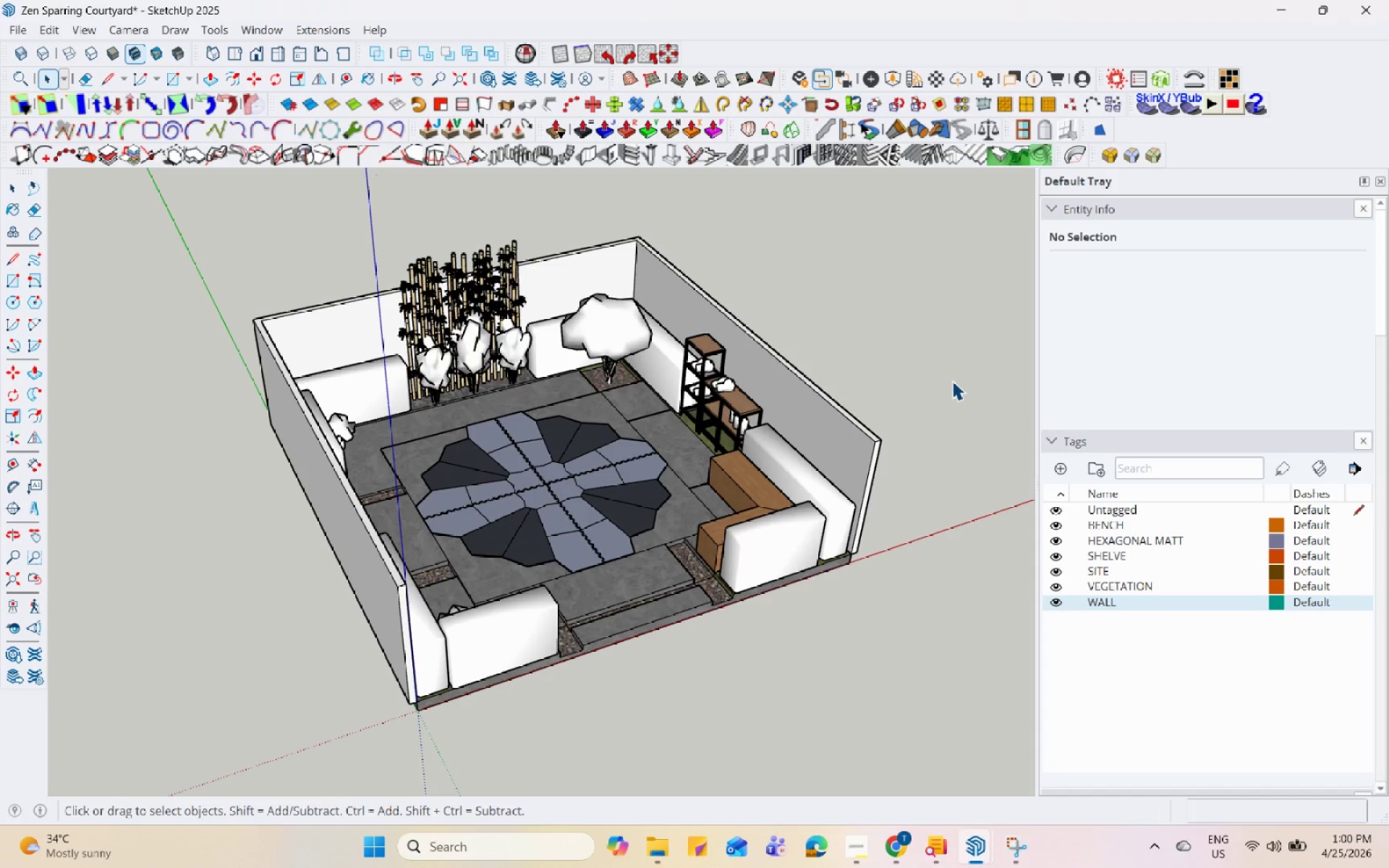 
hold_key(key=Space, duration=1.52)
 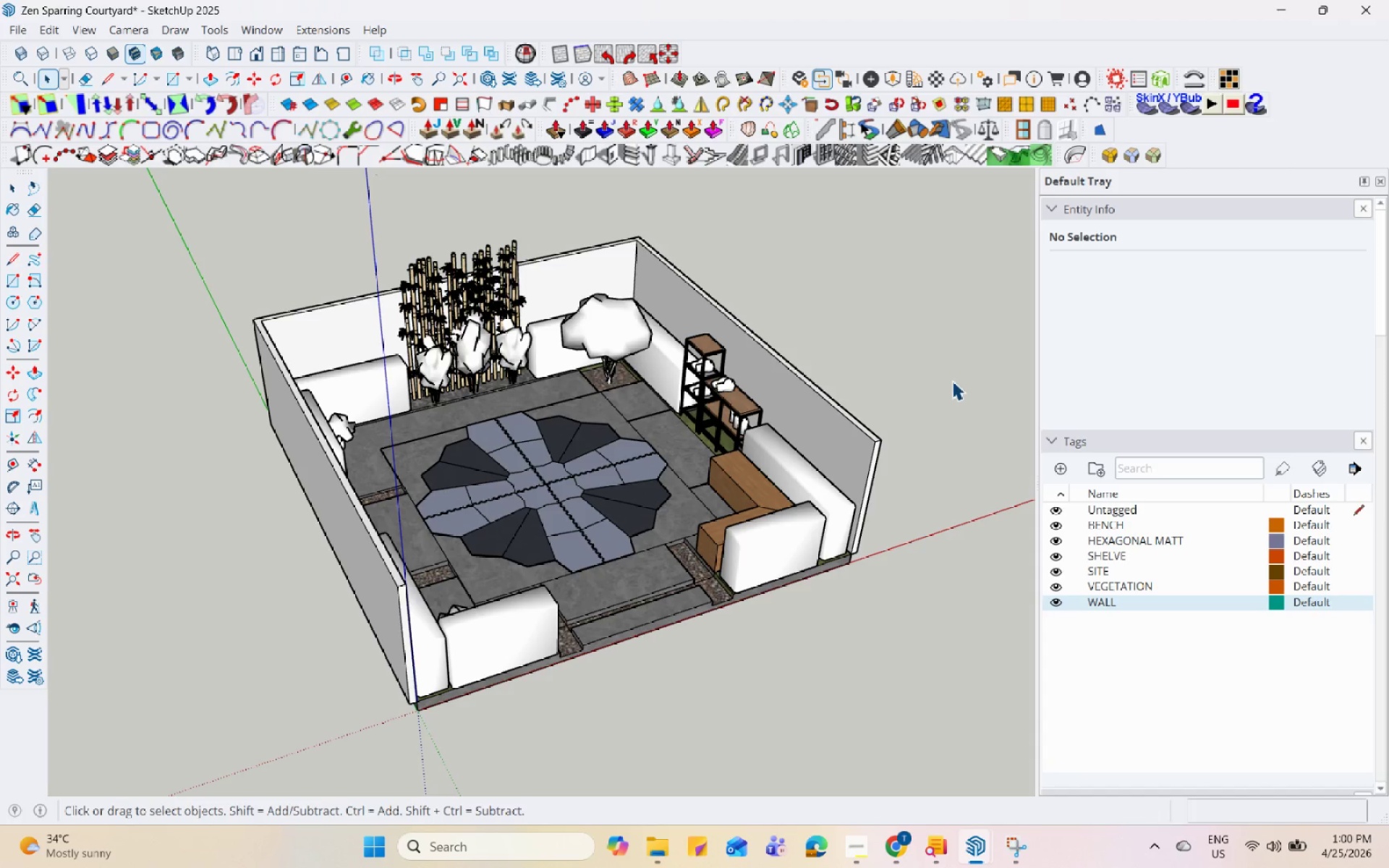 
hold_key(key=Space, duration=1.51)
 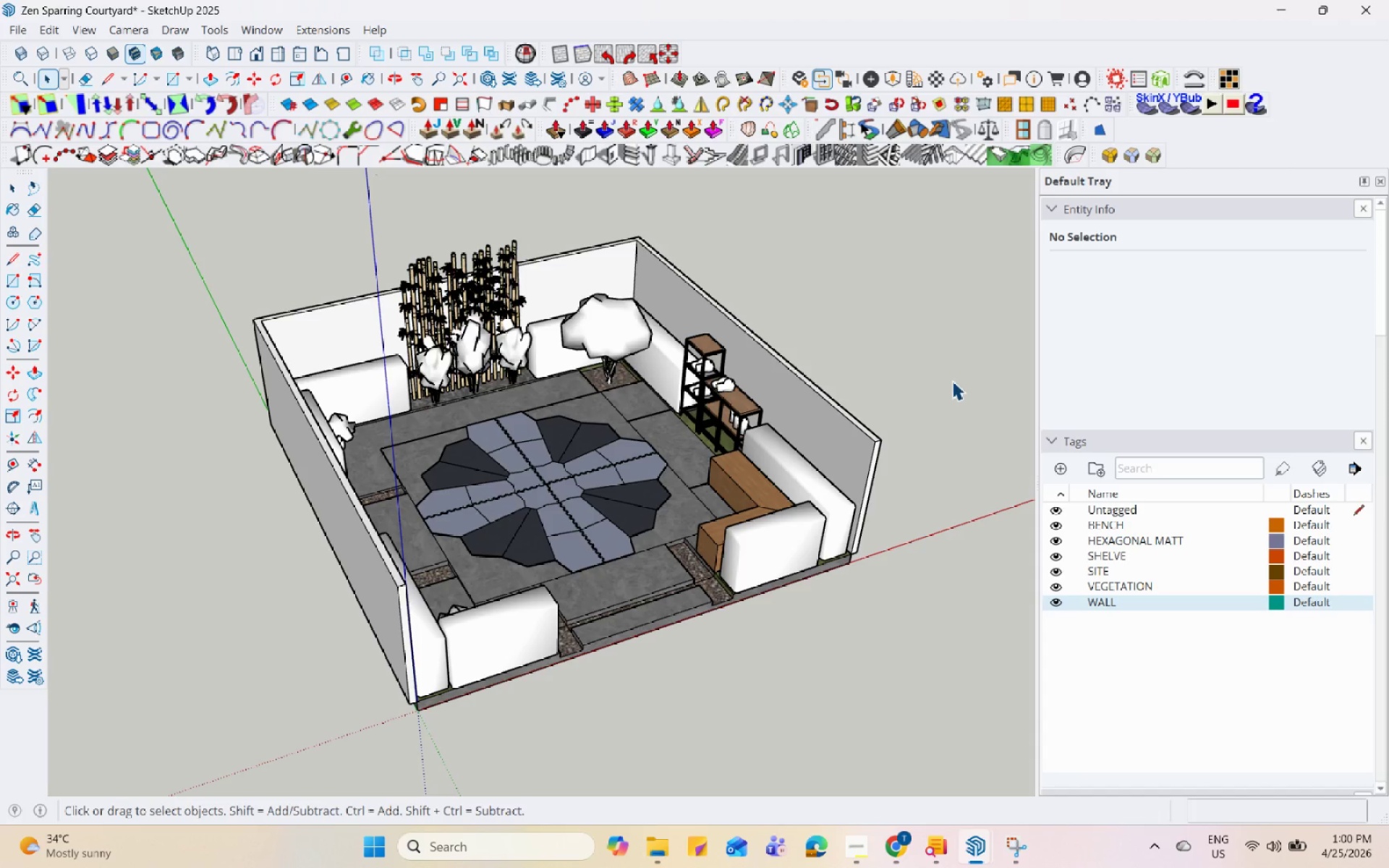 
hold_key(key=Space, duration=1.5)
 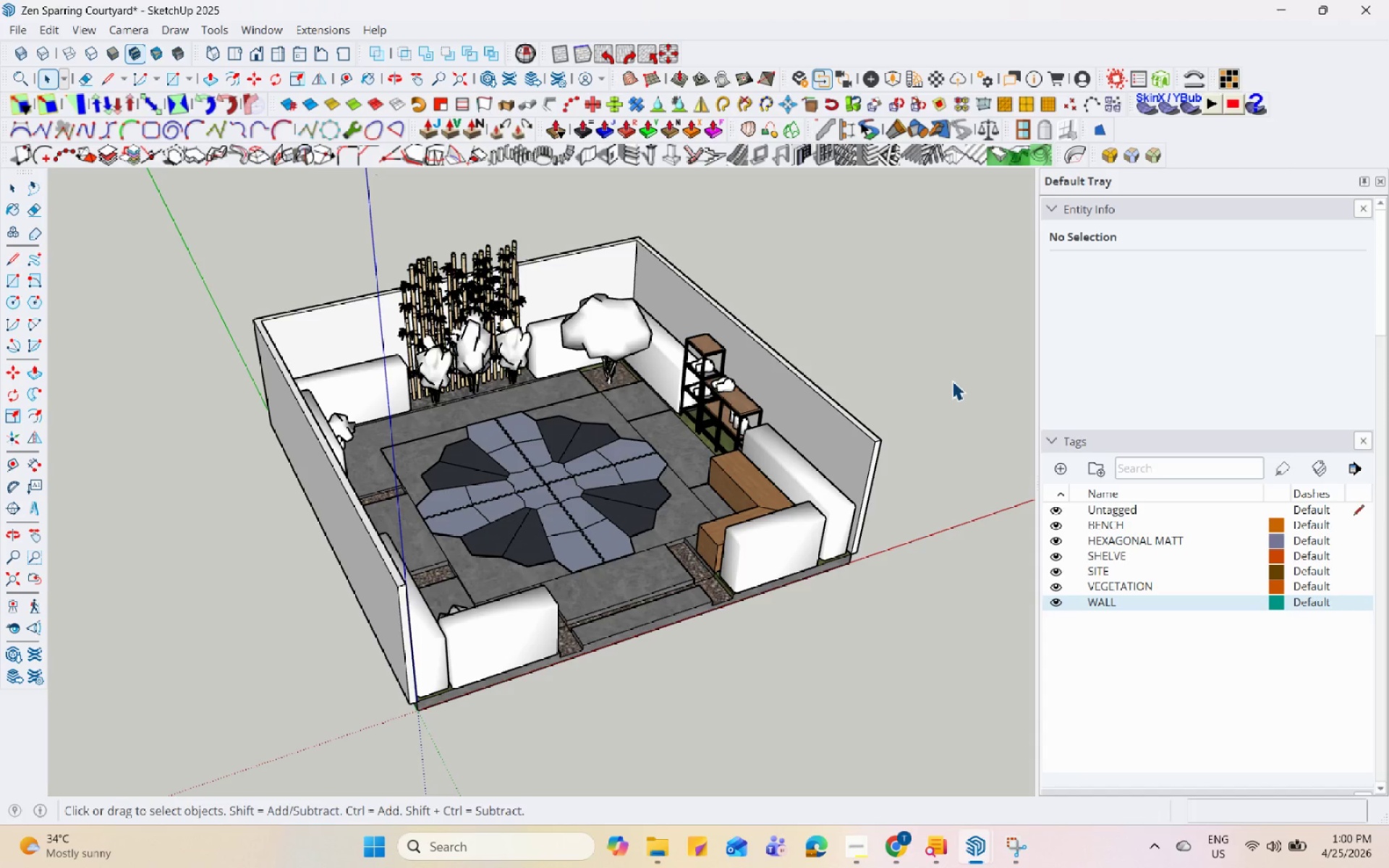 
hold_key(key=Space, duration=1.5)
 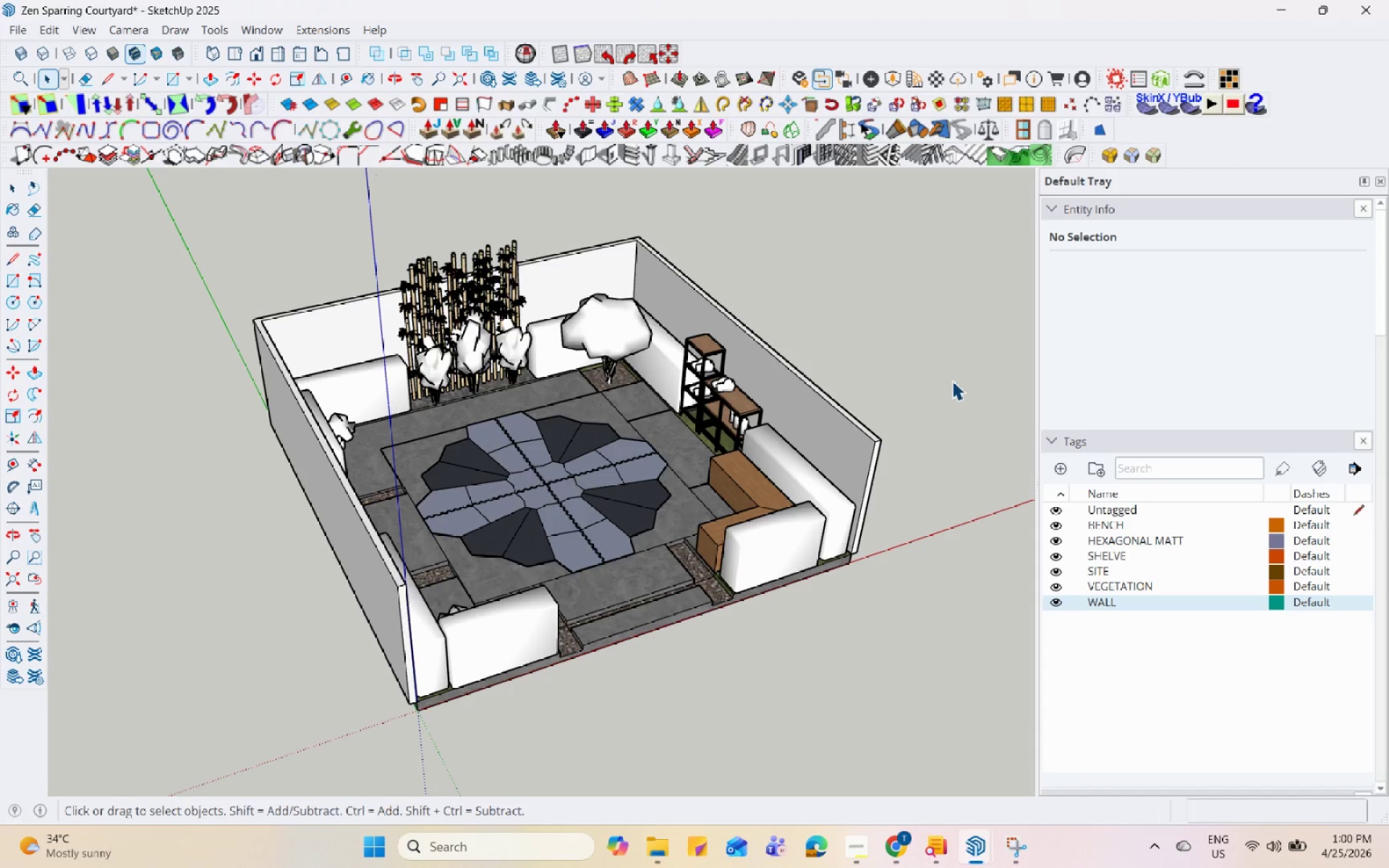 
hold_key(key=Space, duration=1.52)
 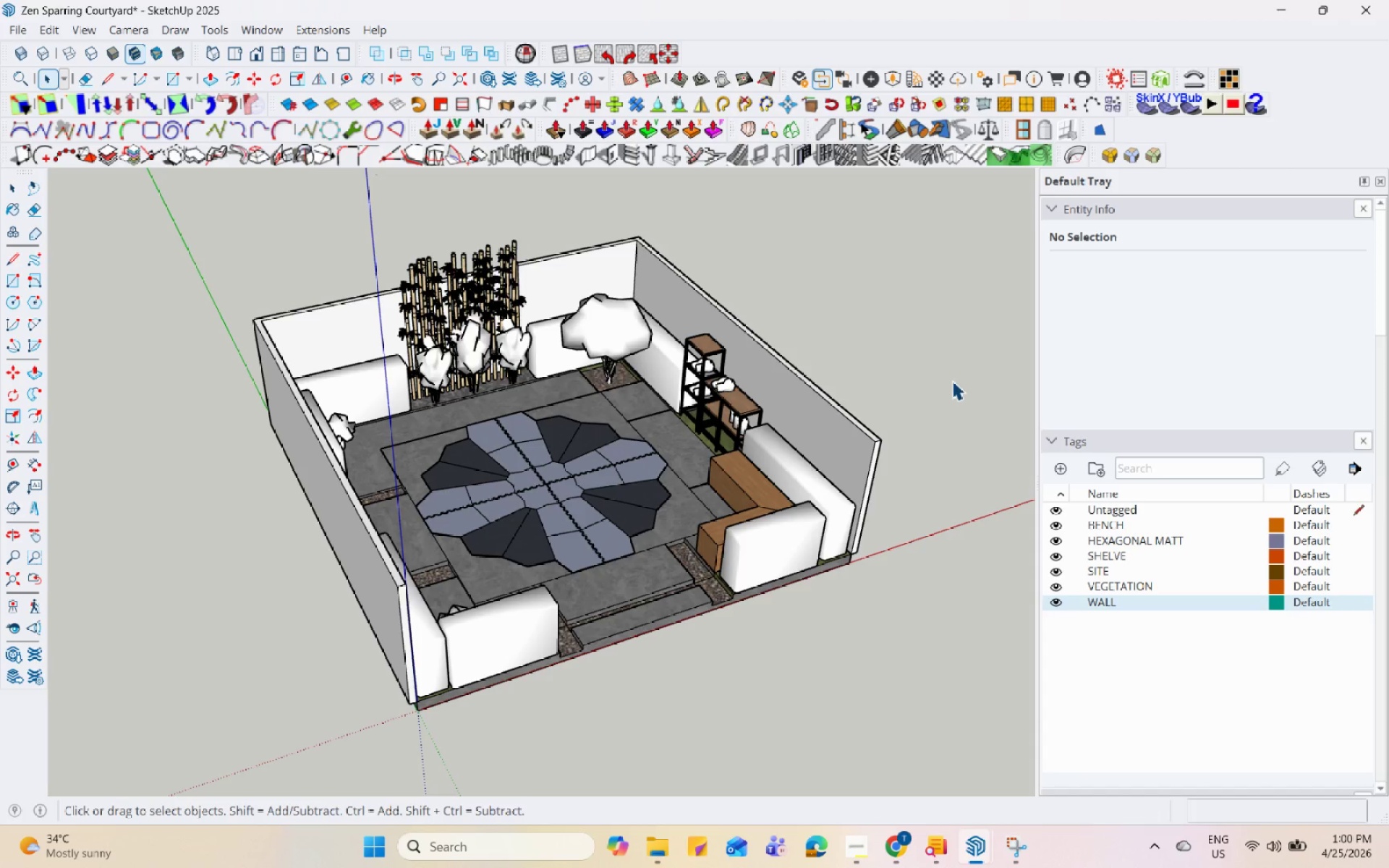 
hold_key(key=Space, duration=1.5)
 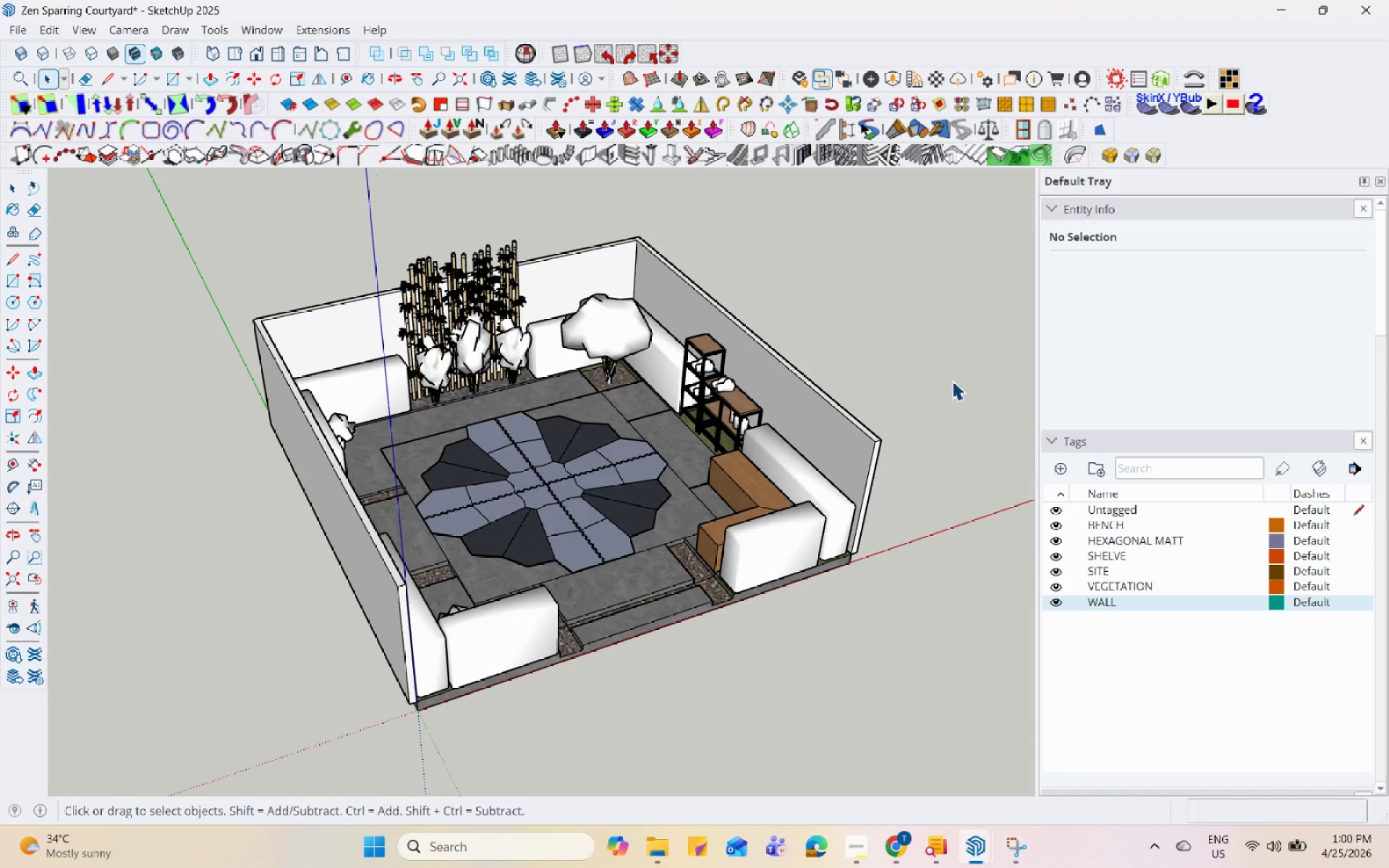 
hold_key(key=Space, duration=1.51)
 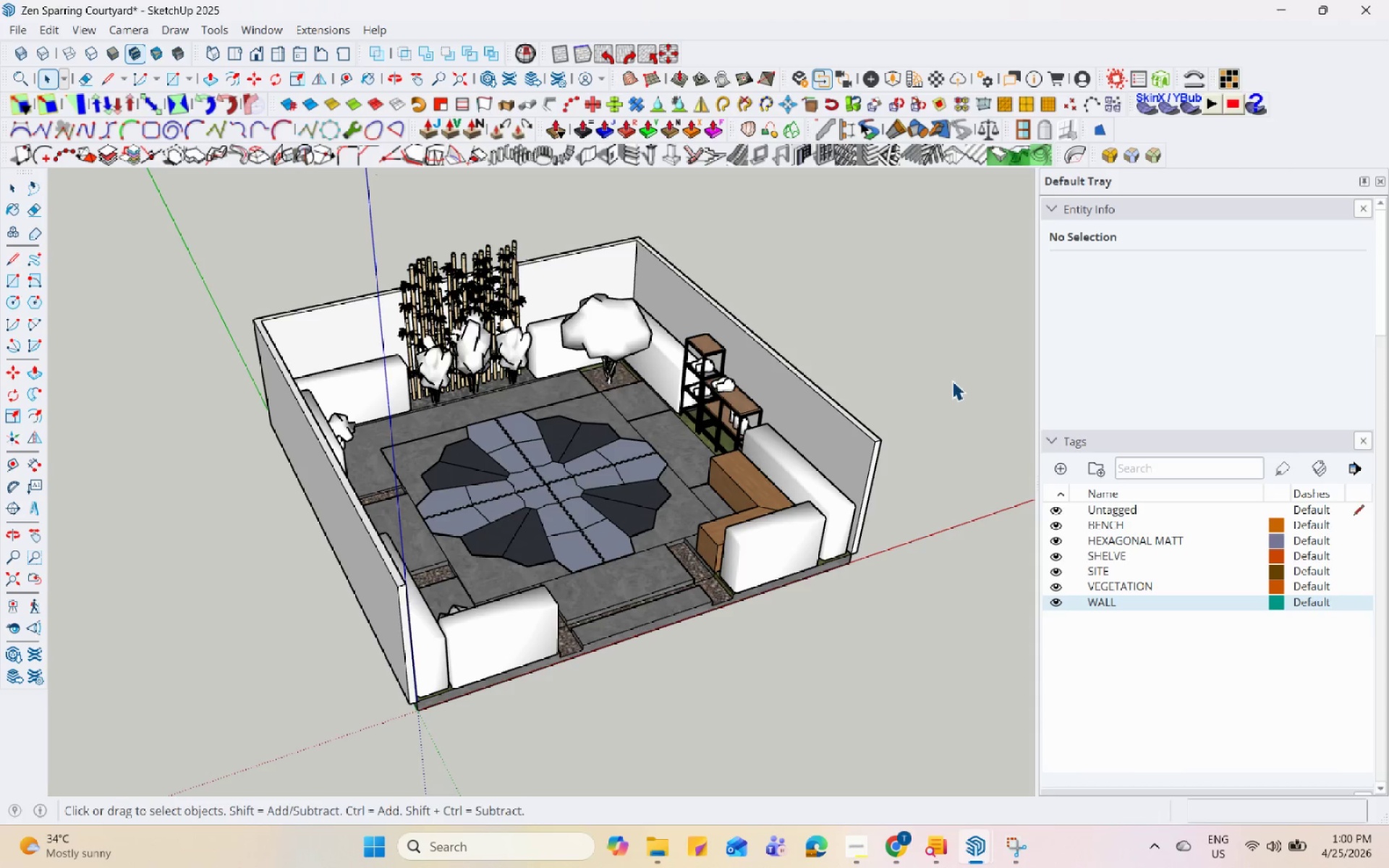 
hold_key(key=Space, duration=1.52)
 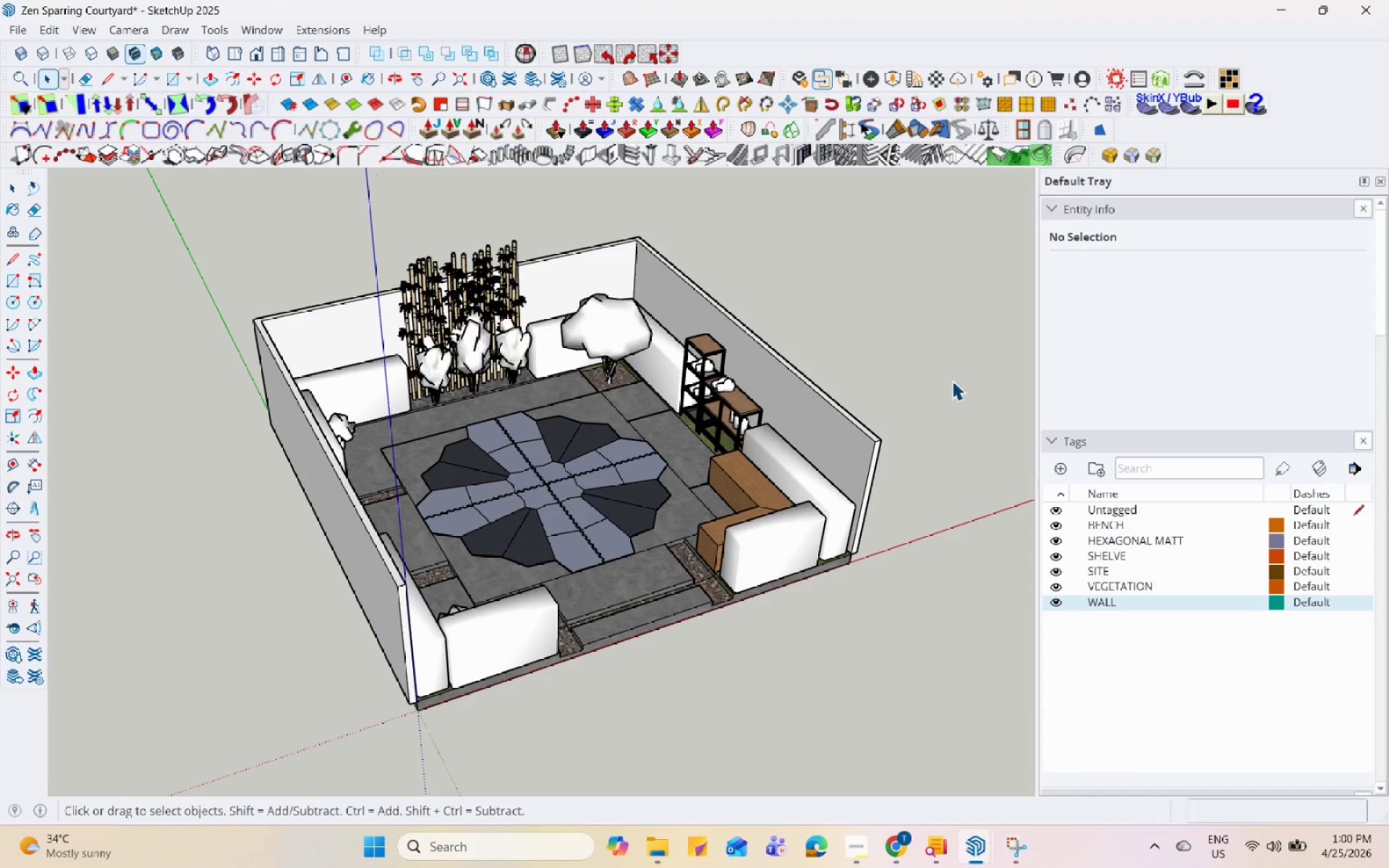 
hold_key(key=Space, duration=1.52)
 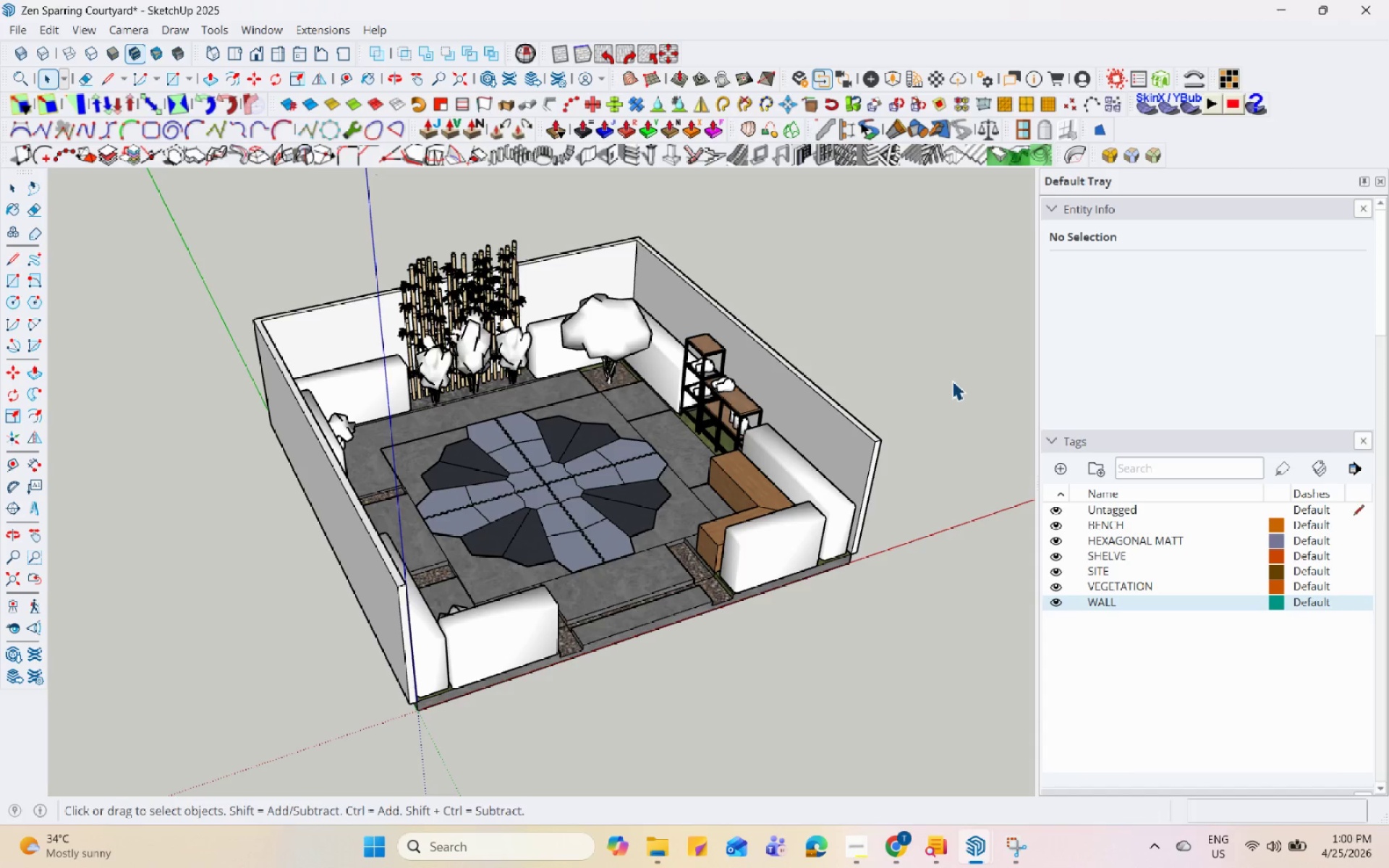 
hold_key(key=Space, duration=1.5)
 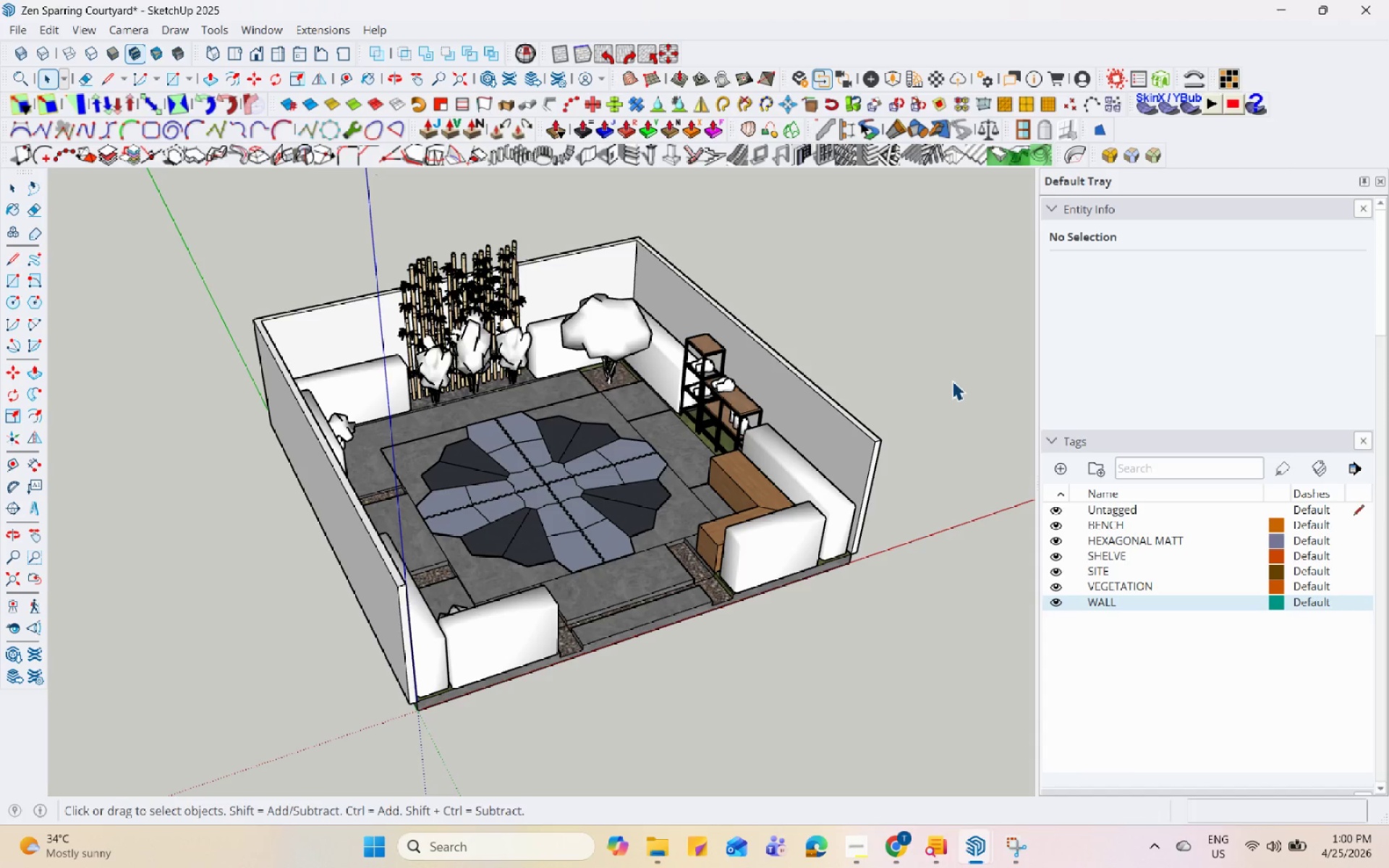 
hold_key(key=Space, duration=1.5)
 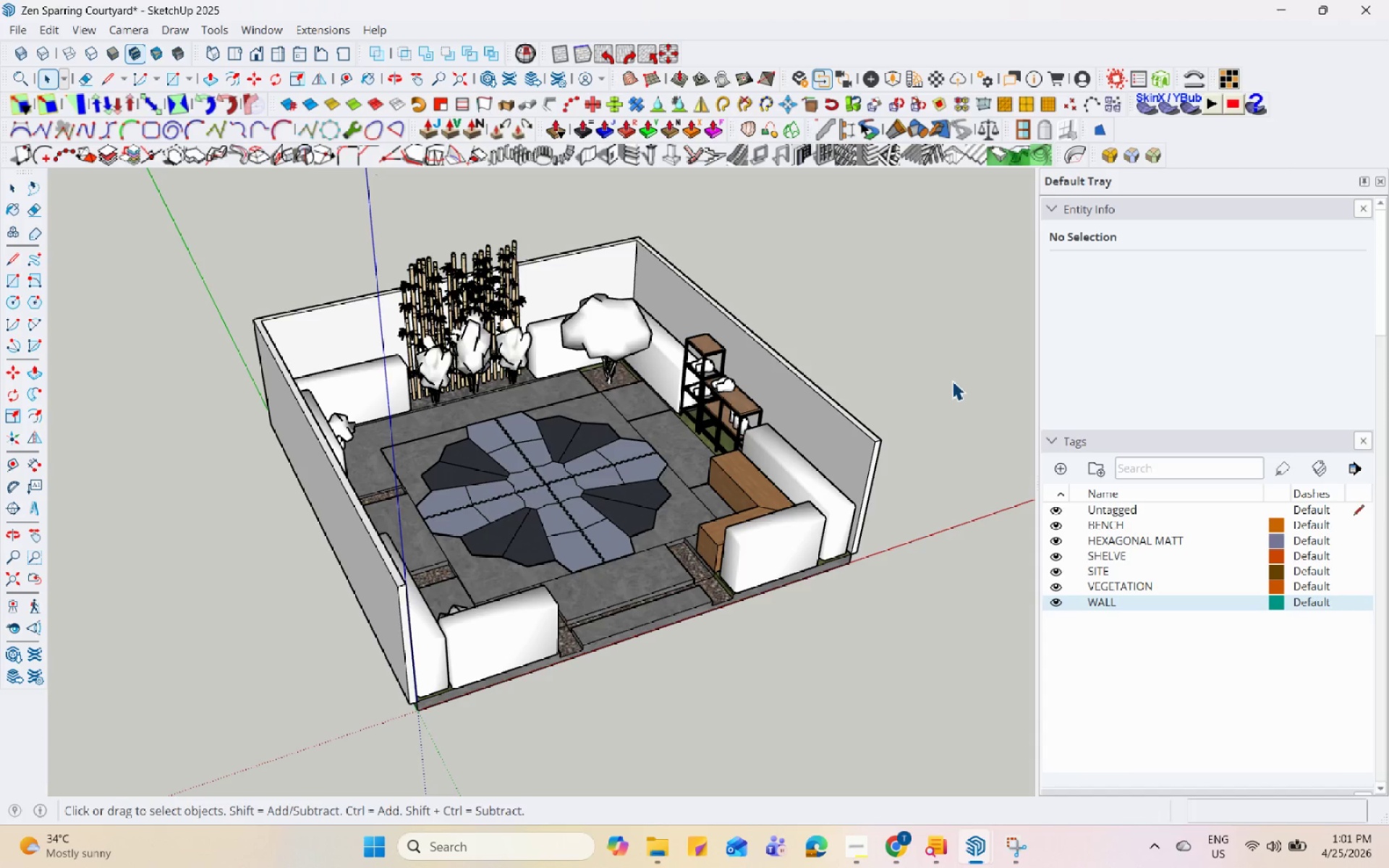 
hold_key(key=Space, duration=1.51)
 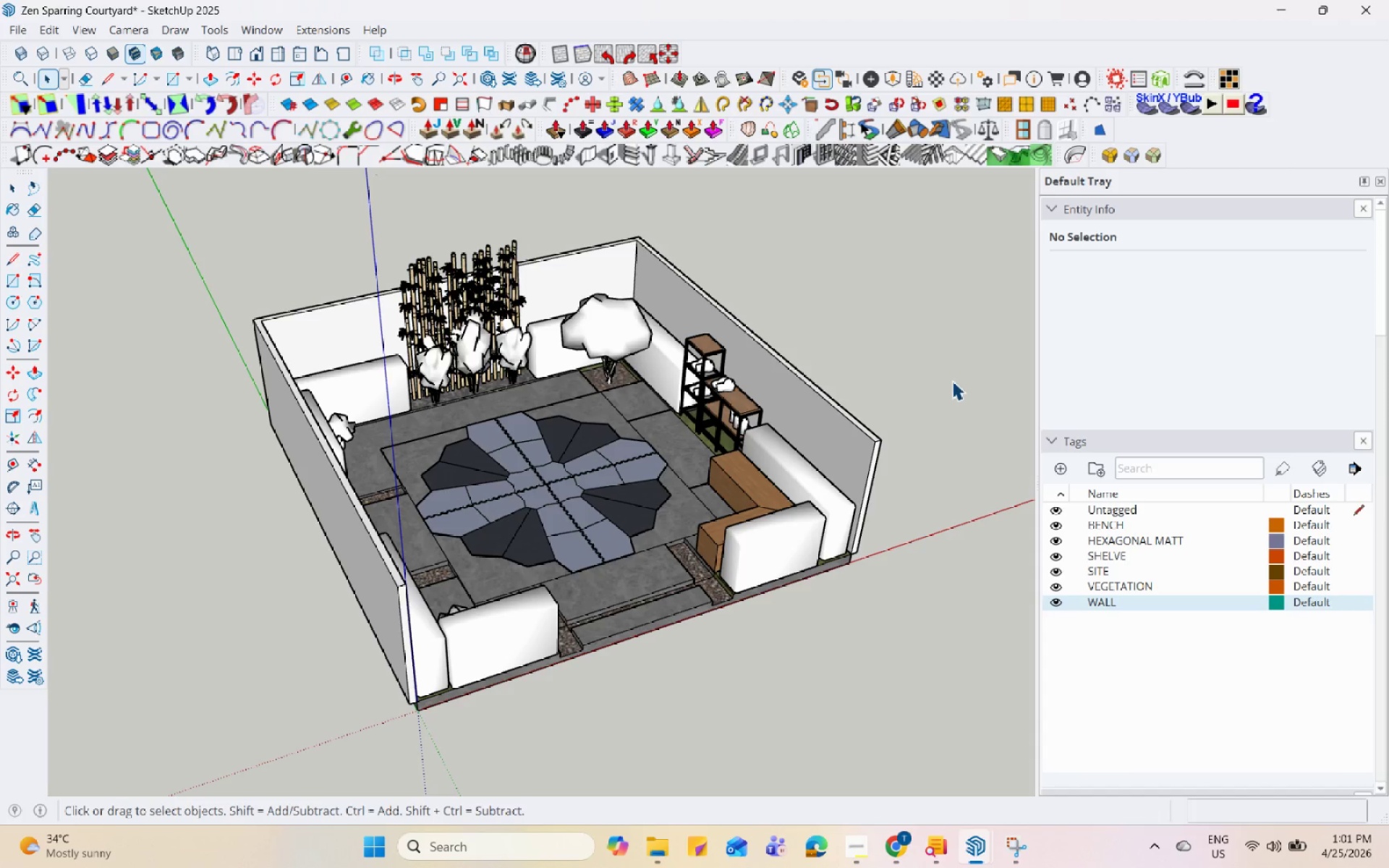 
hold_key(key=Space, duration=1.53)
 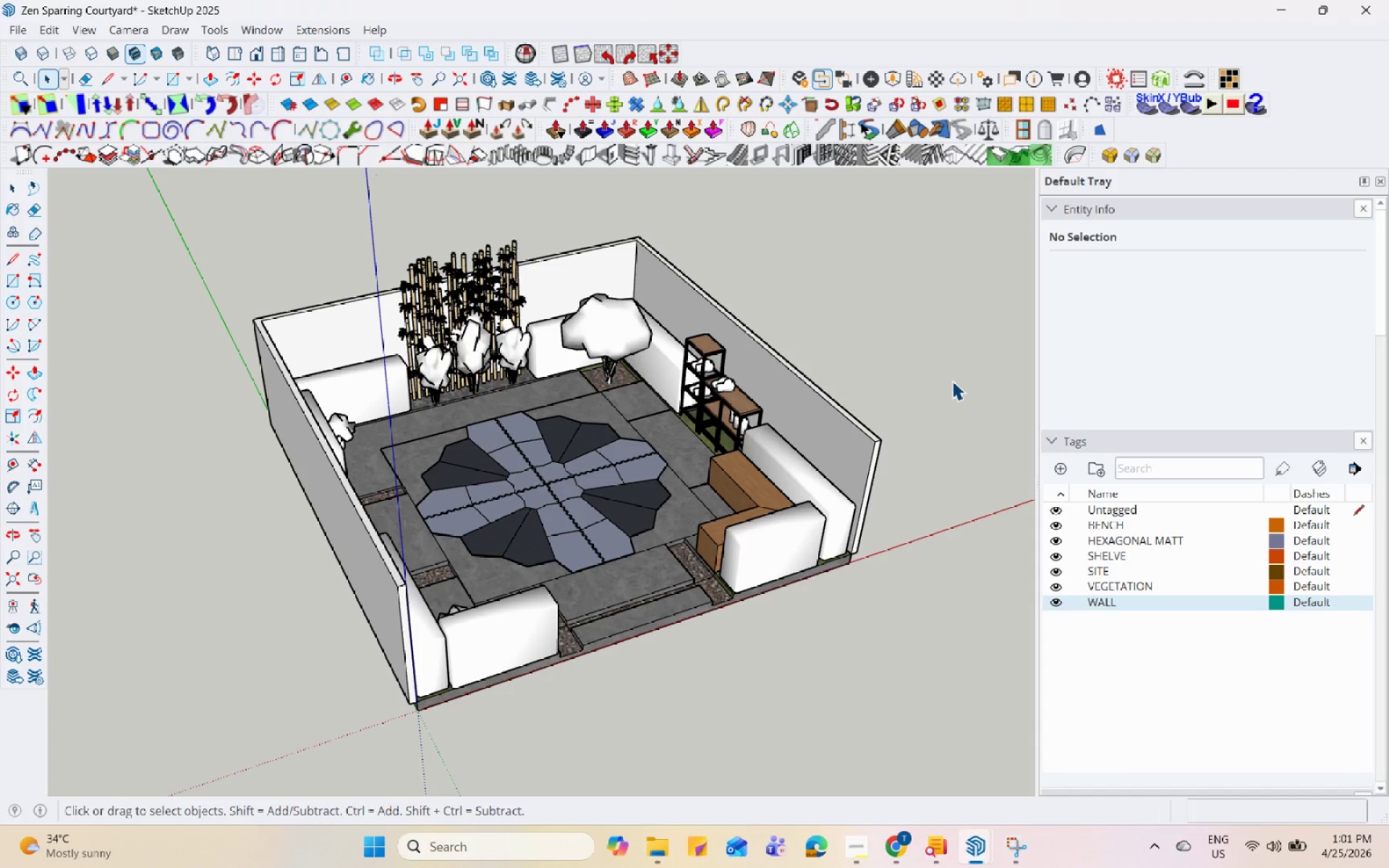 
hold_key(key=Space, duration=1.51)
 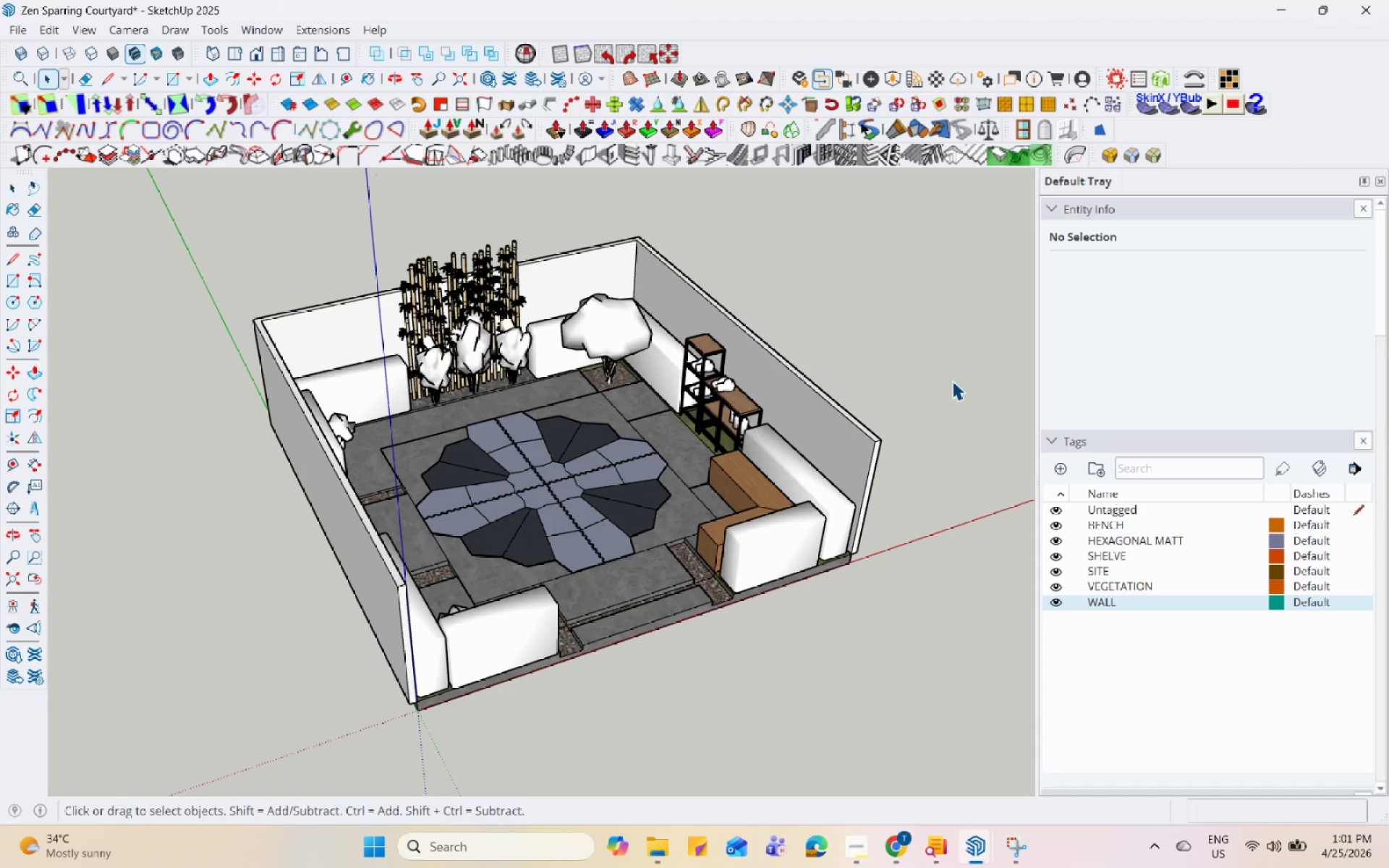 
hold_key(key=Space, duration=1.52)
 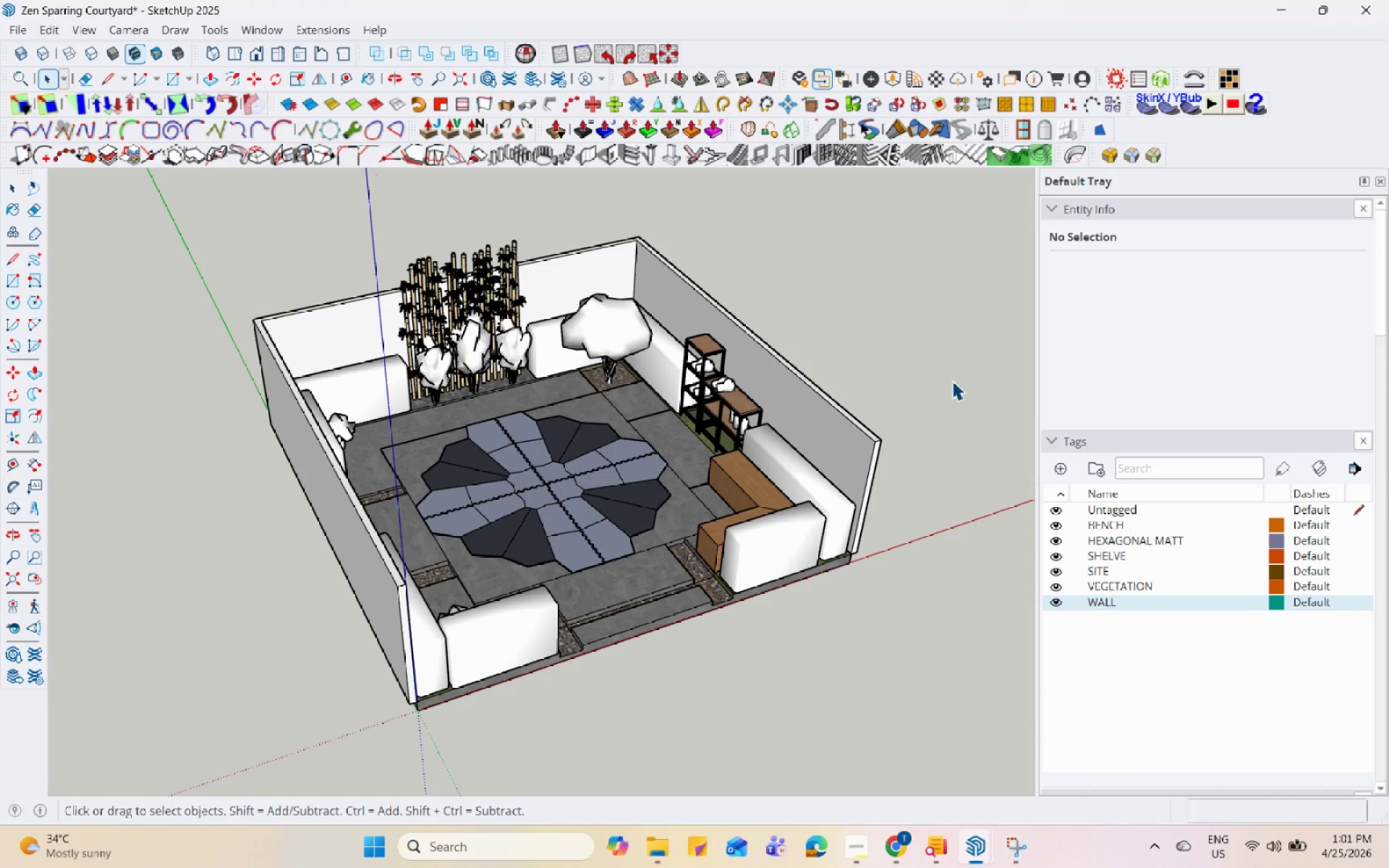 
hold_key(key=Space, duration=1.51)
 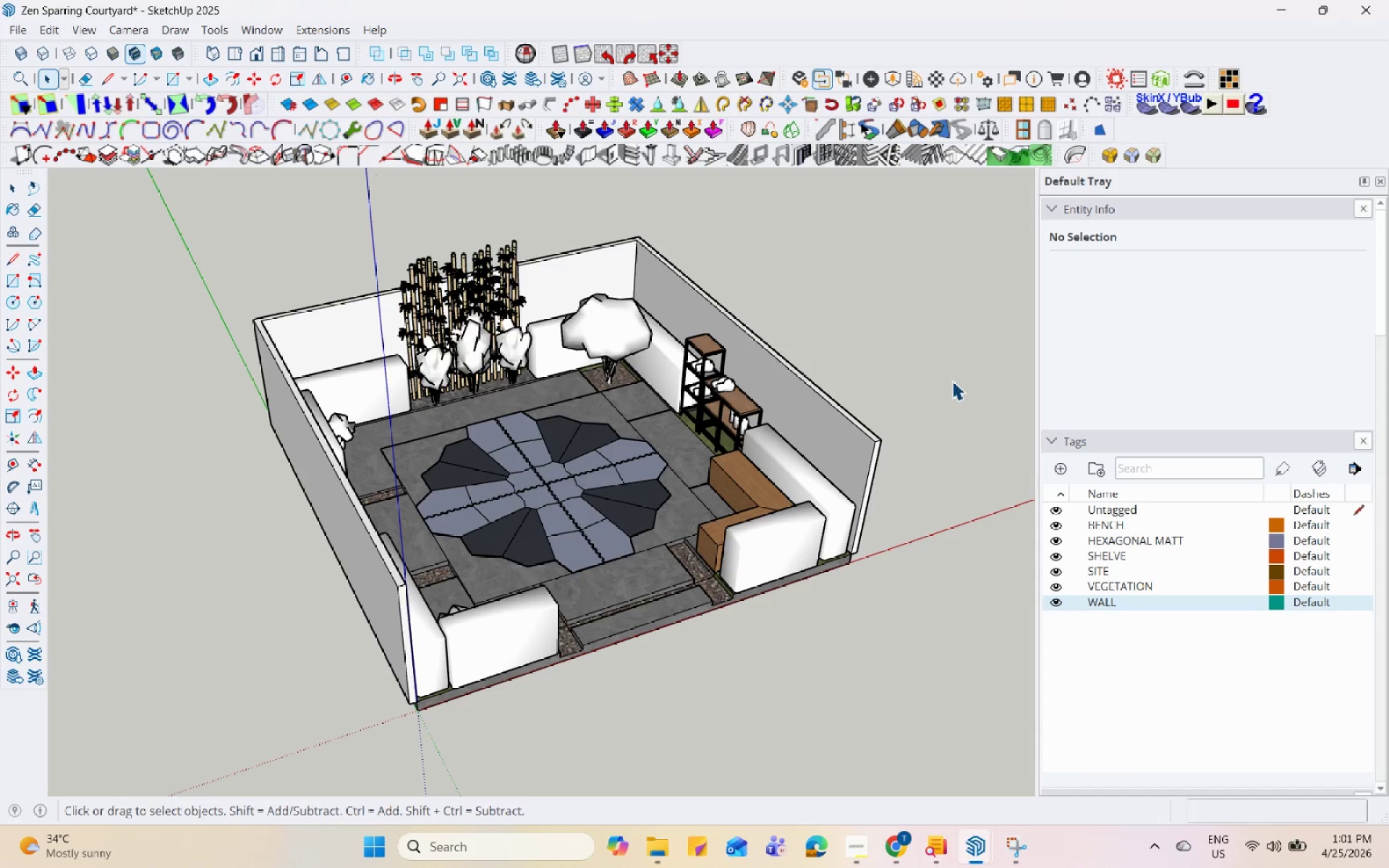 
hold_key(key=Space, duration=1.52)
 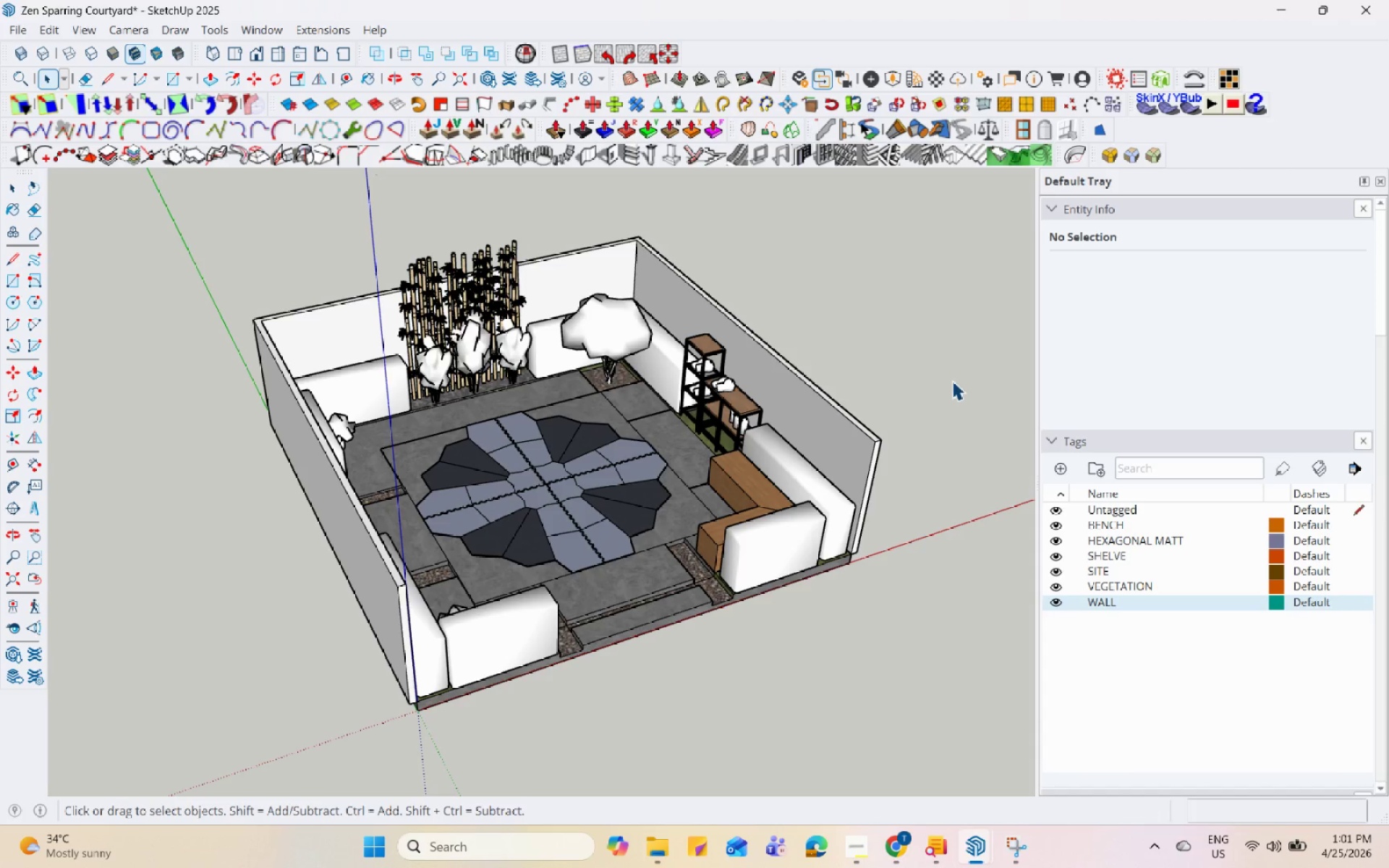 
hold_key(key=Space, duration=1.53)
 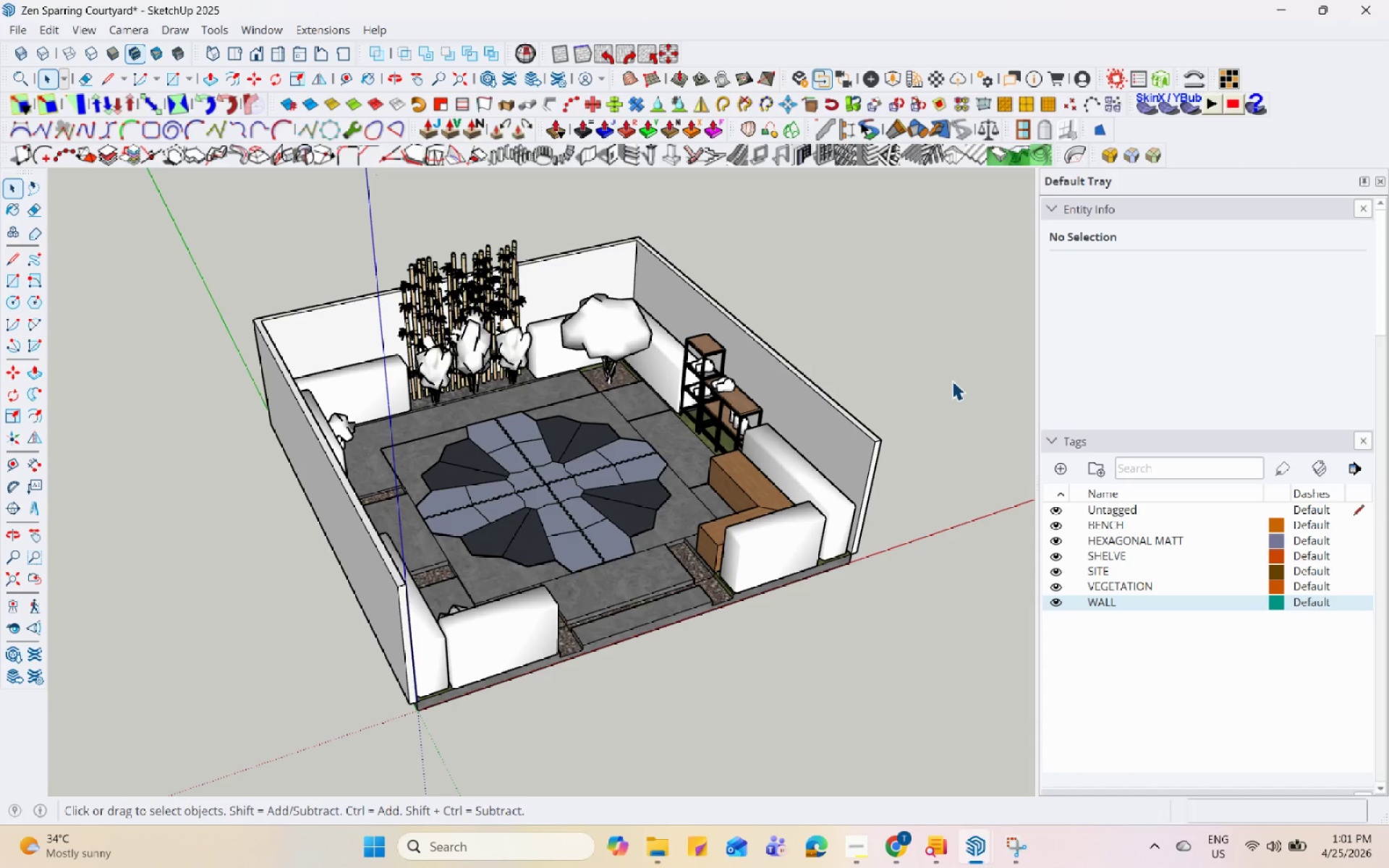 
hold_key(key=Space, duration=1.52)
 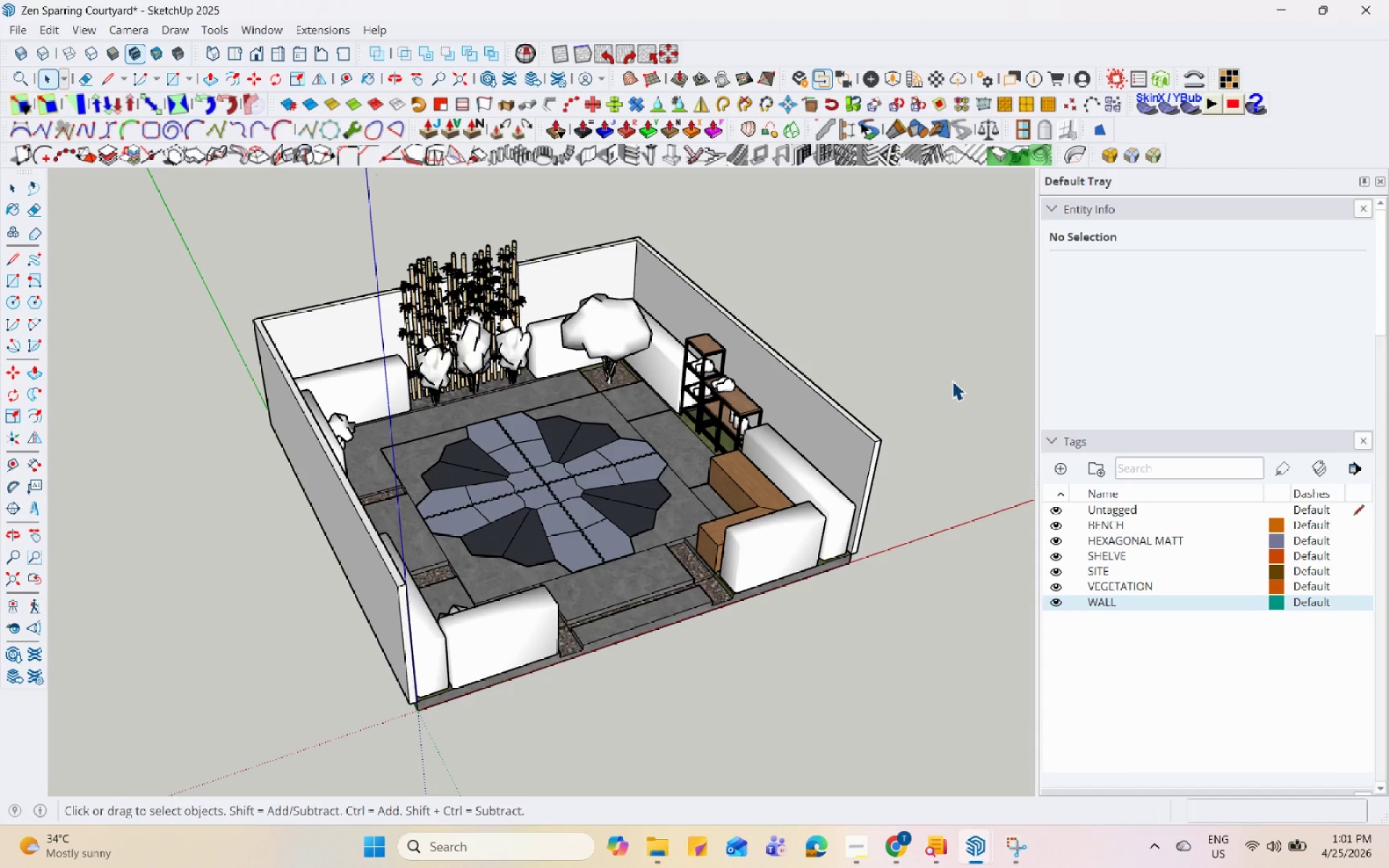 
hold_key(key=Space, duration=1.5)
 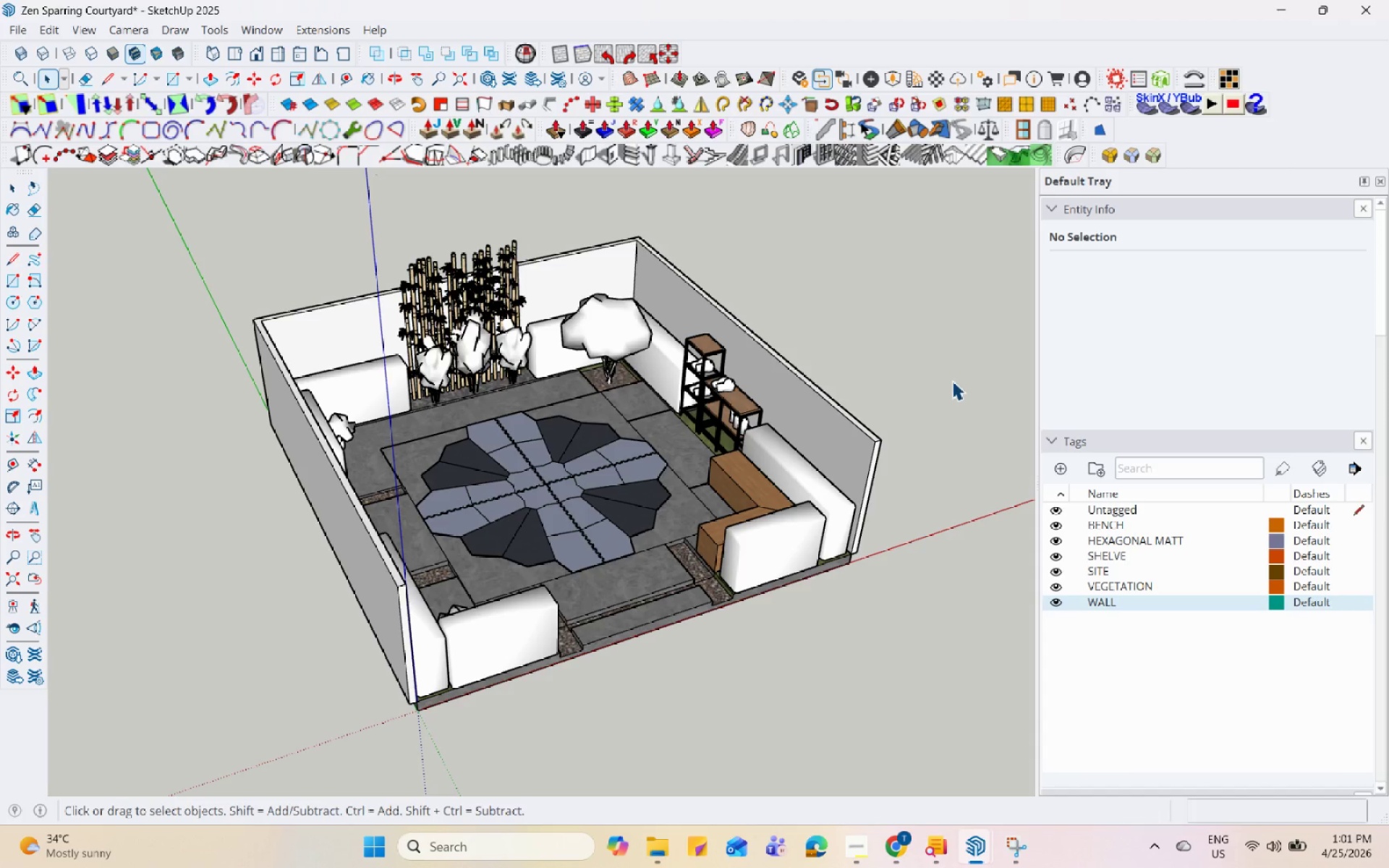 
hold_key(key=Space, duration=1.52)
 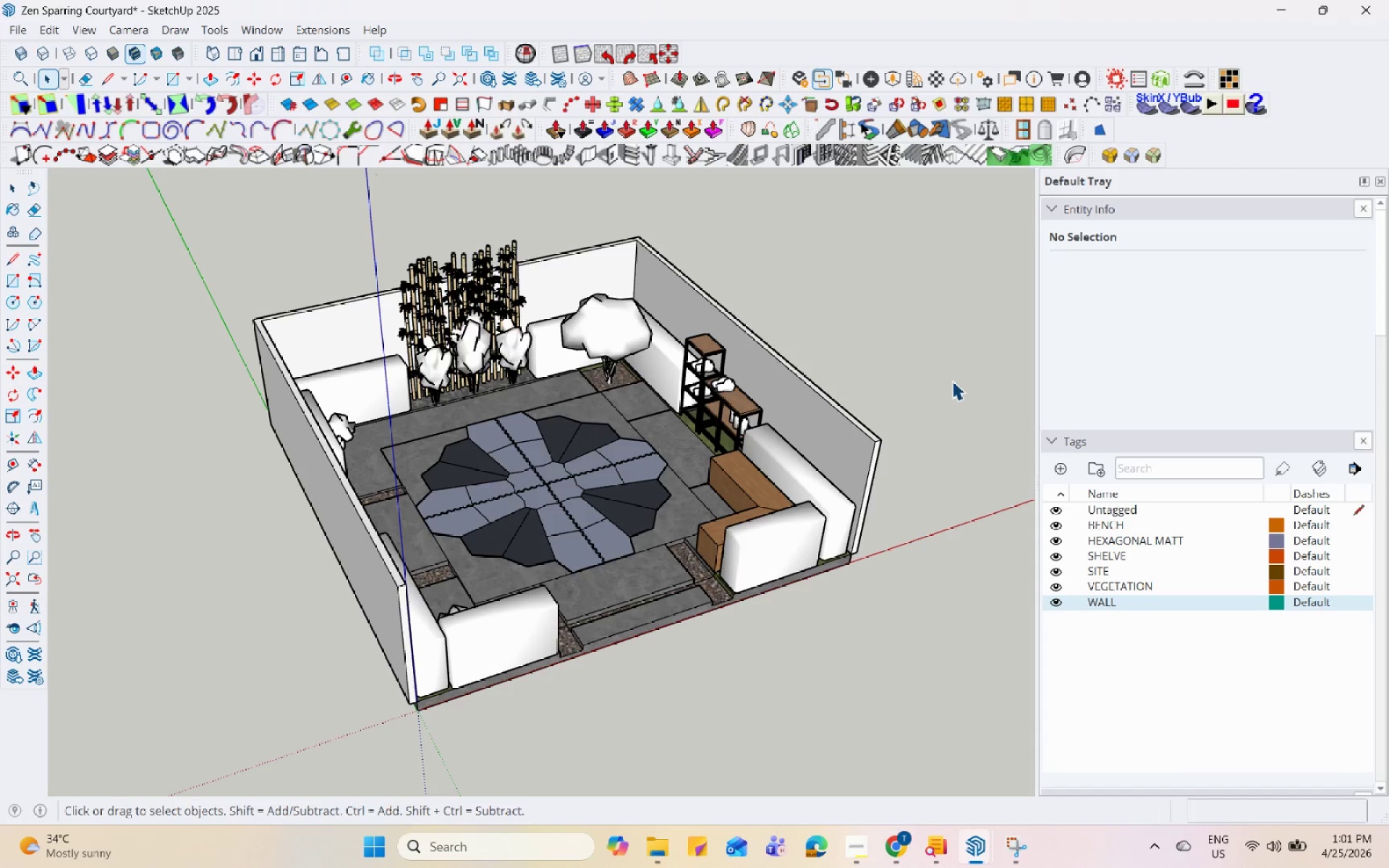 
hold_key(key=Space, duration=1.5)
 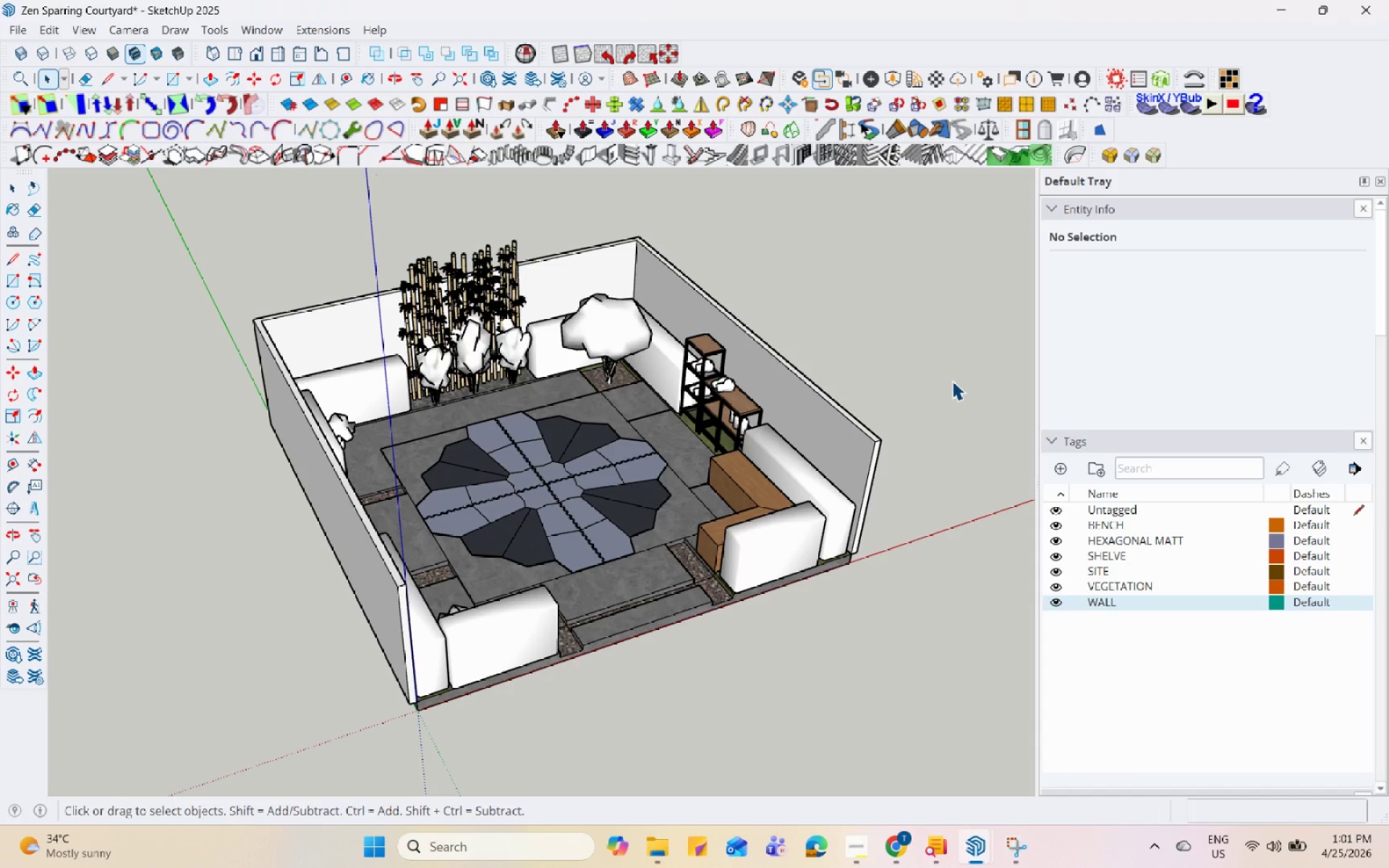 
hold_key(key=Space, duration=1.51)
 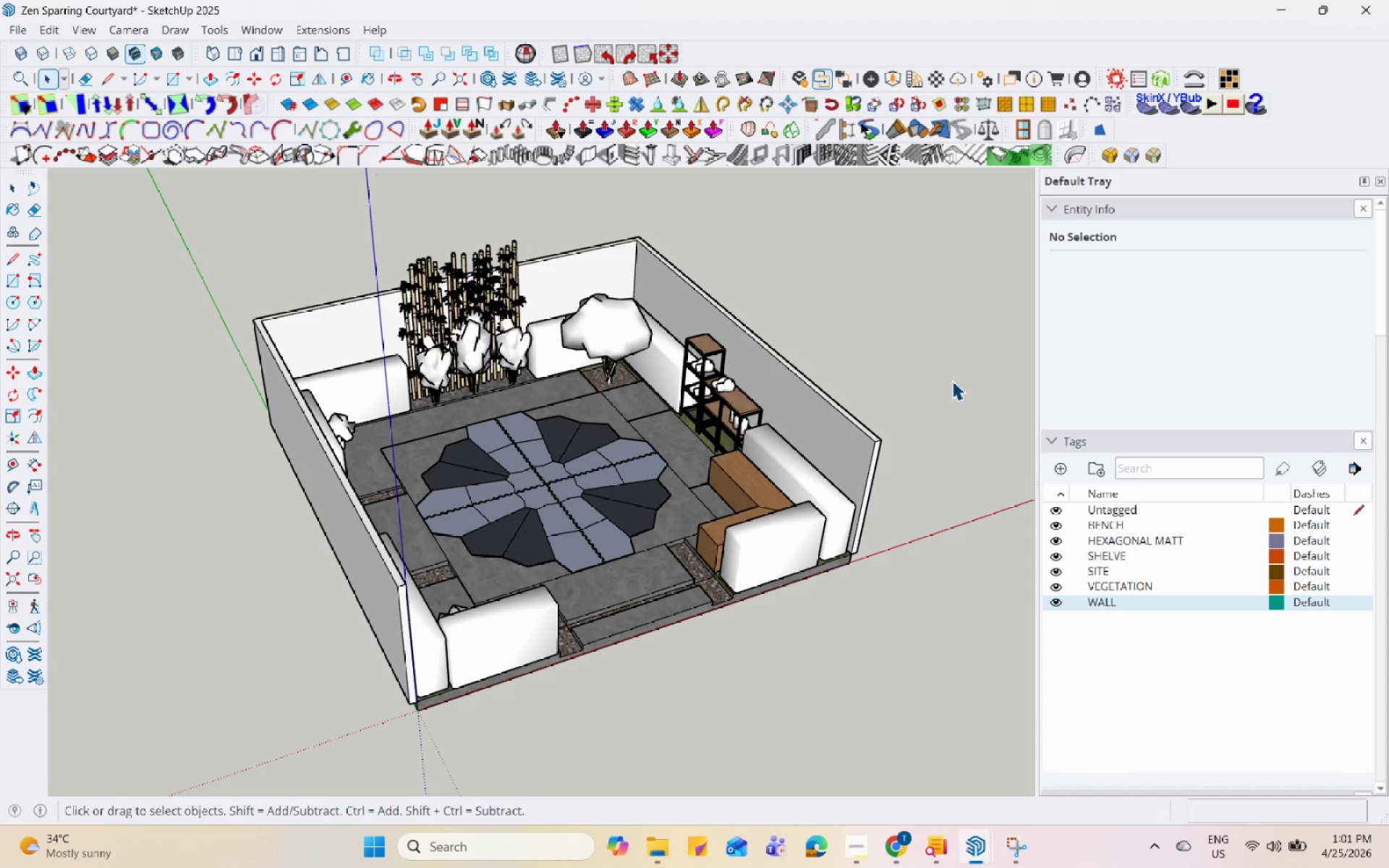 
hold_key(key=Space, duration=1.52)
 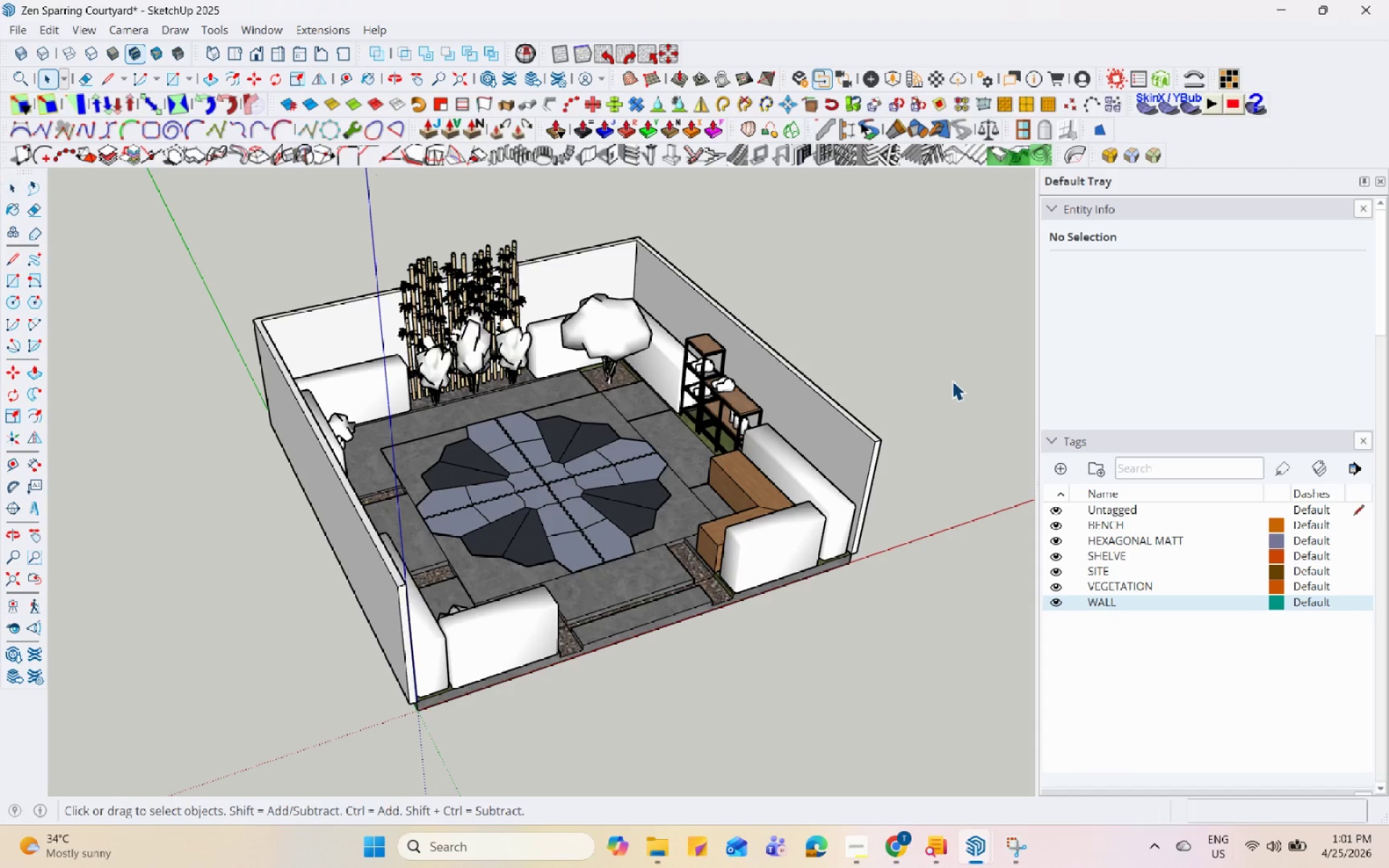 
hold_key(key=Space, duration=1.5)
 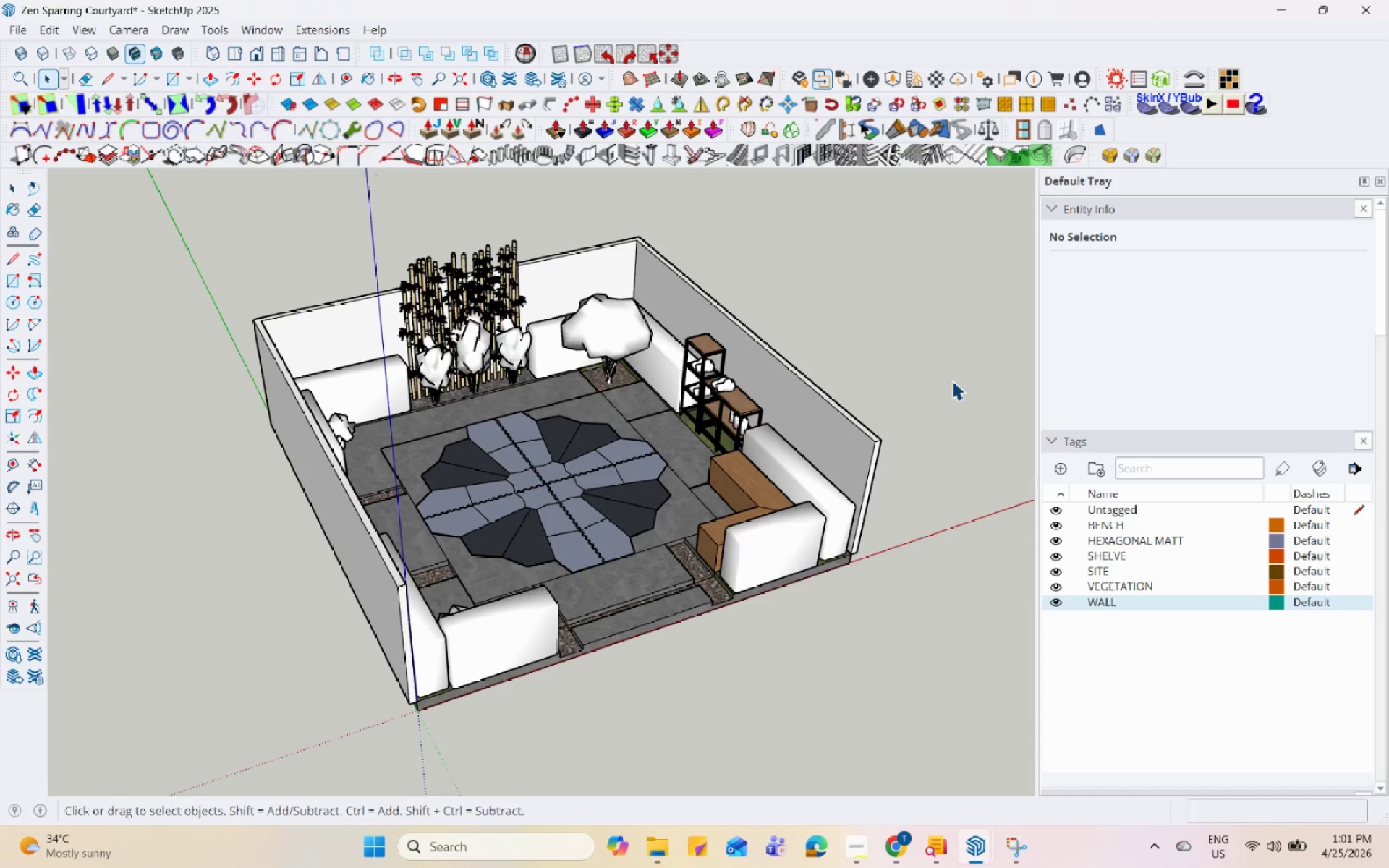 
hold_key(key=Space, duration=1.5)
 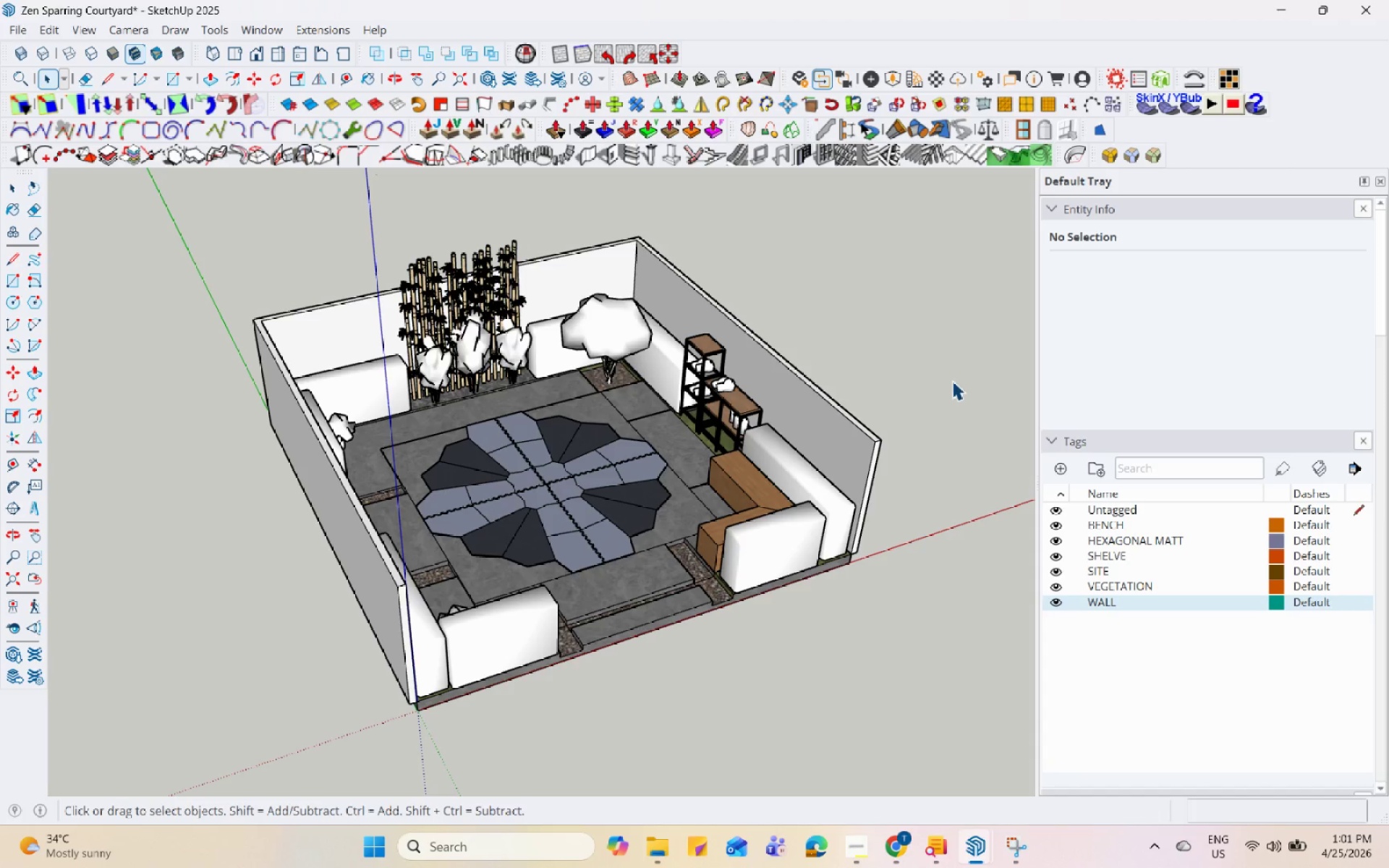 
hold_key(key=Space, duration=1.53)
 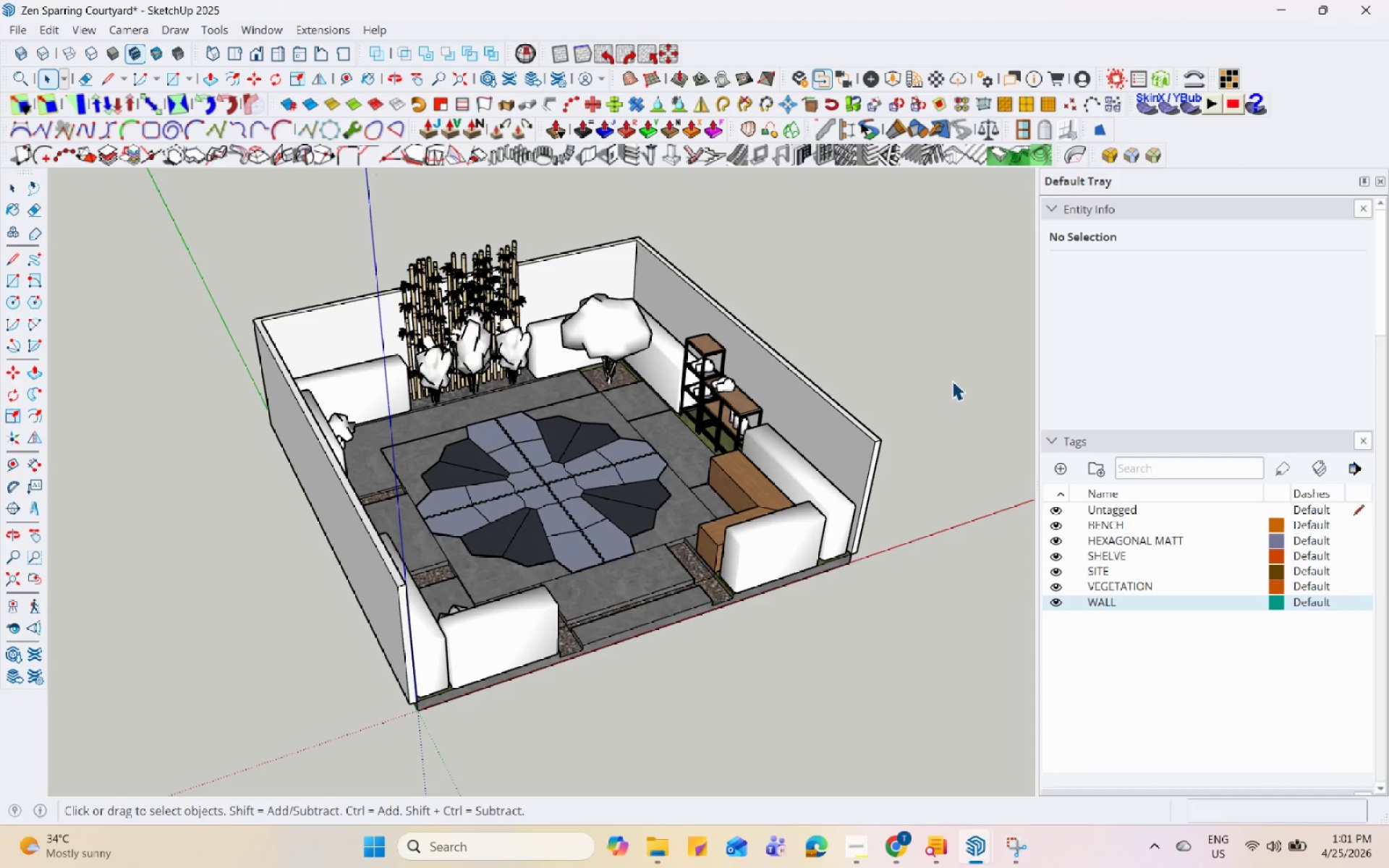 
hold_key(key=Space, duration=1.52)
 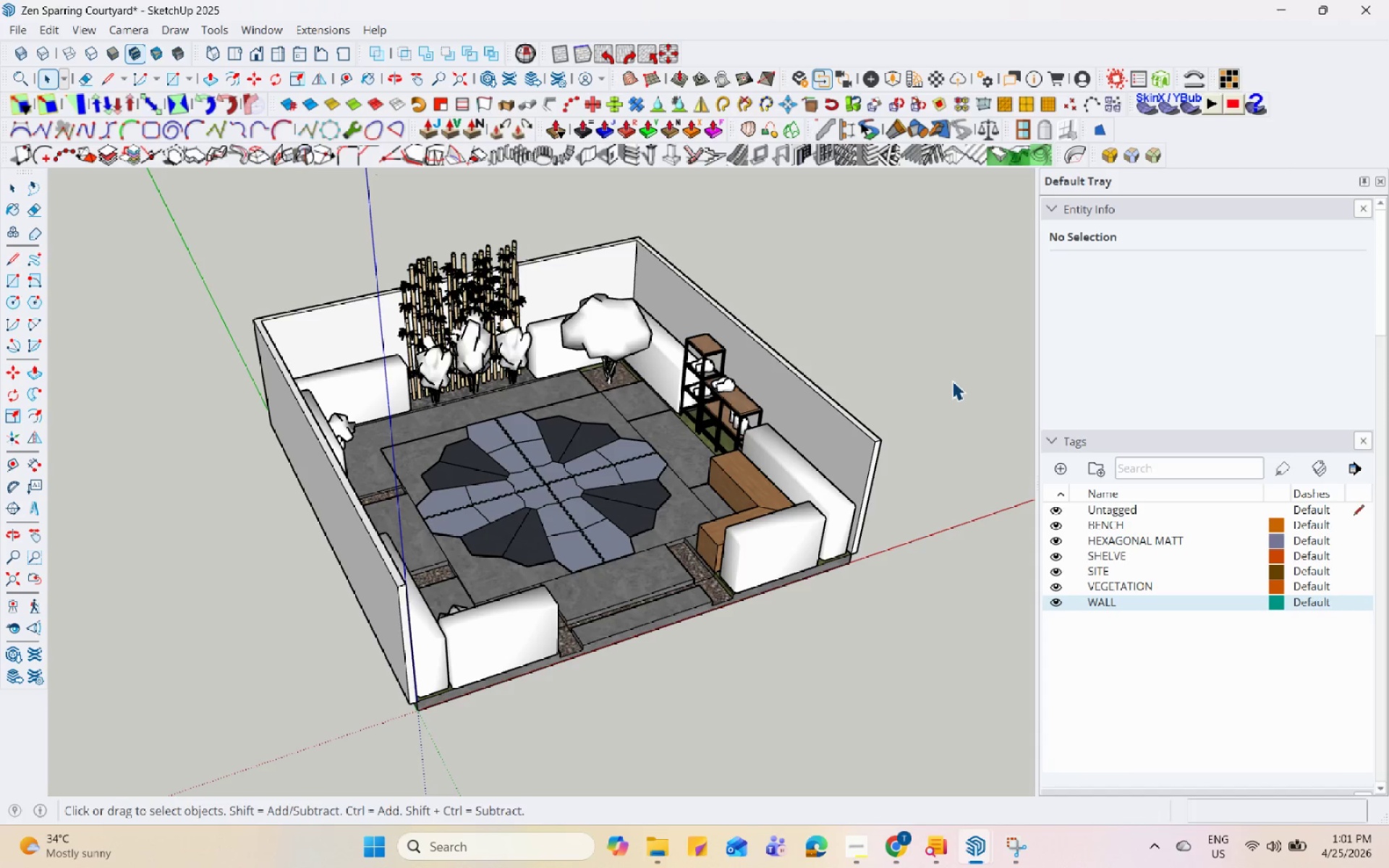 
hold_key(key=Space, duration=1.51)
 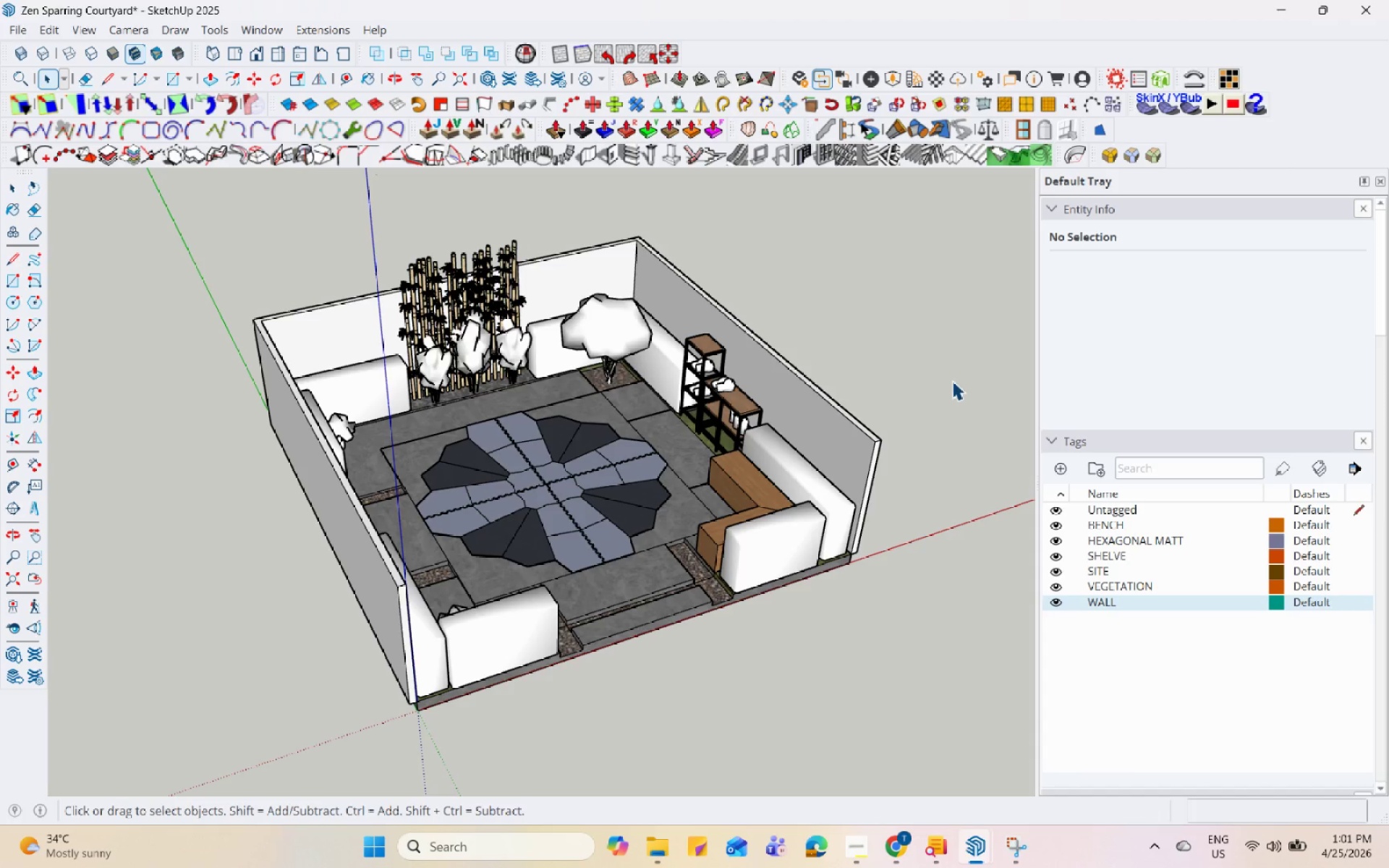 
hold_key(key=Space, duration=1.52)
 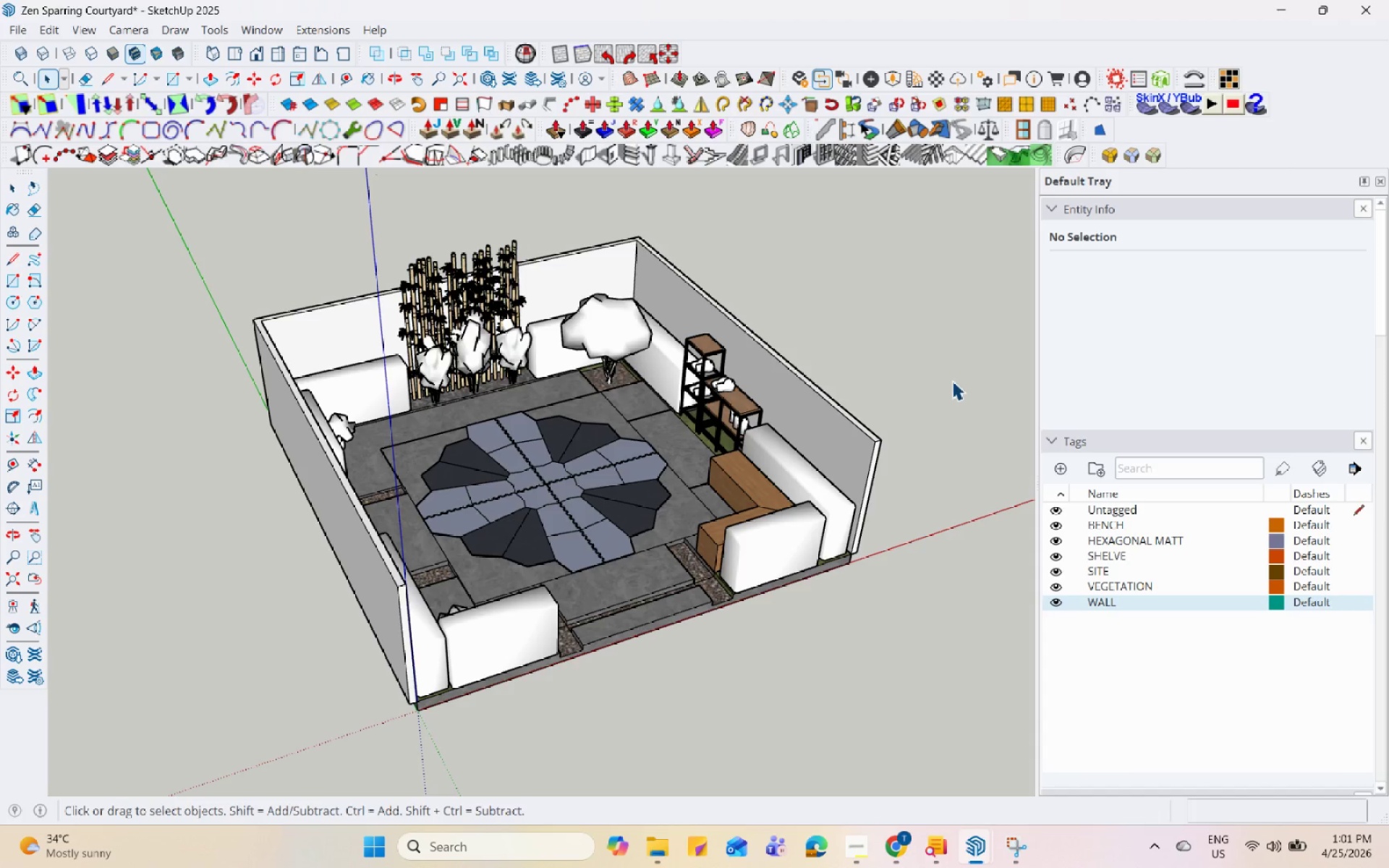 
hold_key(key=Space, duration=1.52)
 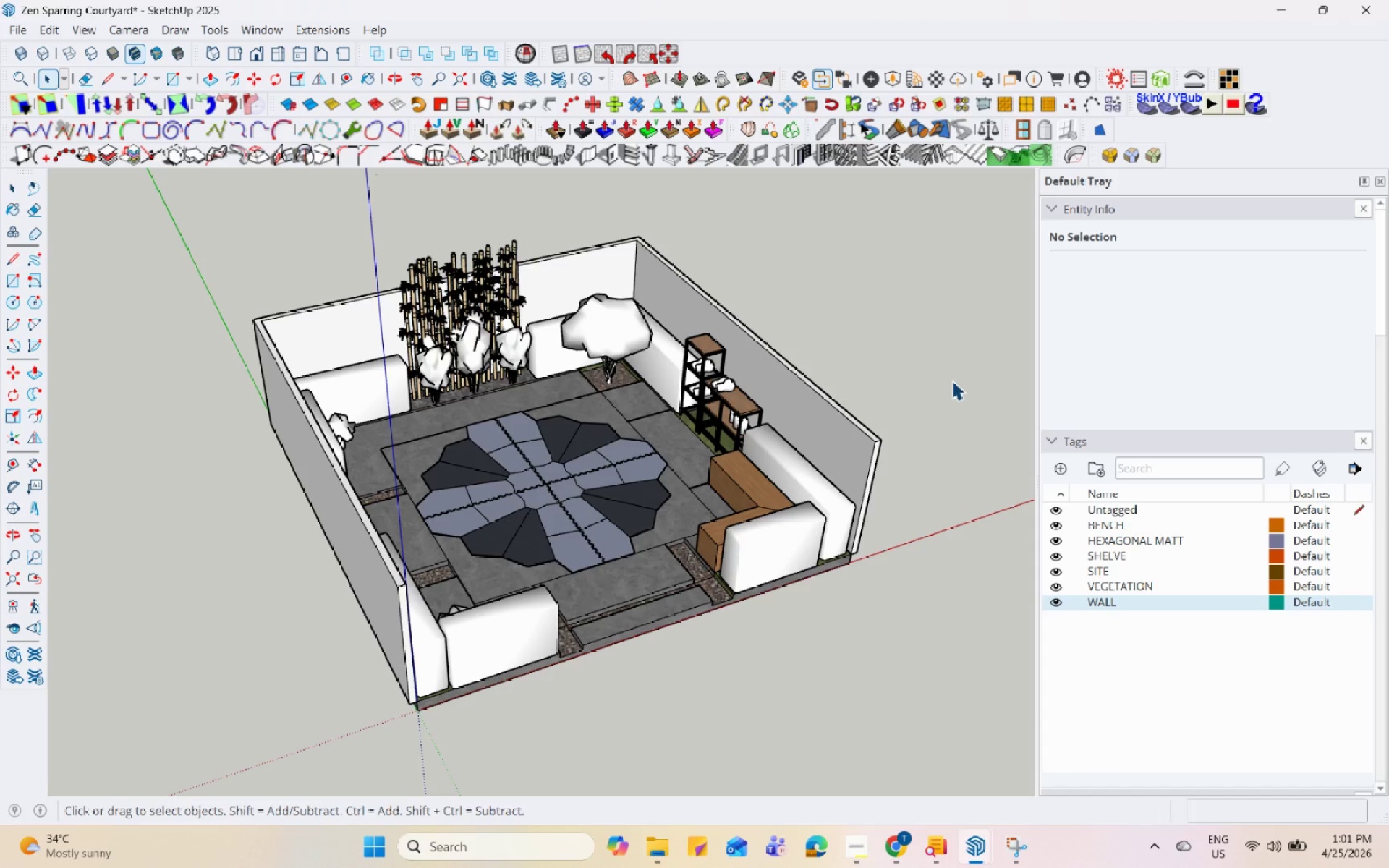 
hold_key(key=Space, duration=1.51)
 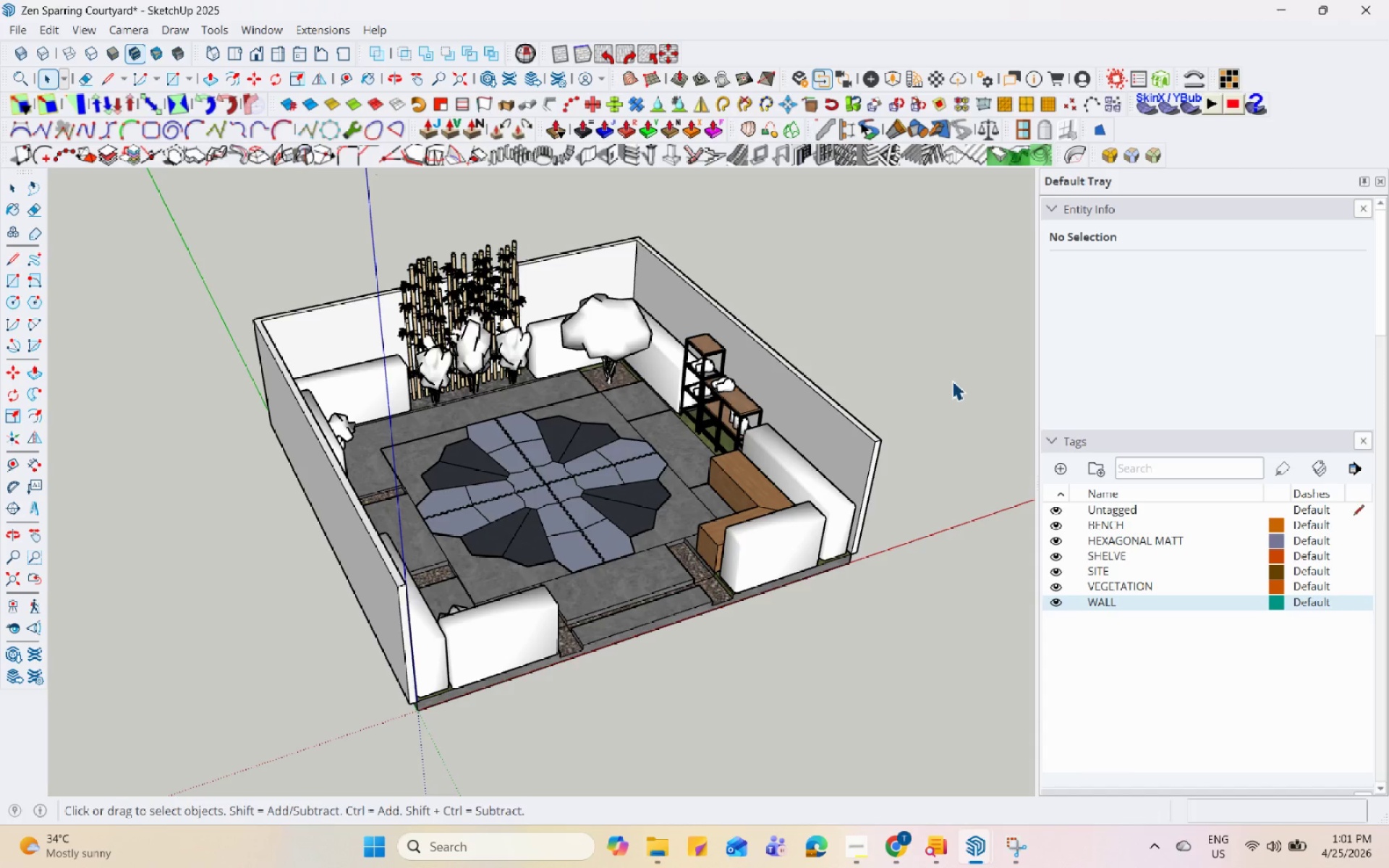 
hold_key(key=Space, duration=1.52)
 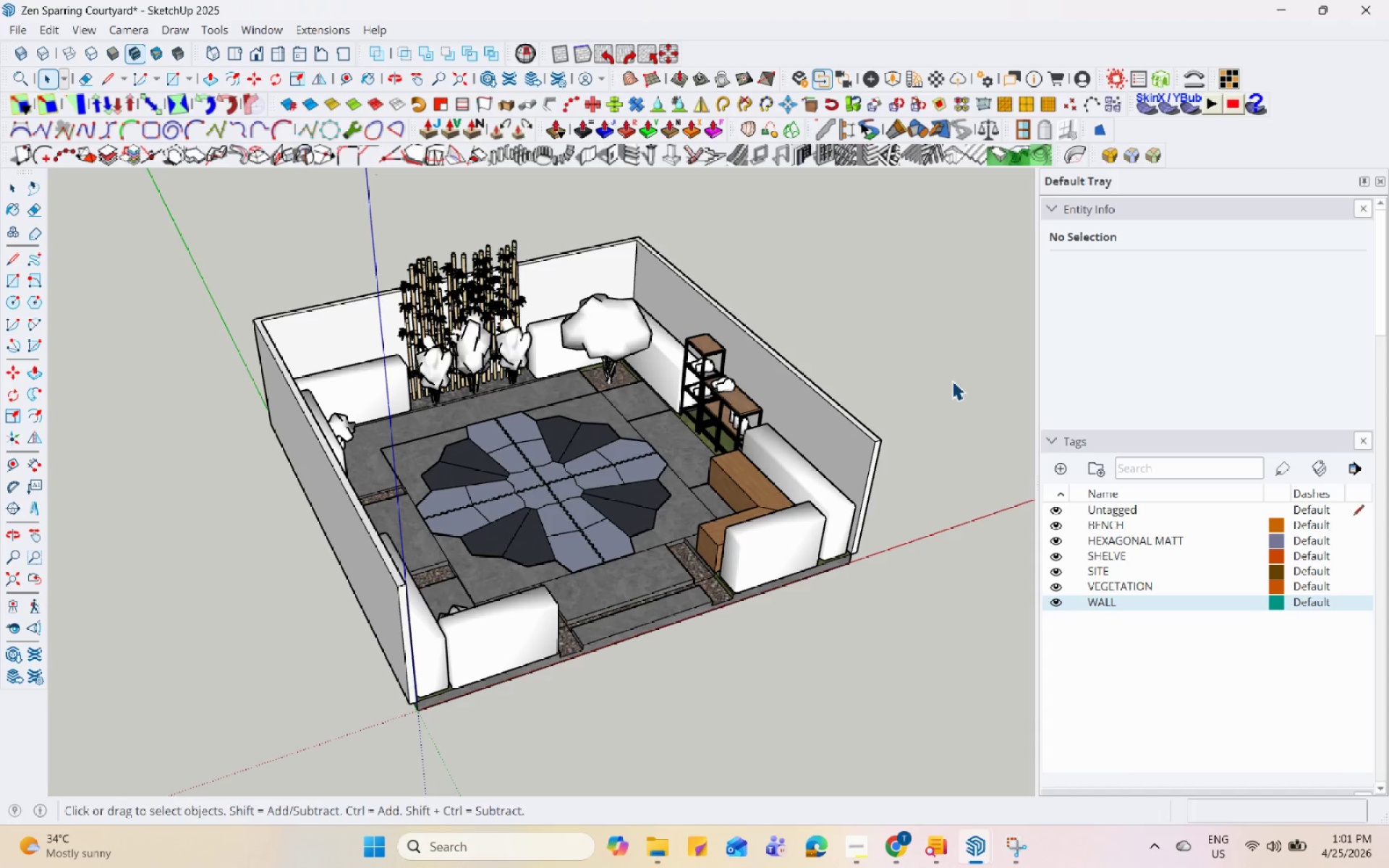 
hold_key(key=Space, duration=1.5)
 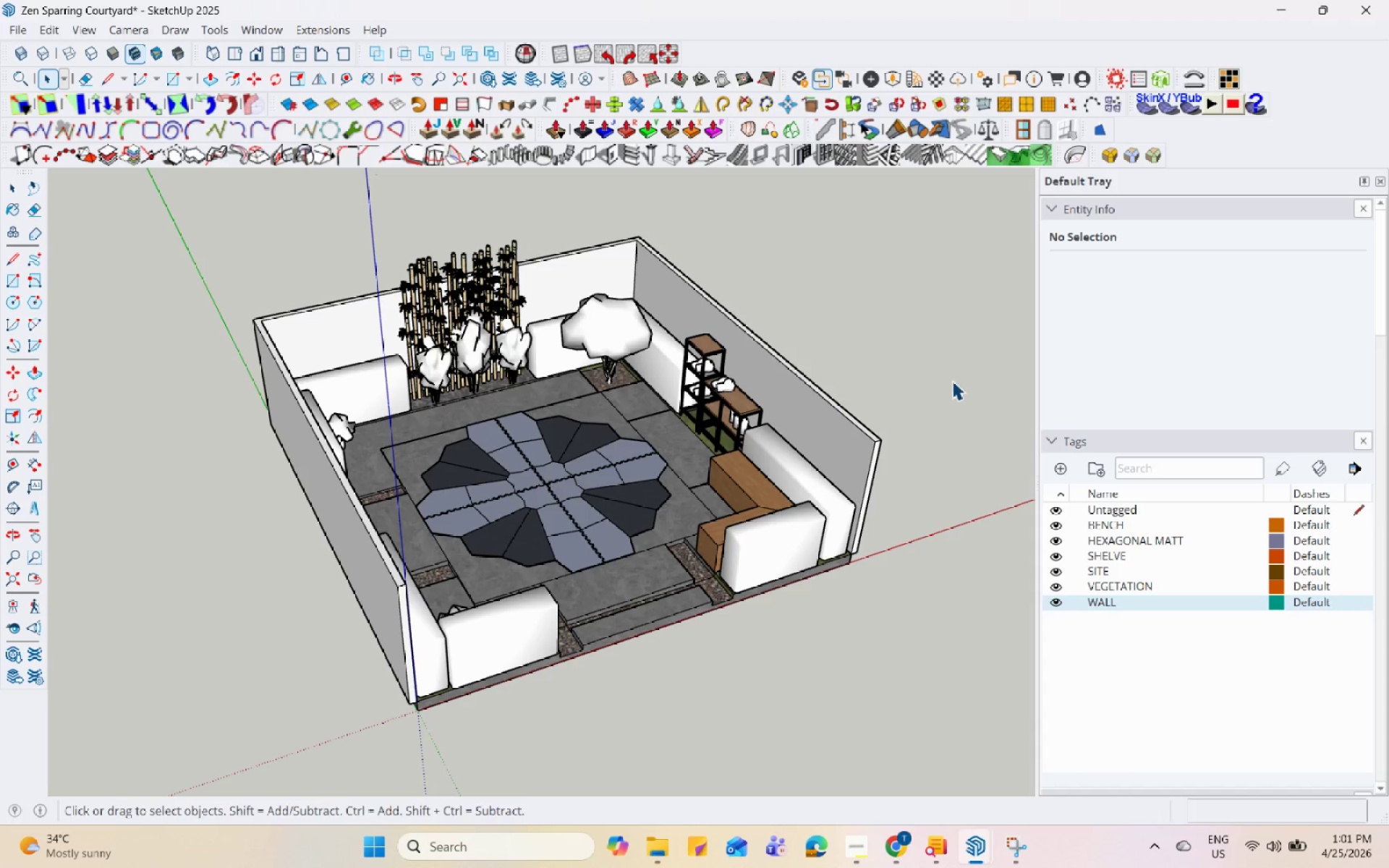 
hold_key(key=Space, duration=1.51)
 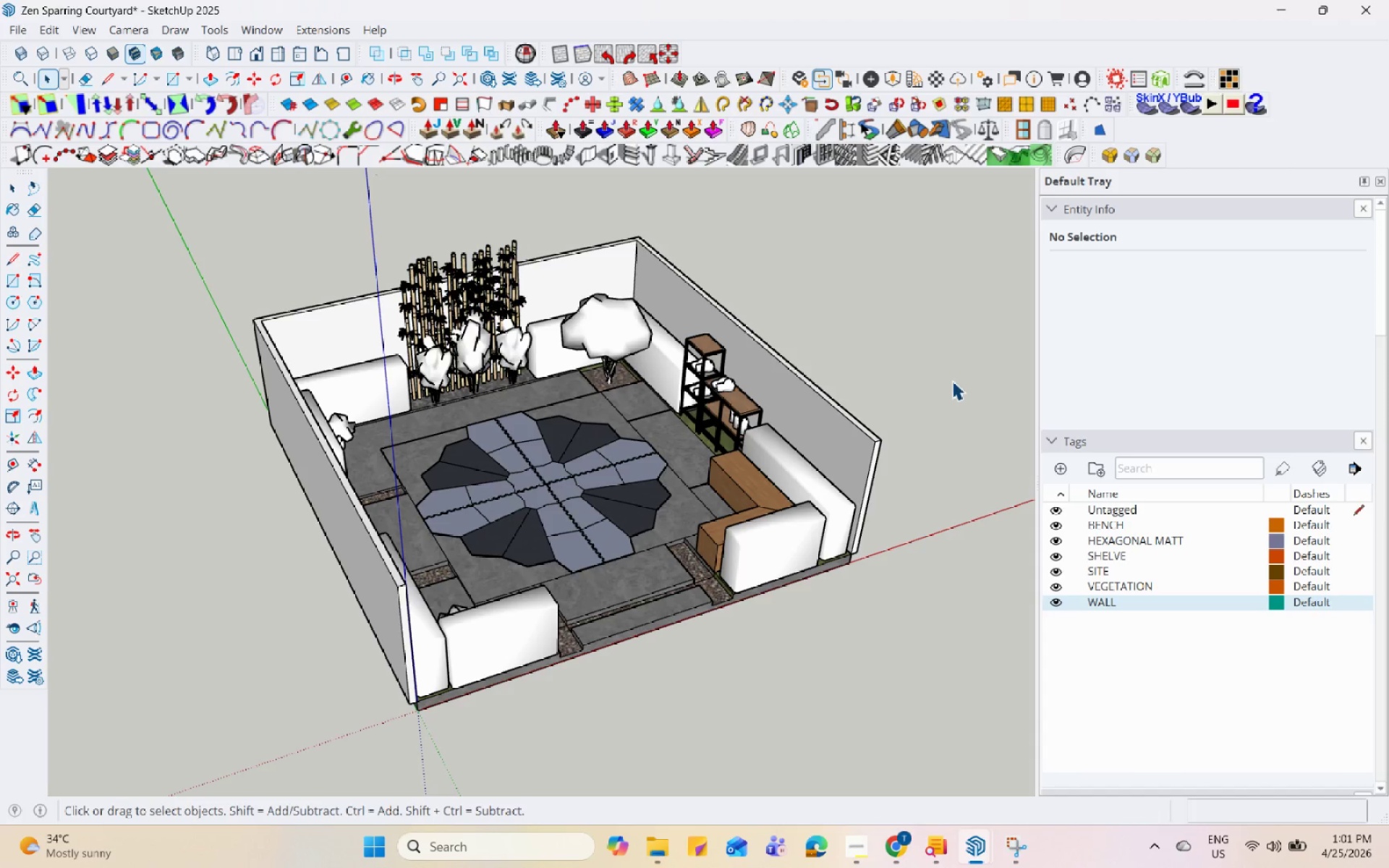 
hold_key(key=Space, duration=1.52)
 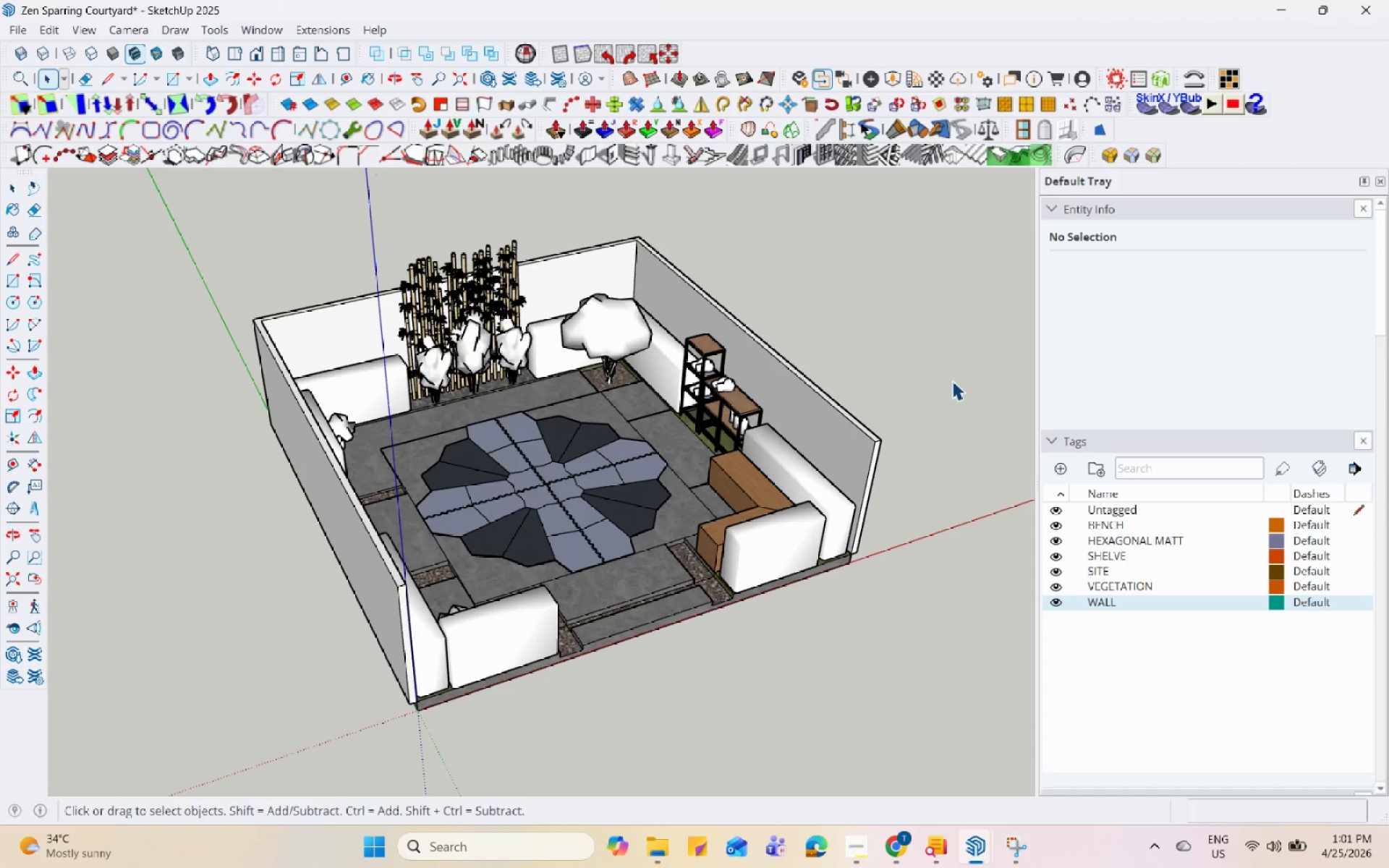 
hold_key(key=Space, duration=1.52)
 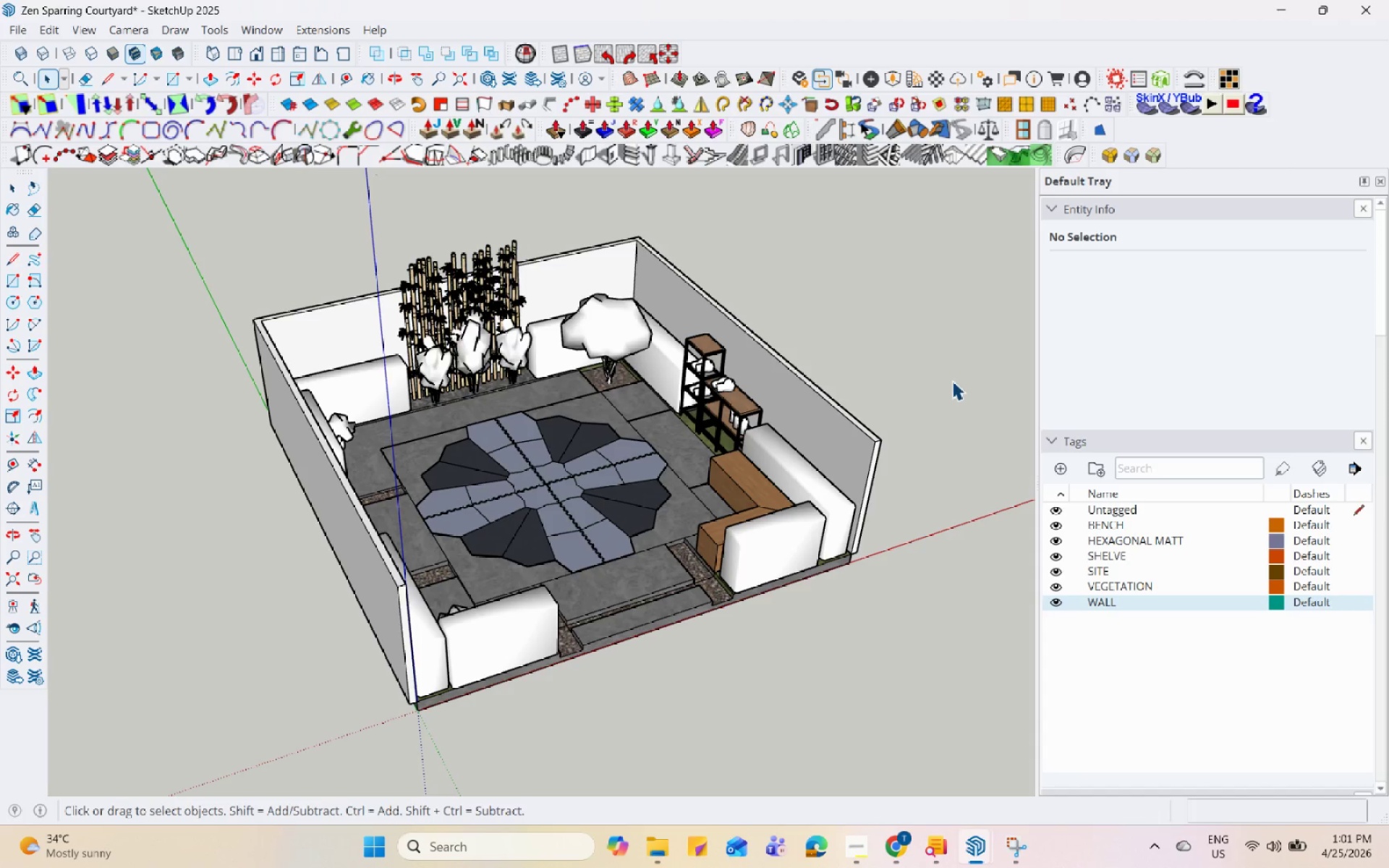 
hold_key(key=Space, duration=1.51)
 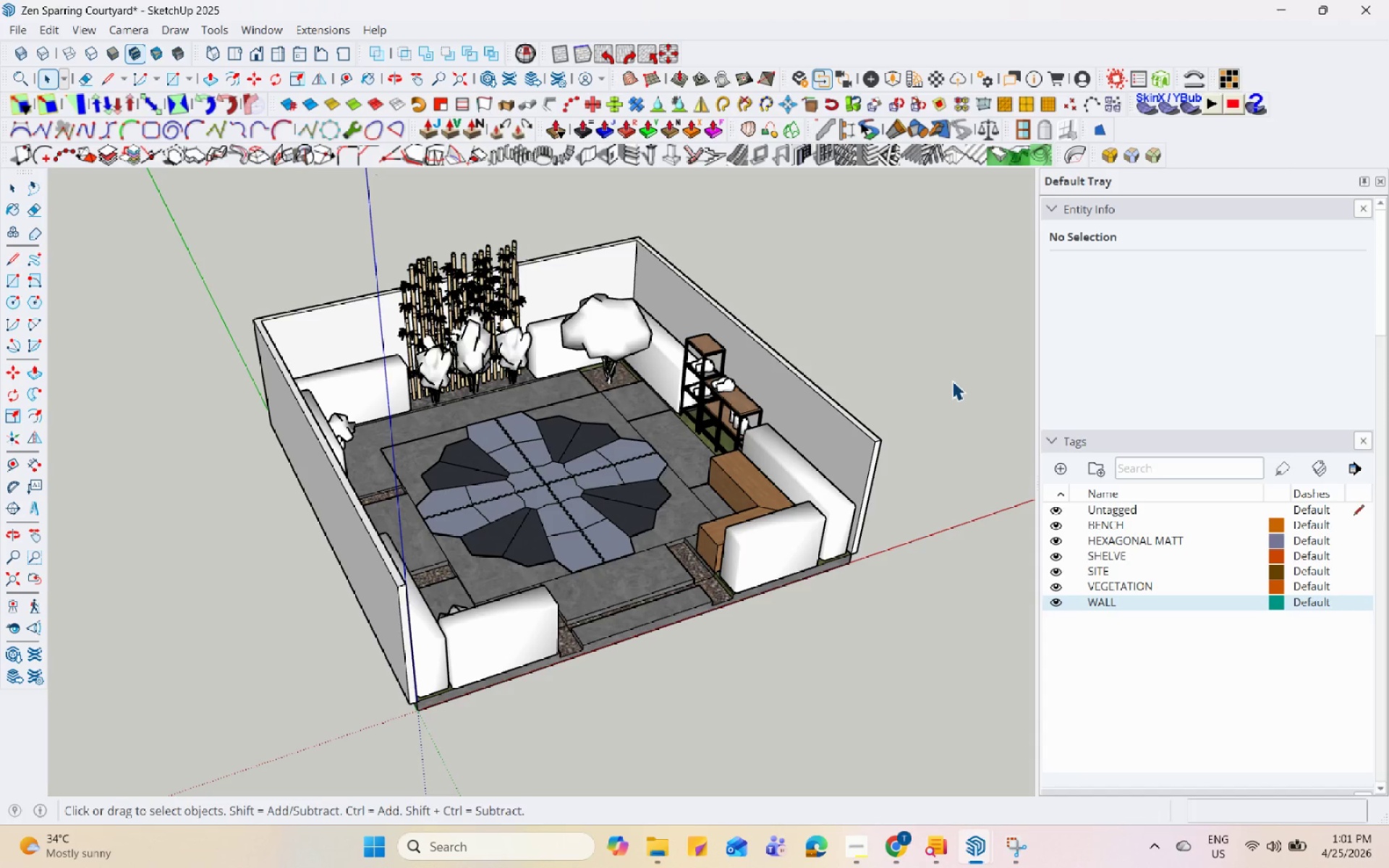 
hold_key(key=Space, duration=1.52)
 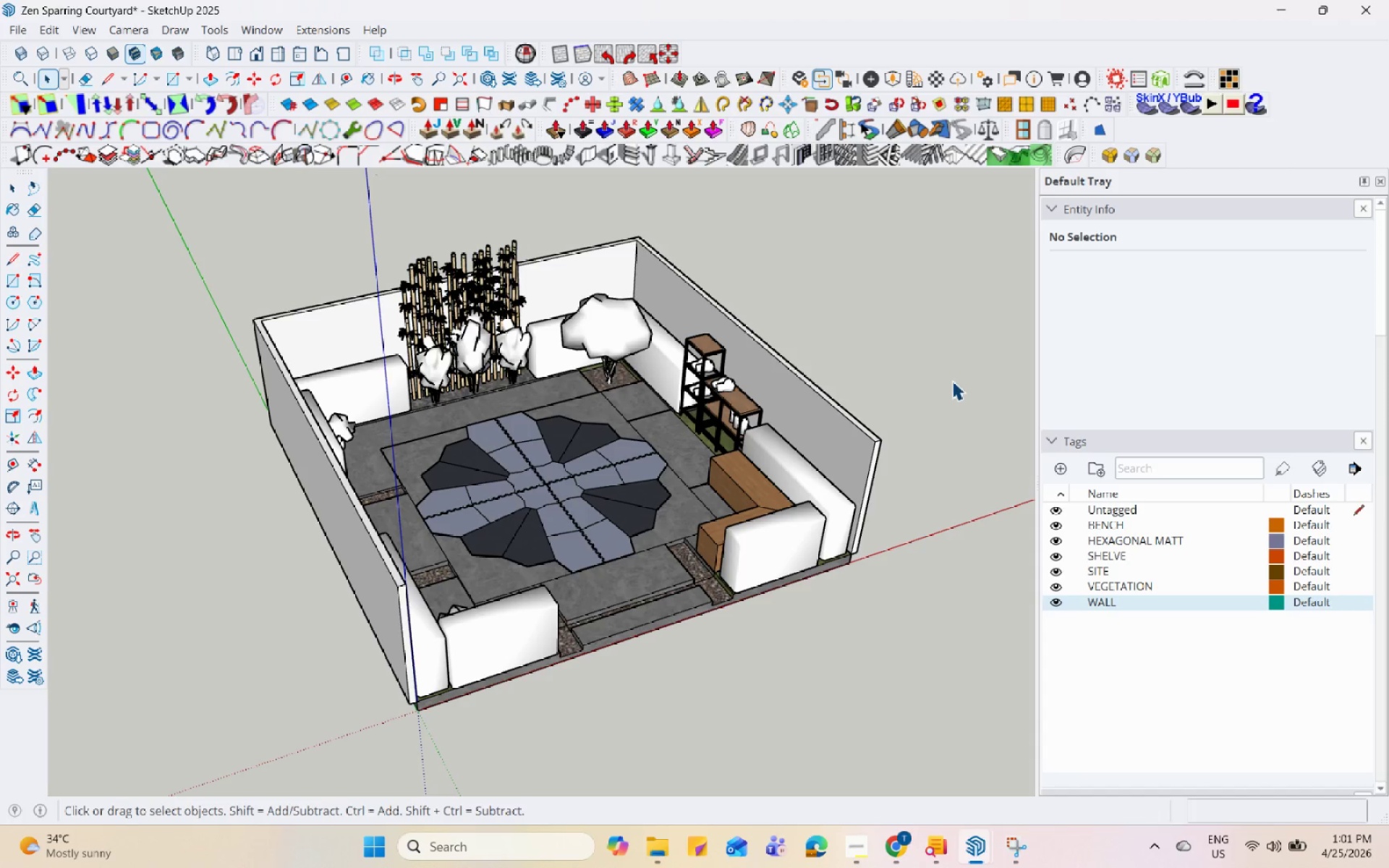 
hold_key(key=Space, duration=1.52)
 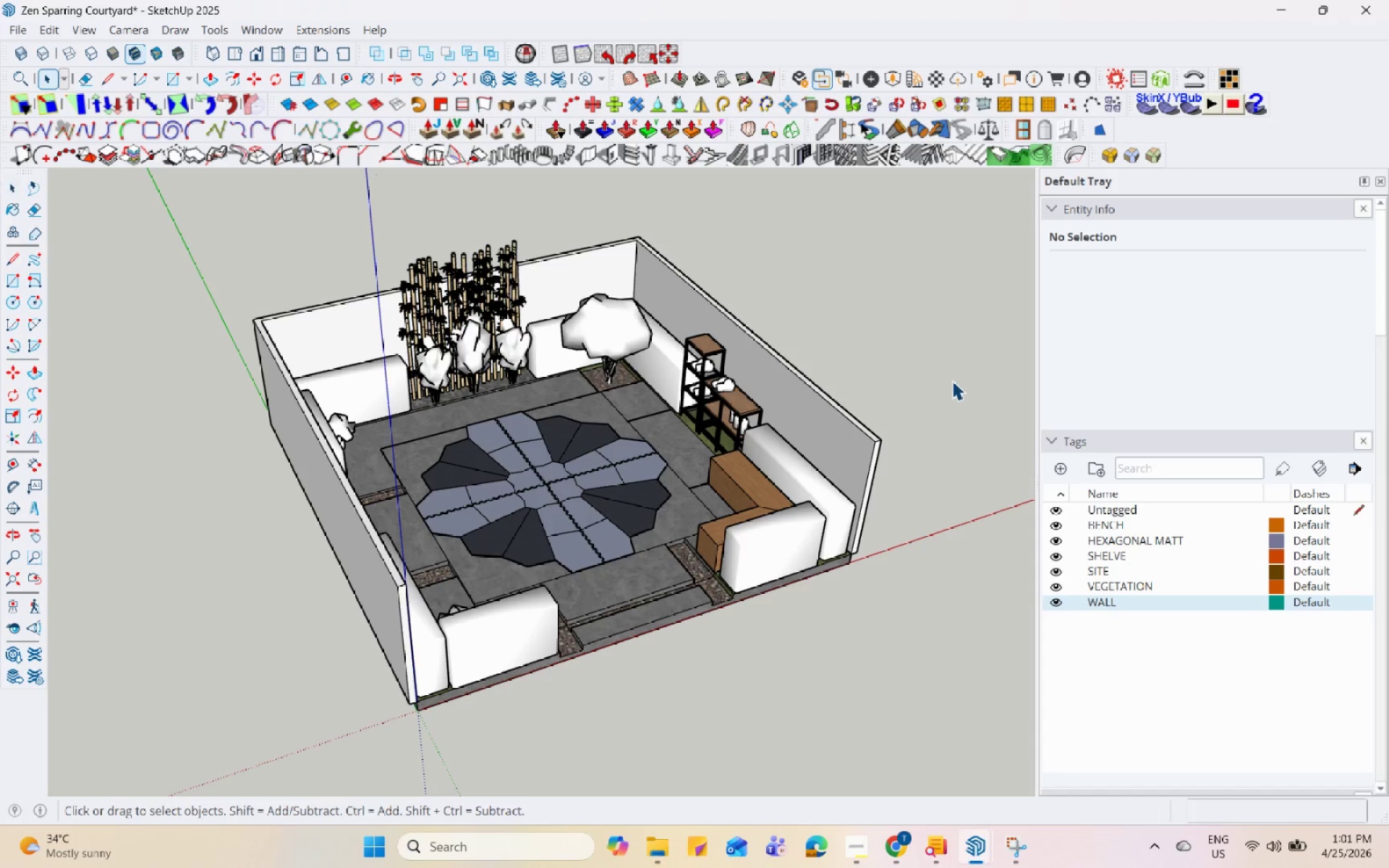 
hold_key(key=Space, duration=1.53)
 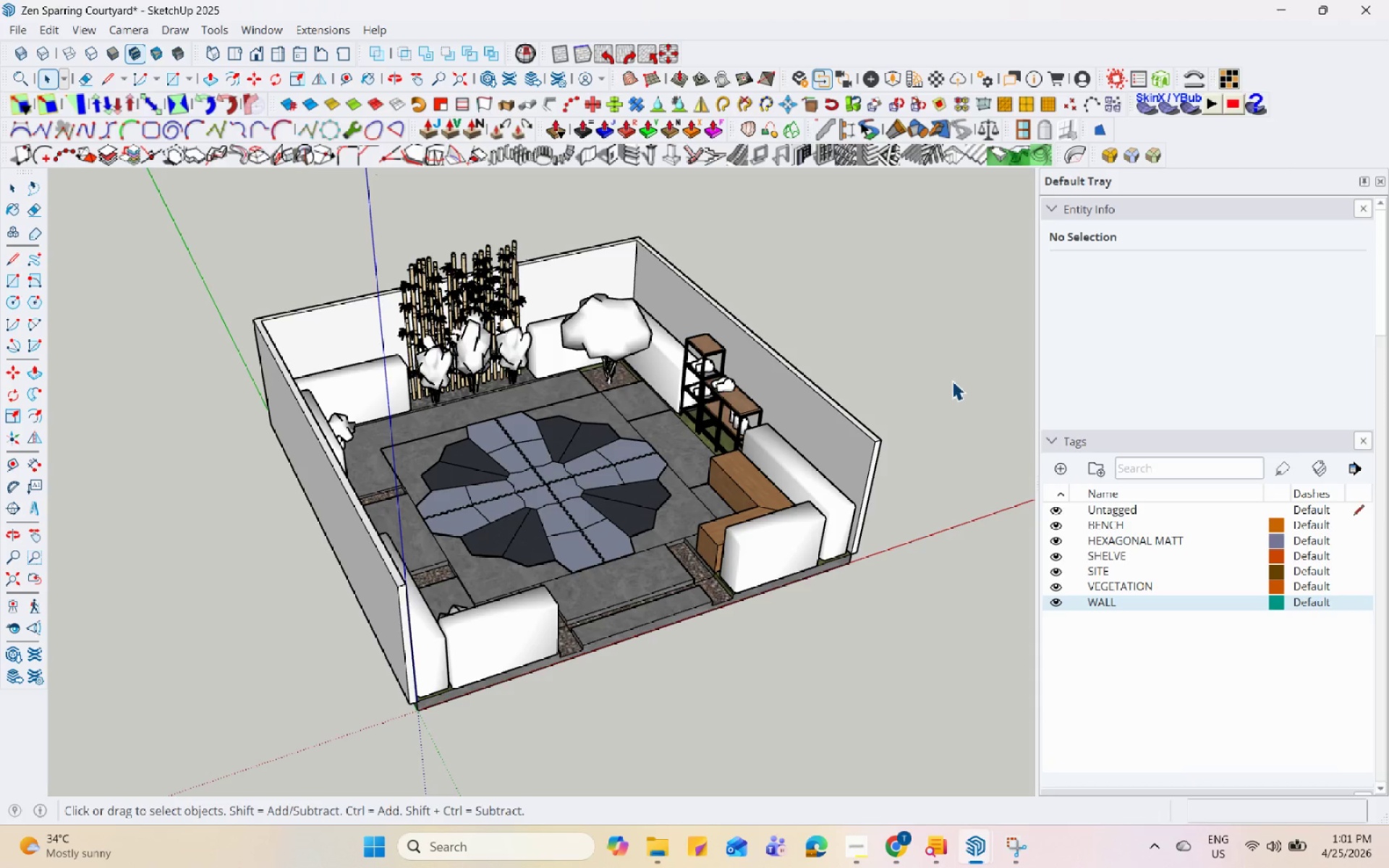 
hold_key(key=Space, duration=1.51)
 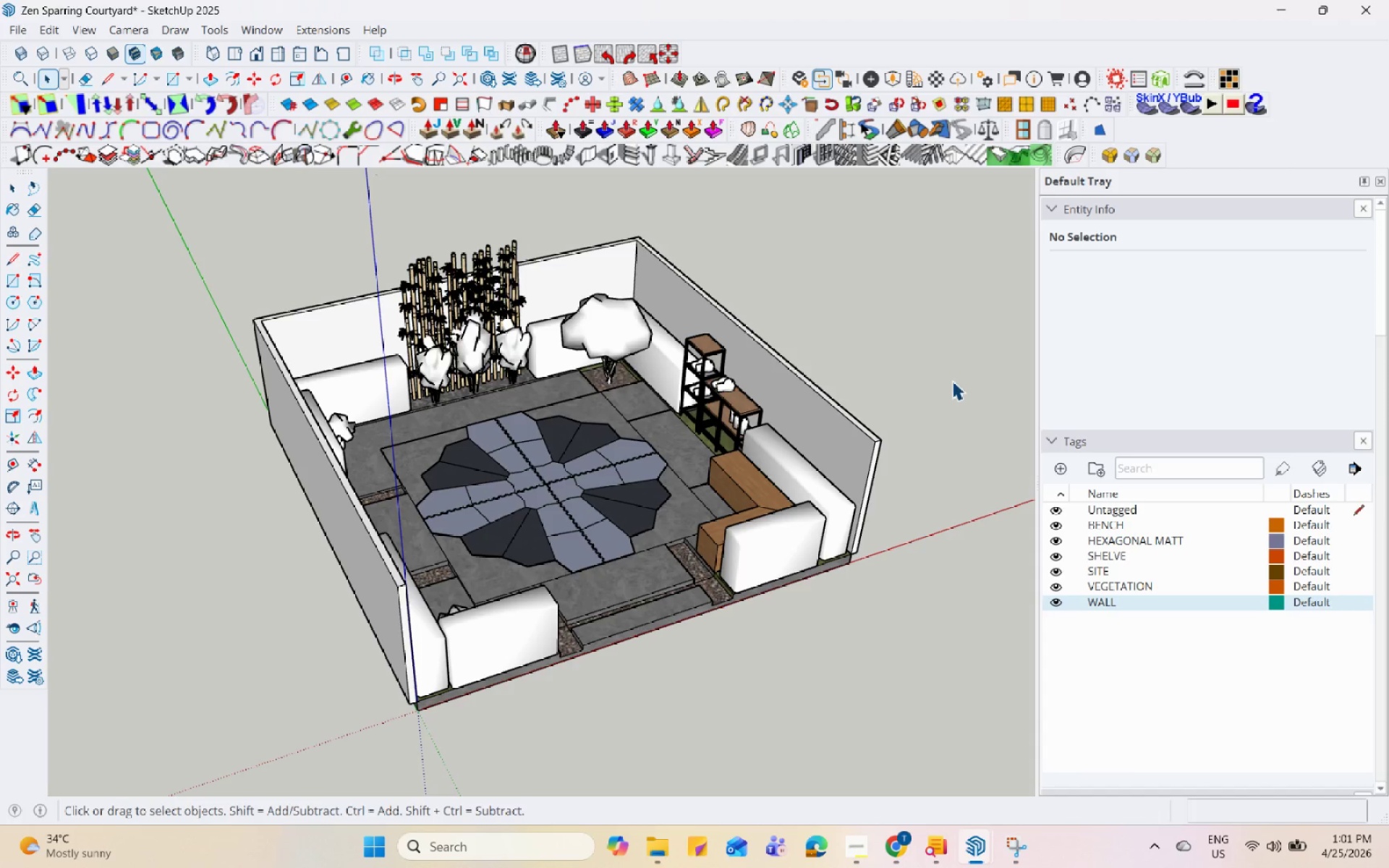 
hold_key(key=Space, duration=1.52)
 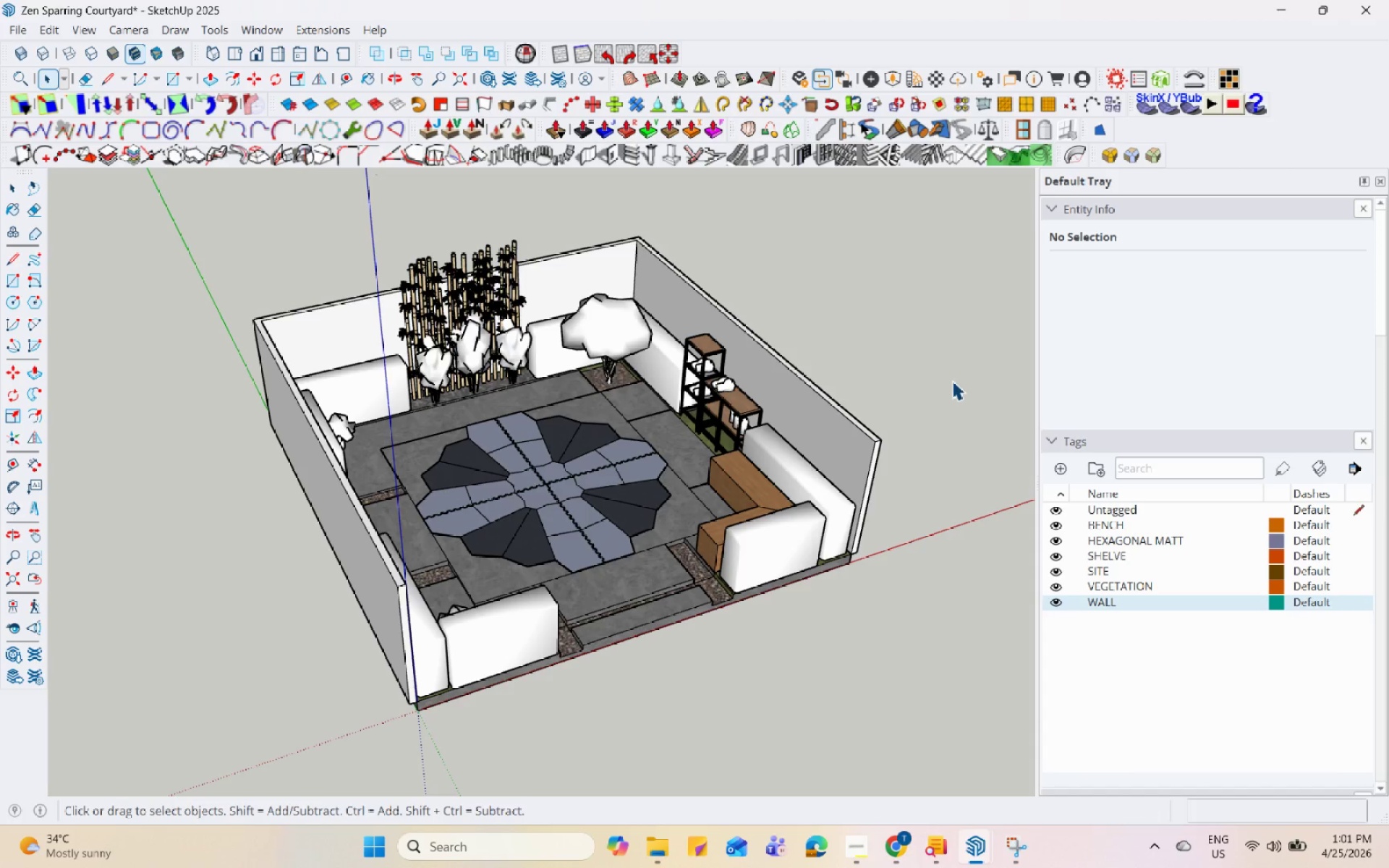 
hold_key(key=Space, duration=1.52)
 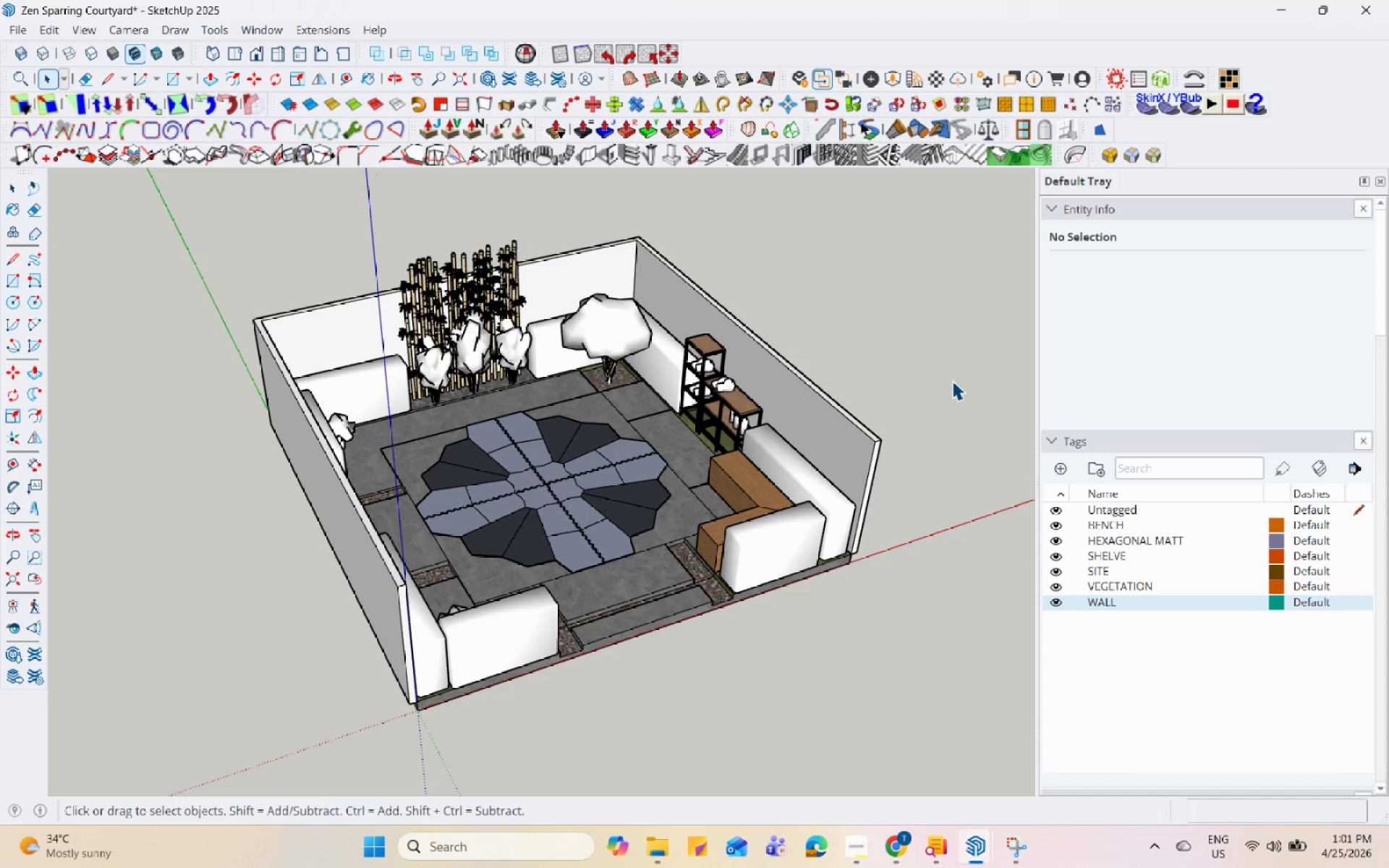 
hold_key(key=Space, duration=1.51)
 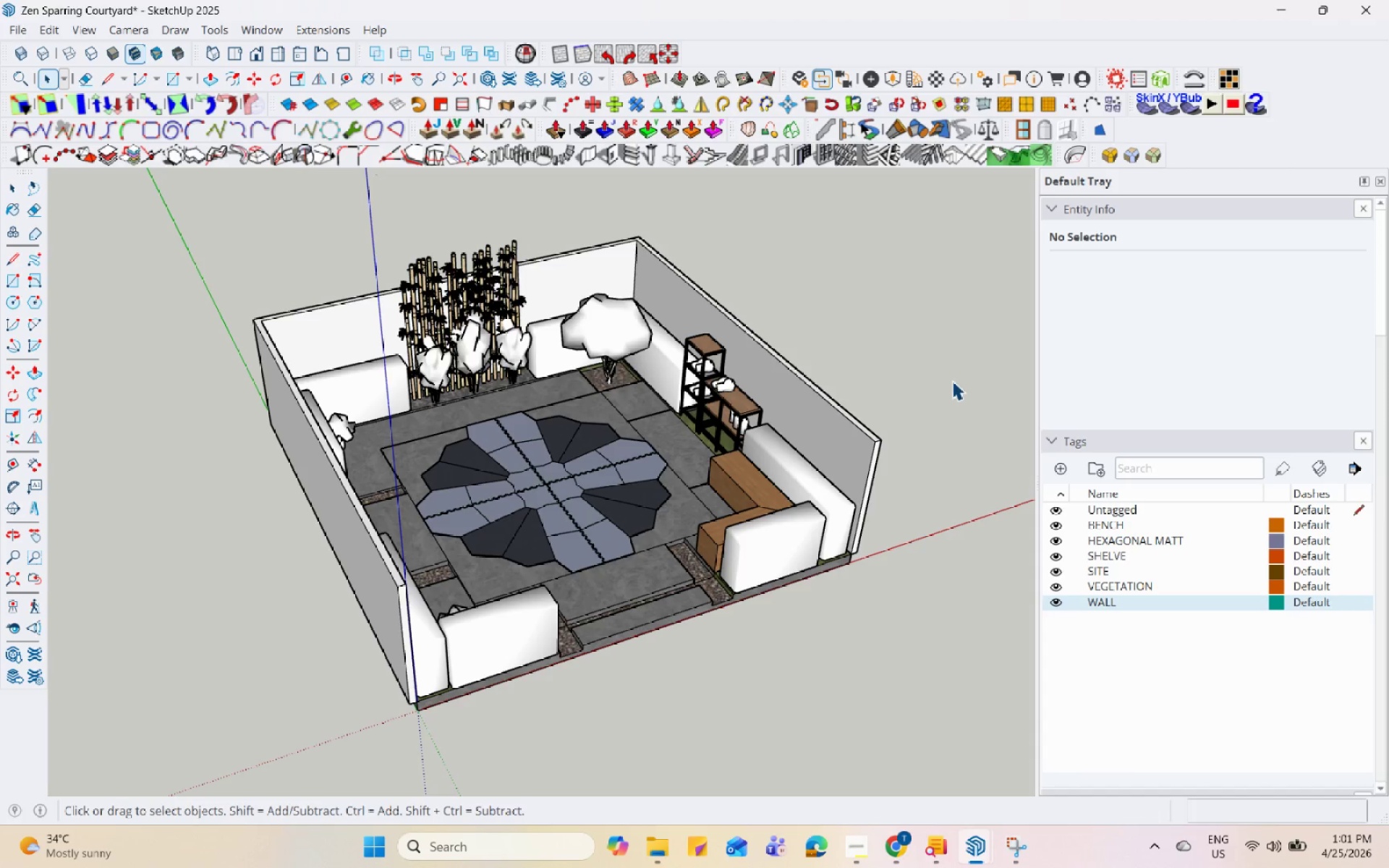 
hold_key(key=Space, duration=1.52)
 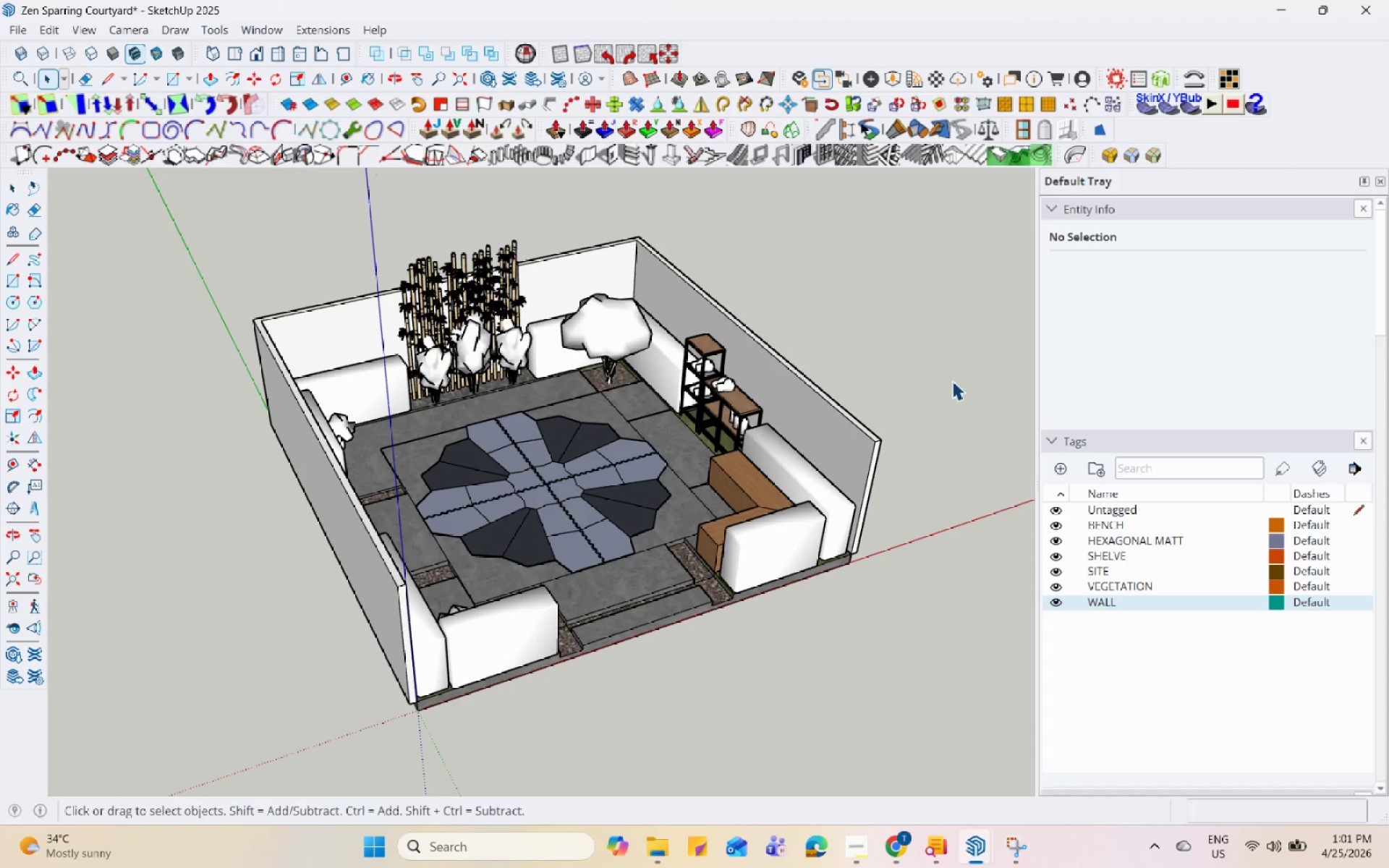 
hold_key(key=Space, duration=1.52)
 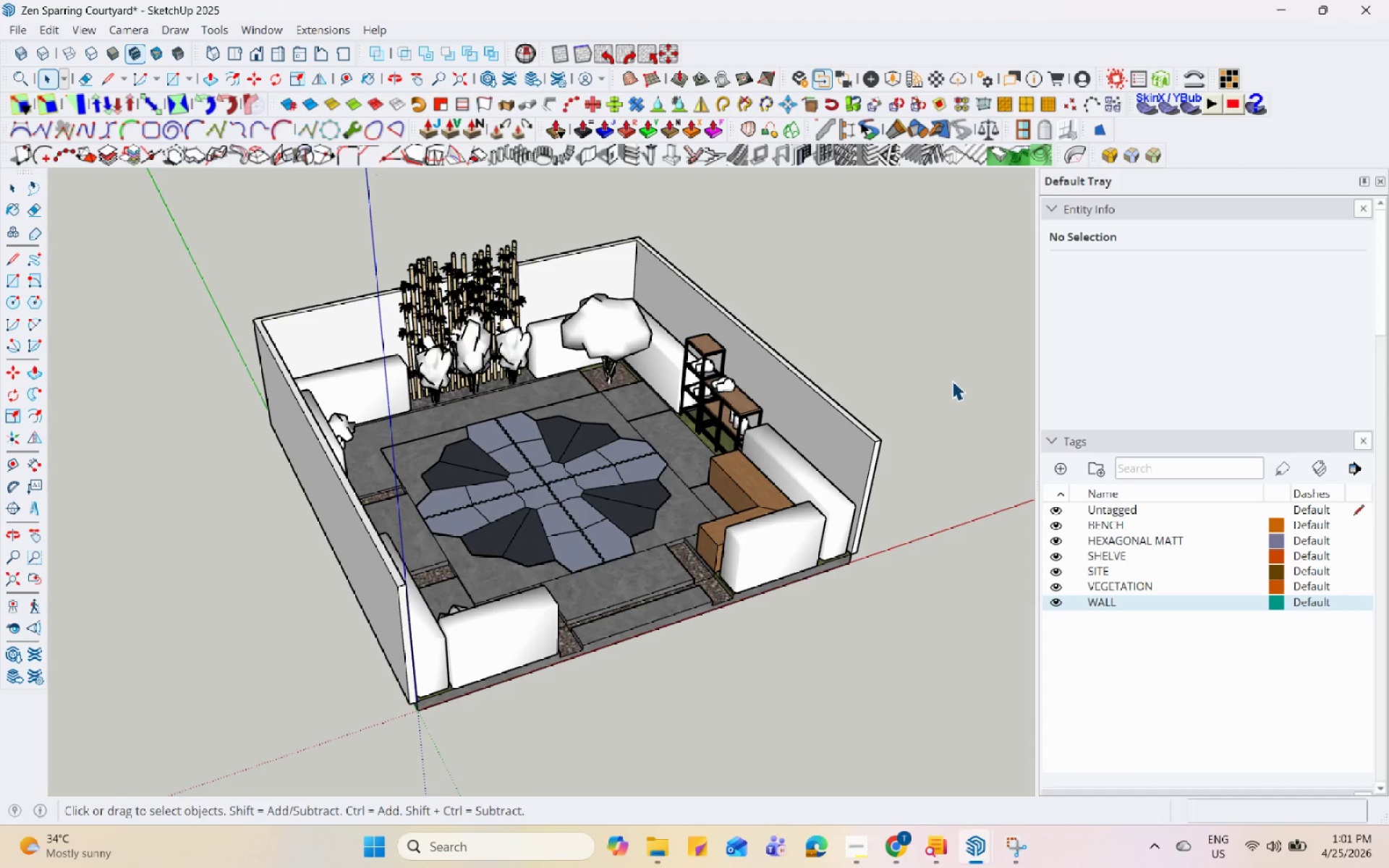 
hold_key(key=Space, duration=1.53)
 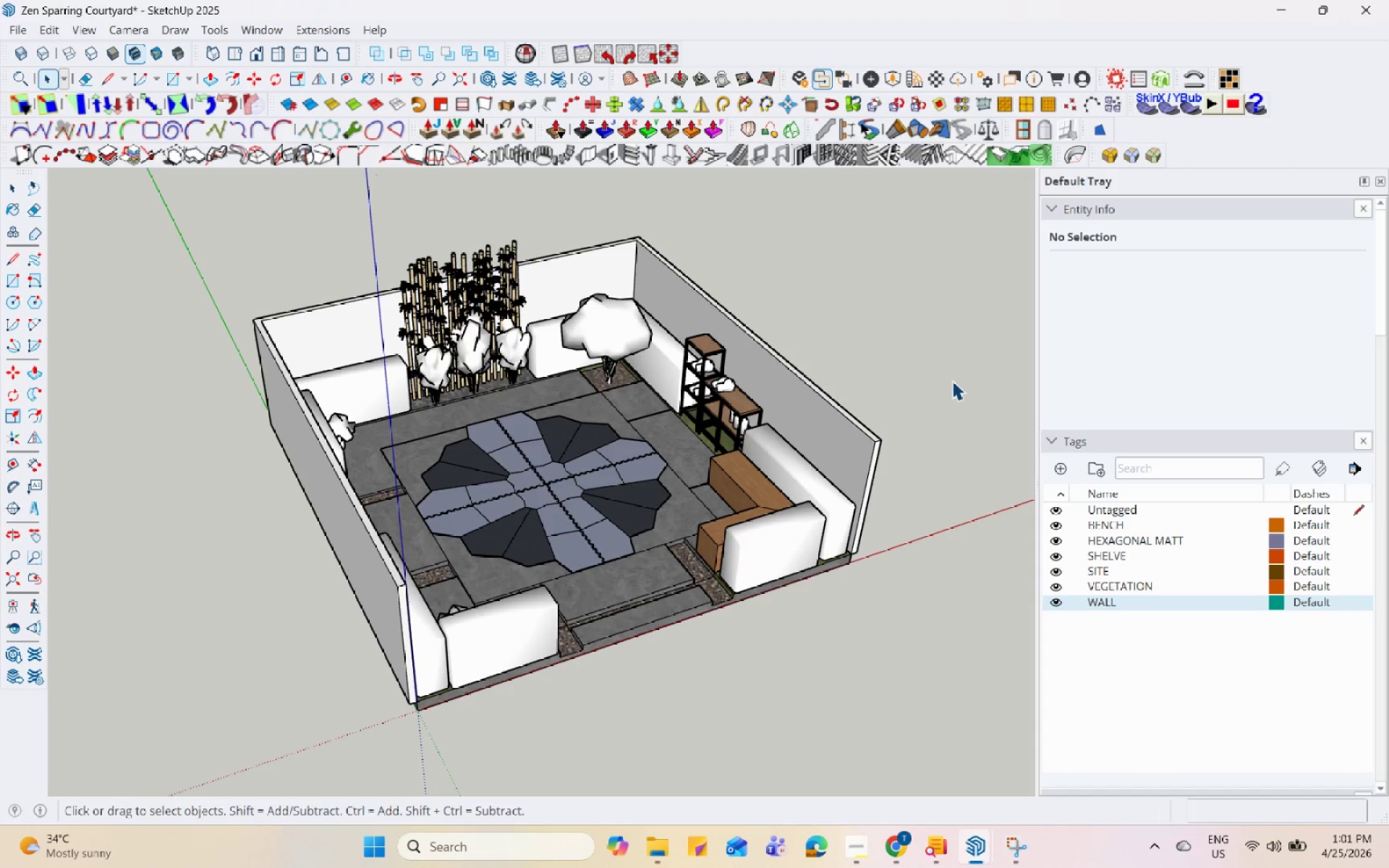 
hold_key(key=Space, duration=1.51)
 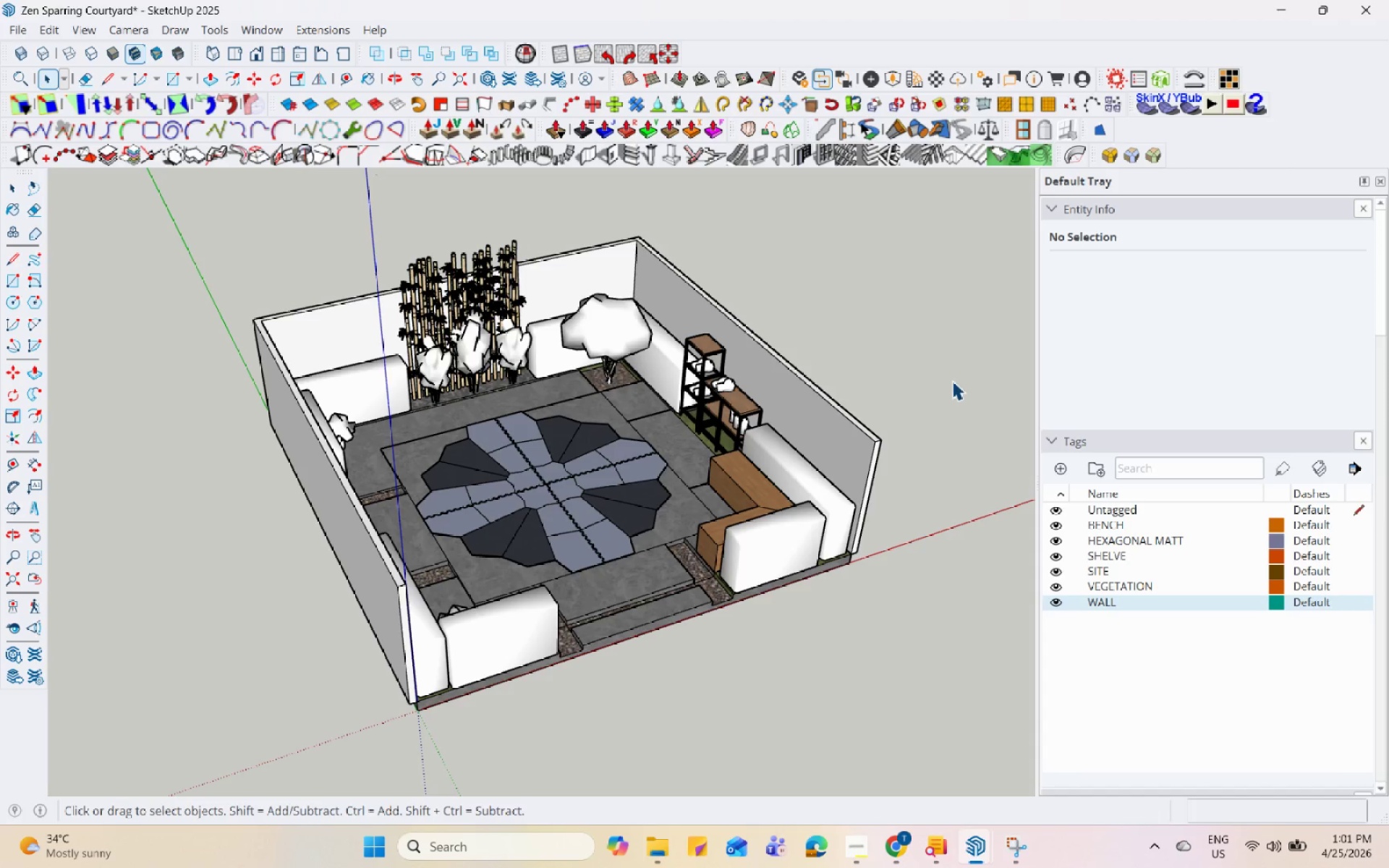 
hold_key(key=Space, duration=1.52)
 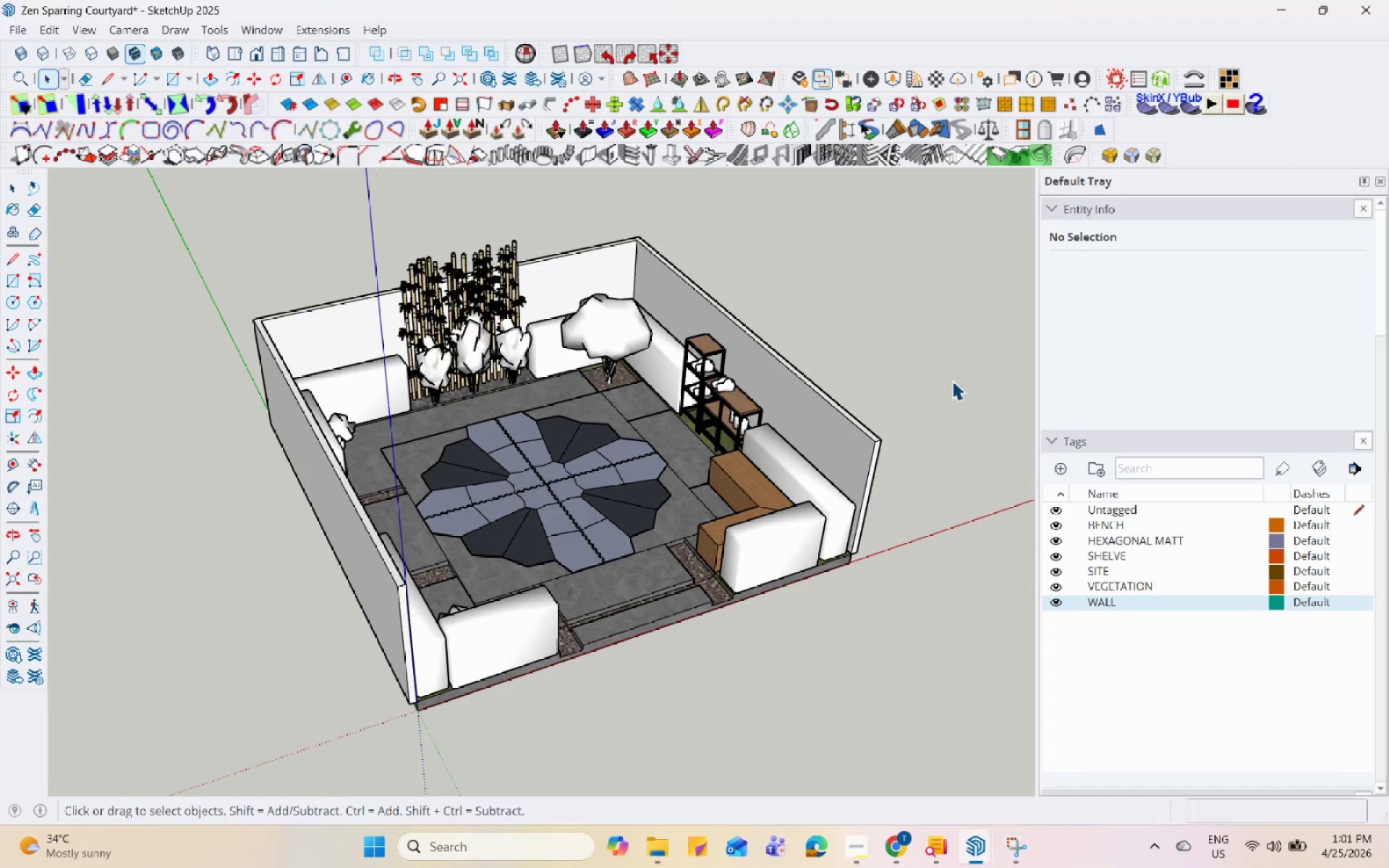 
hold_key(key=Space, duration=1.52)
 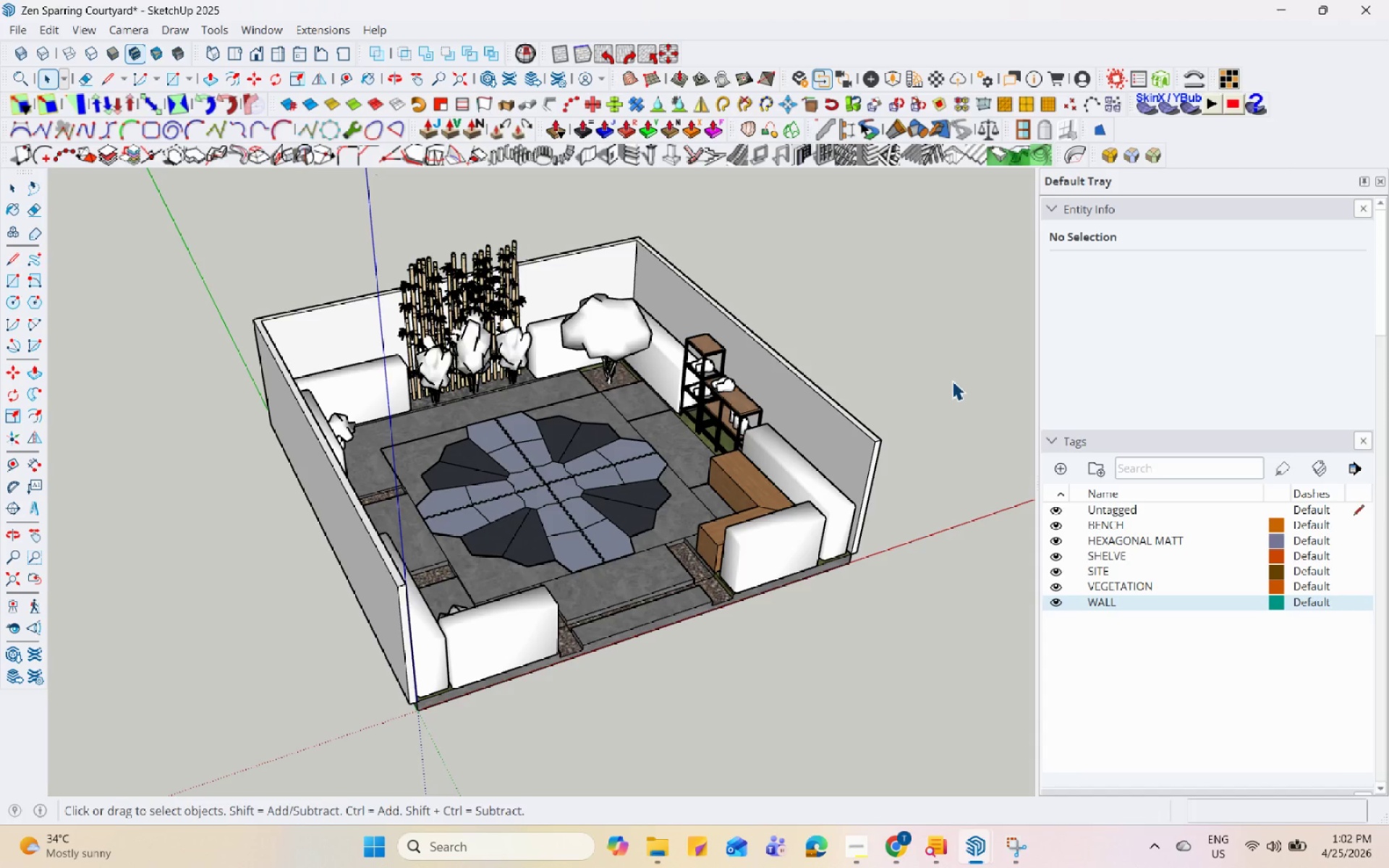 
hold_key(key=Space, duration=1.51)
 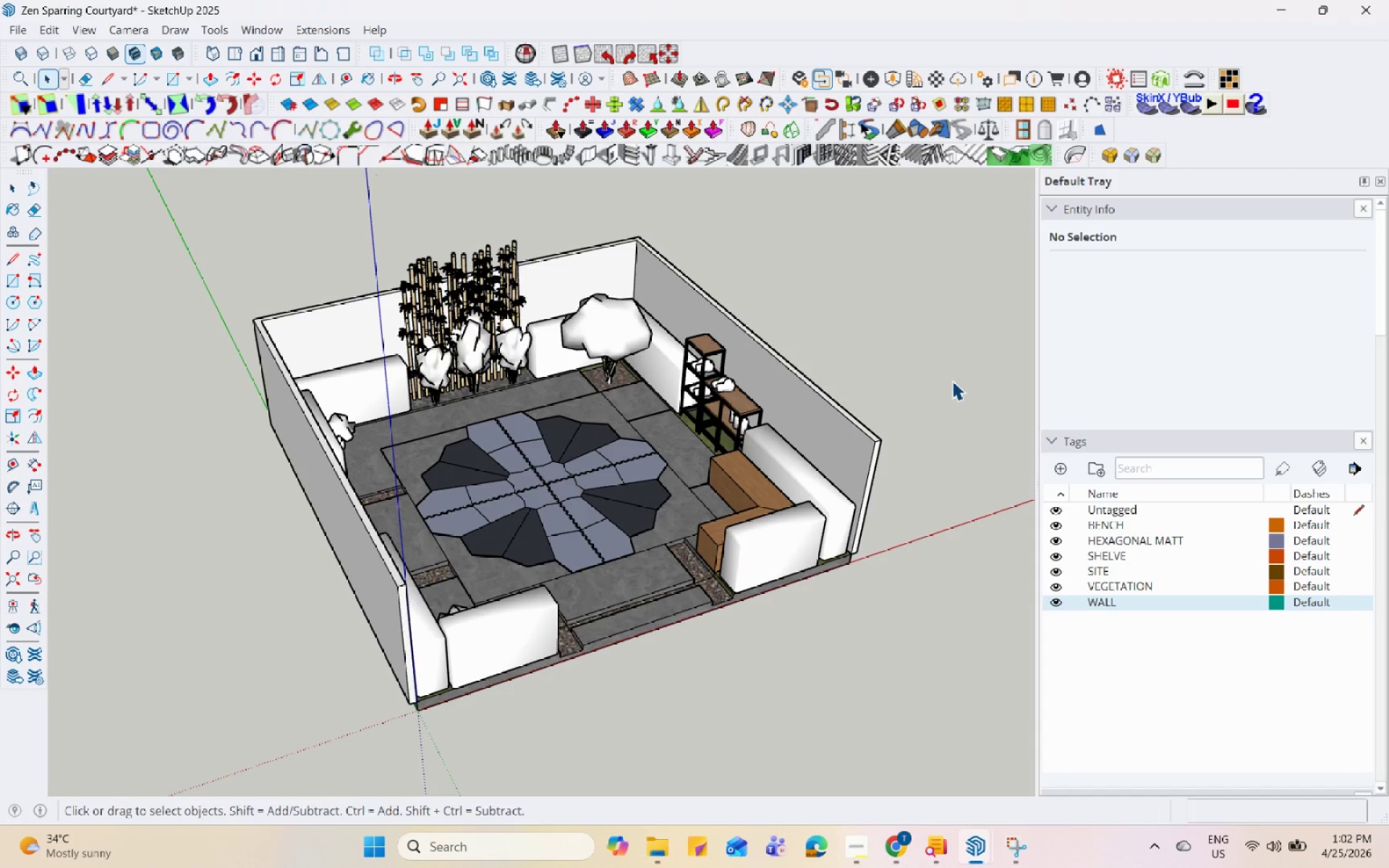 
hold_key(key=Space, duration=1.52)
 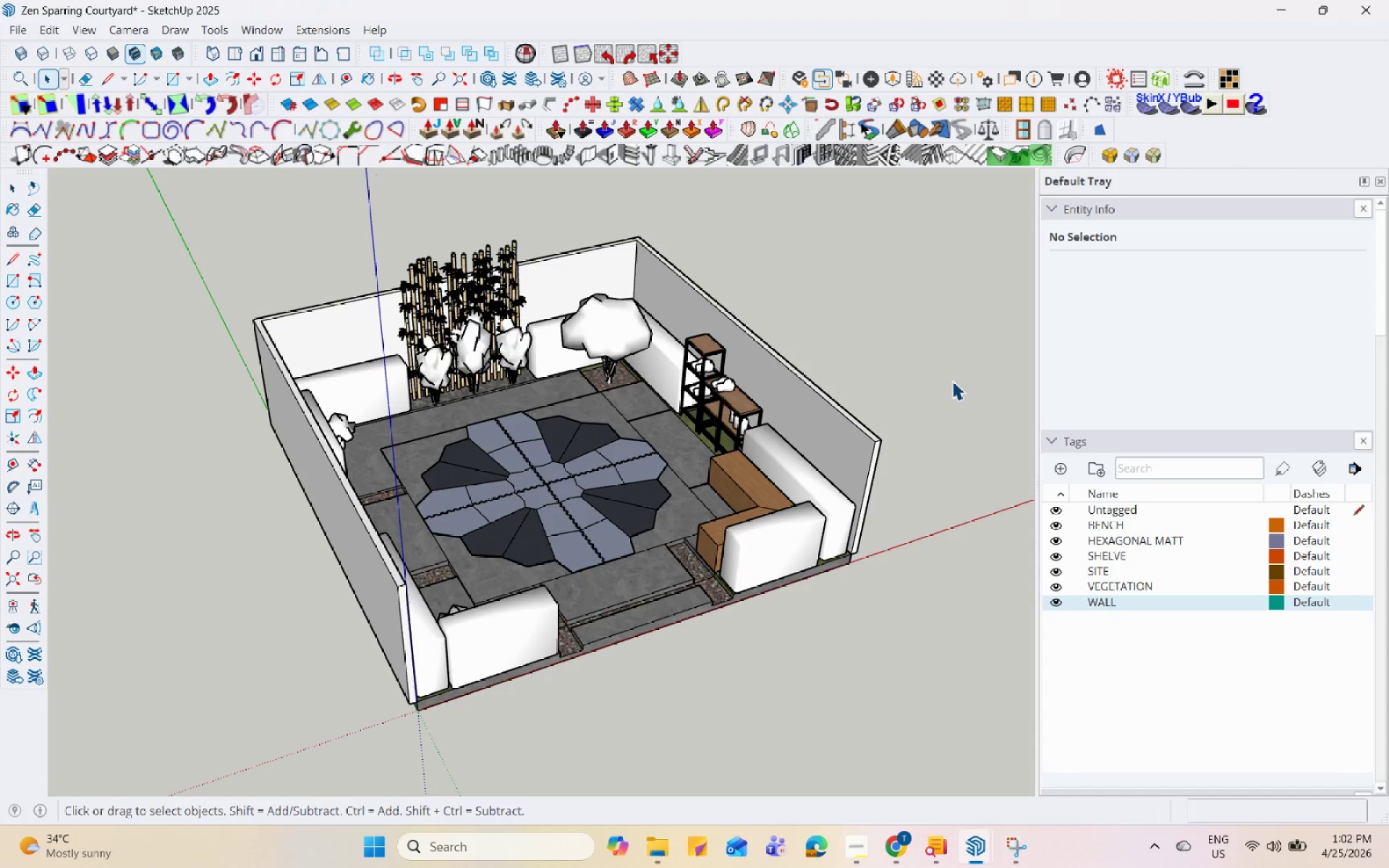 
hold_key(key=Space, duration=1.52)
 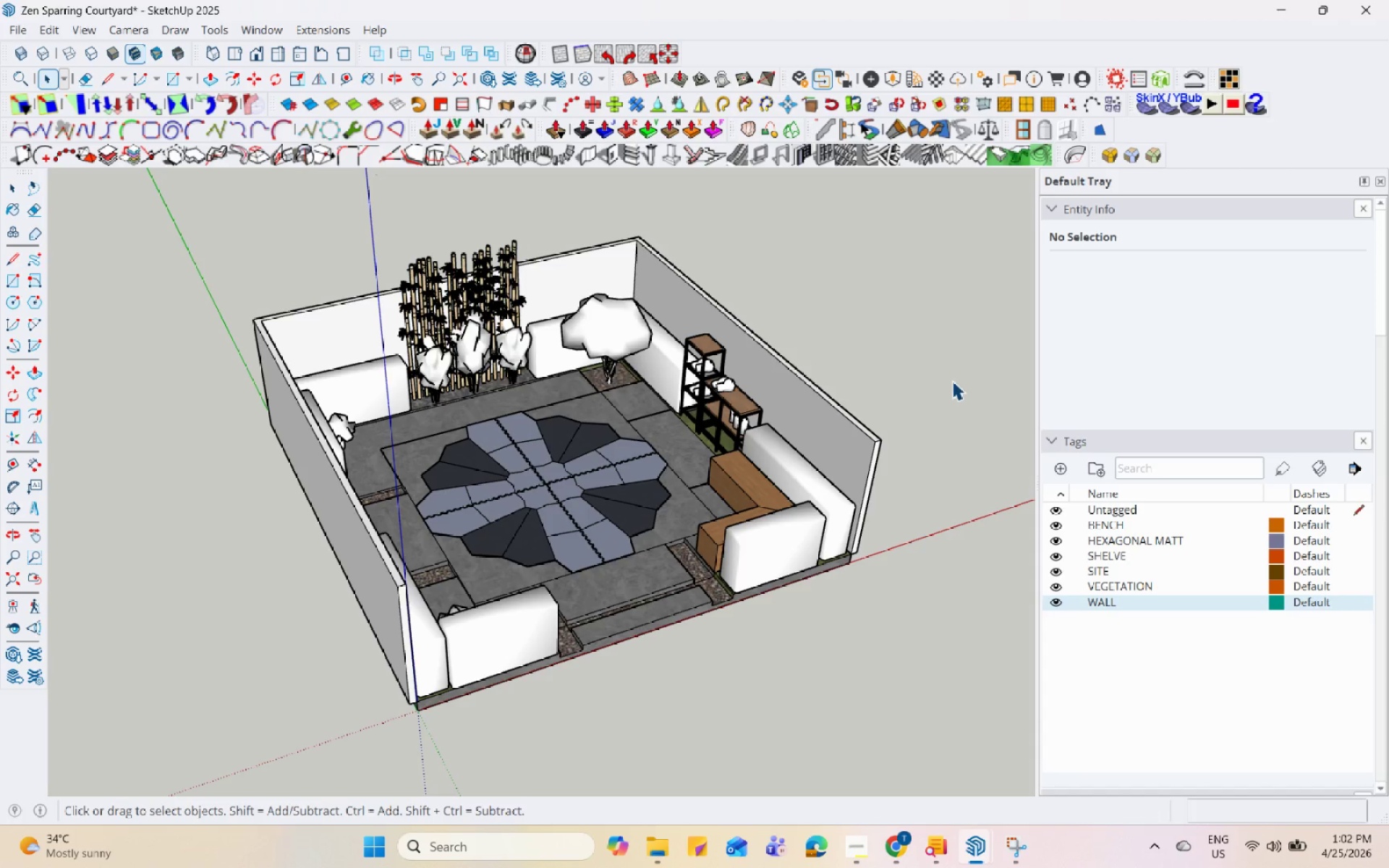 
hold_key(key=Space, duration=1.51)
 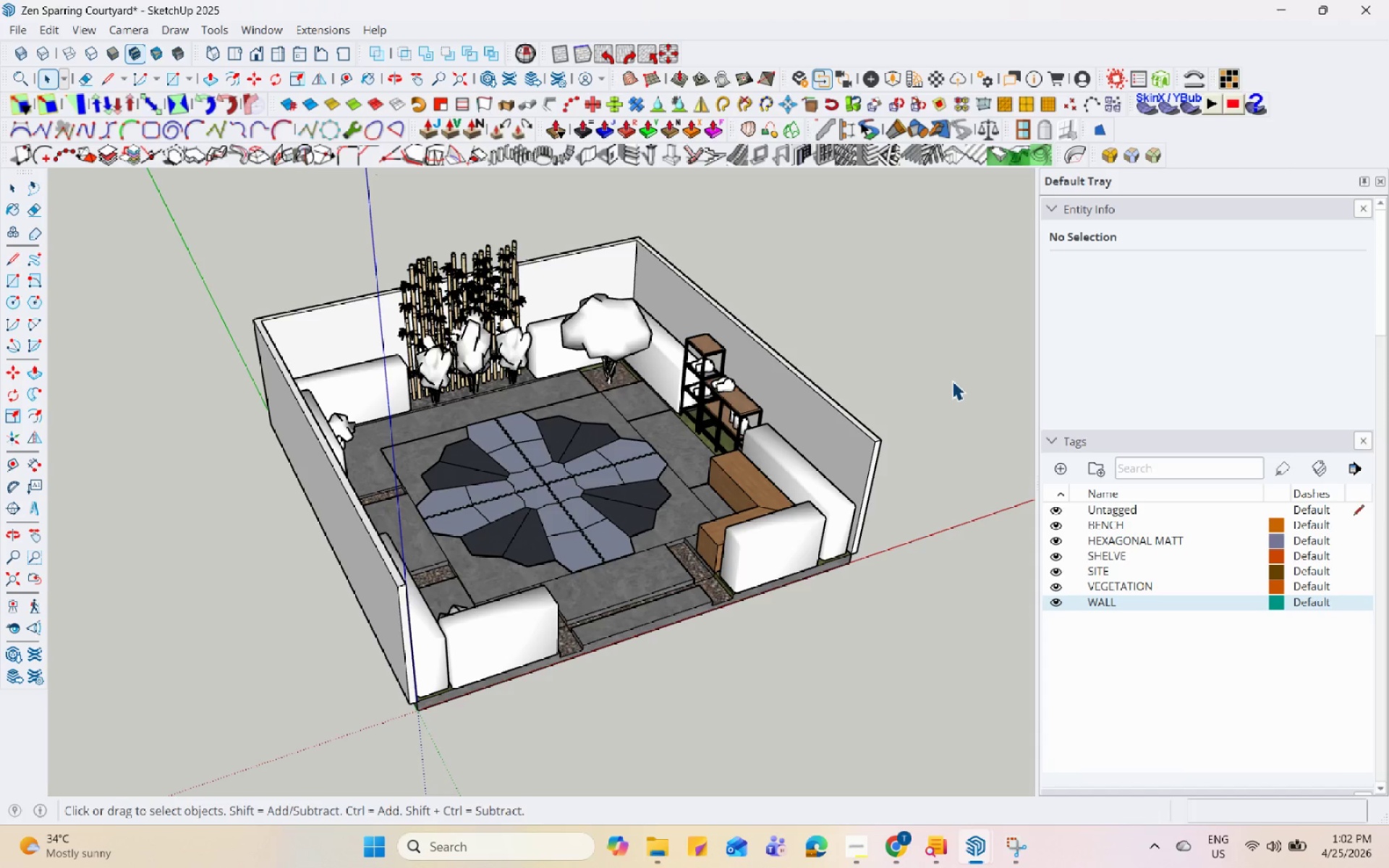 
hold_key(key=Space, duration=1.5)
 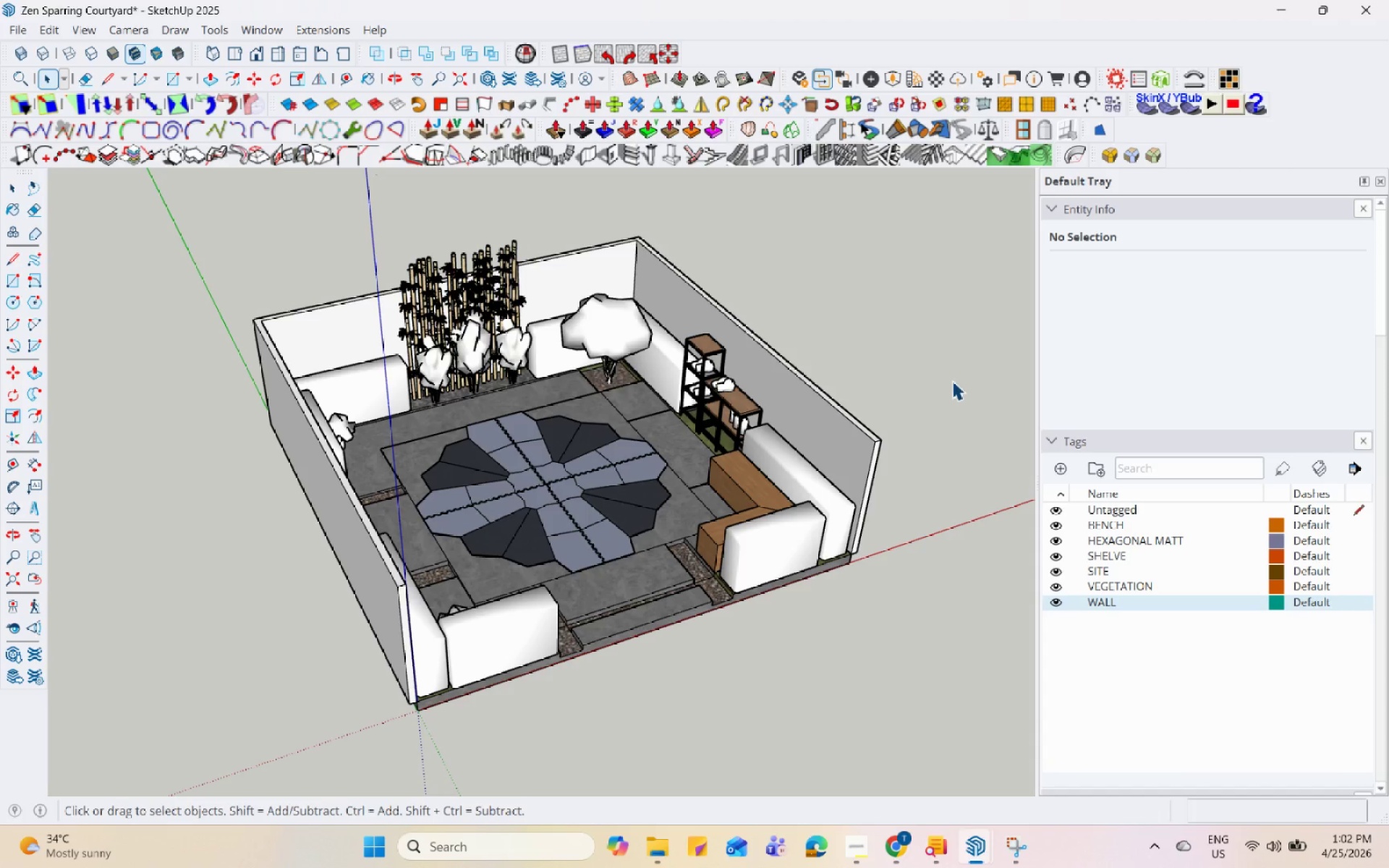 
hold_key(key=Space, duration=1.52)
 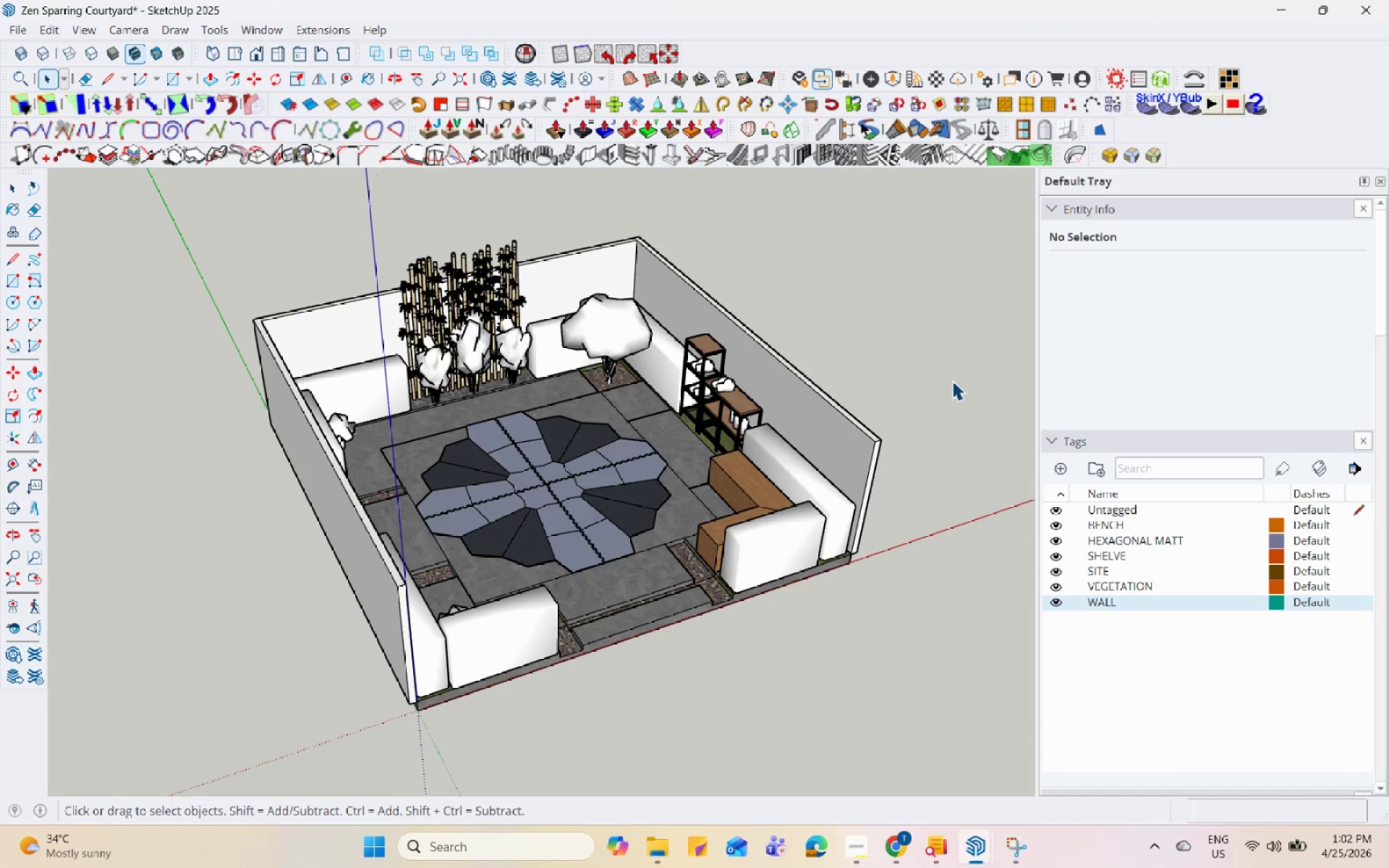 
hold_key(key=Space, duration=1.51)
 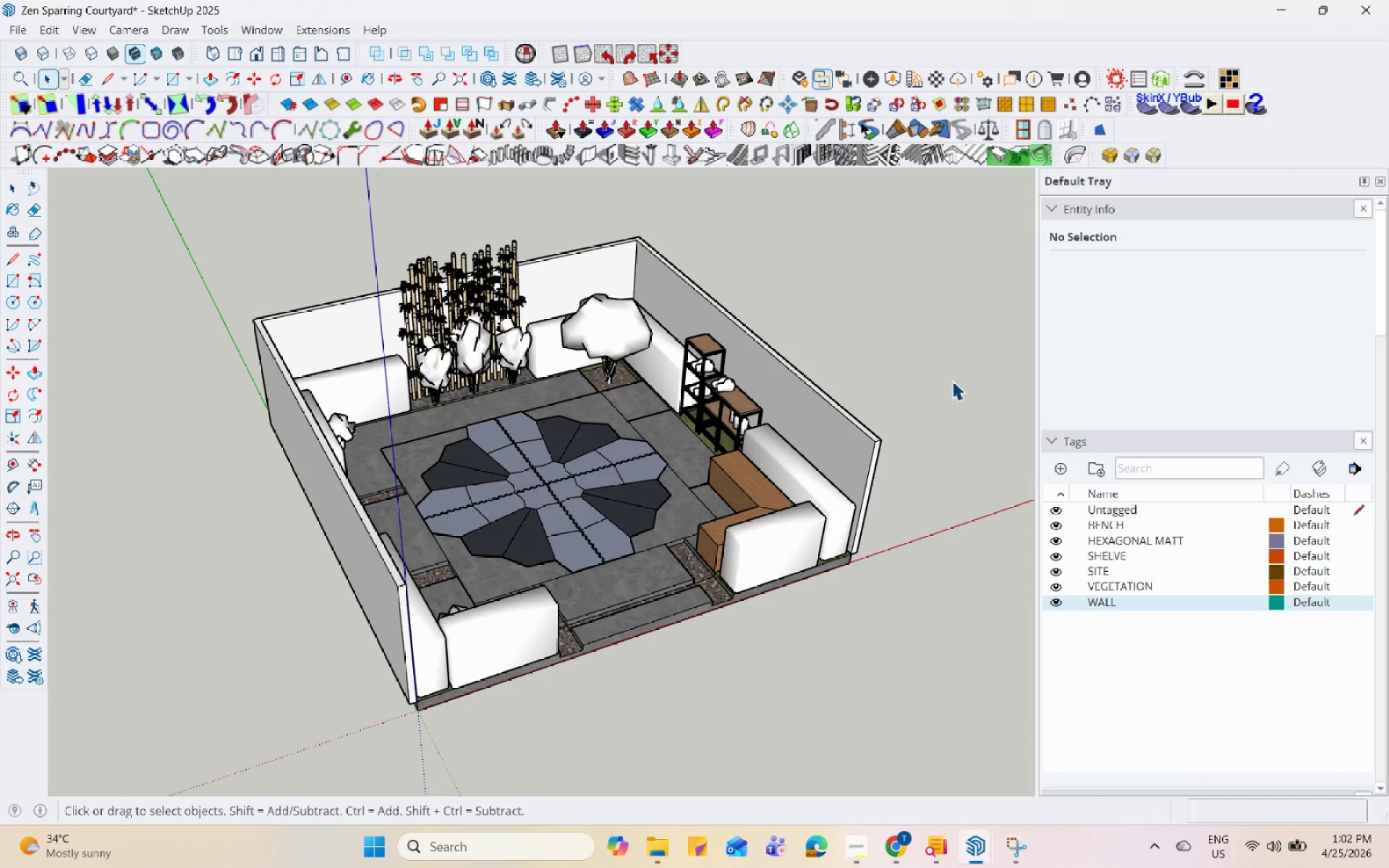 
hold_key(key=Space, duration=1.5)
 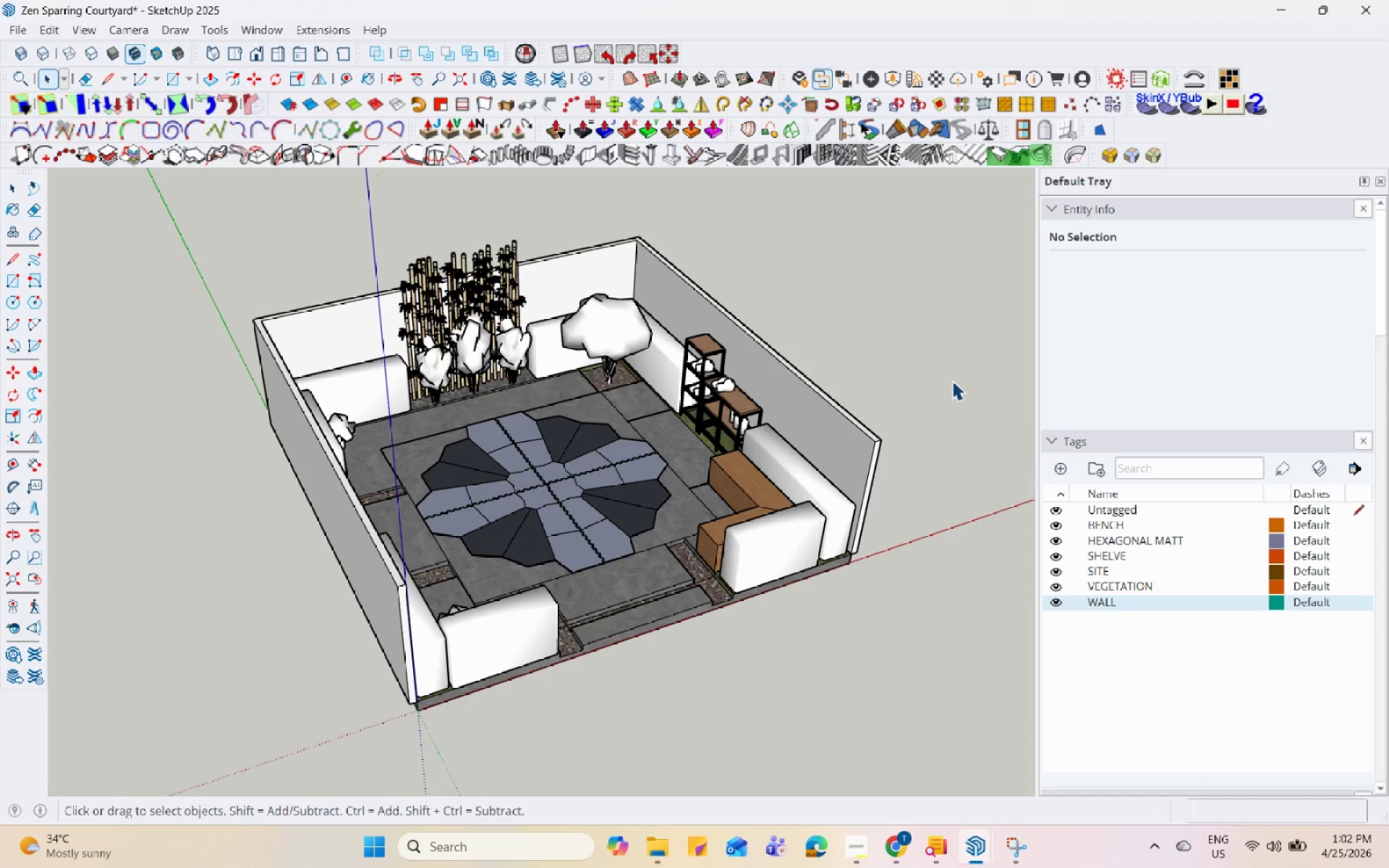 
hold_key(key=Space, duration=1.5)
 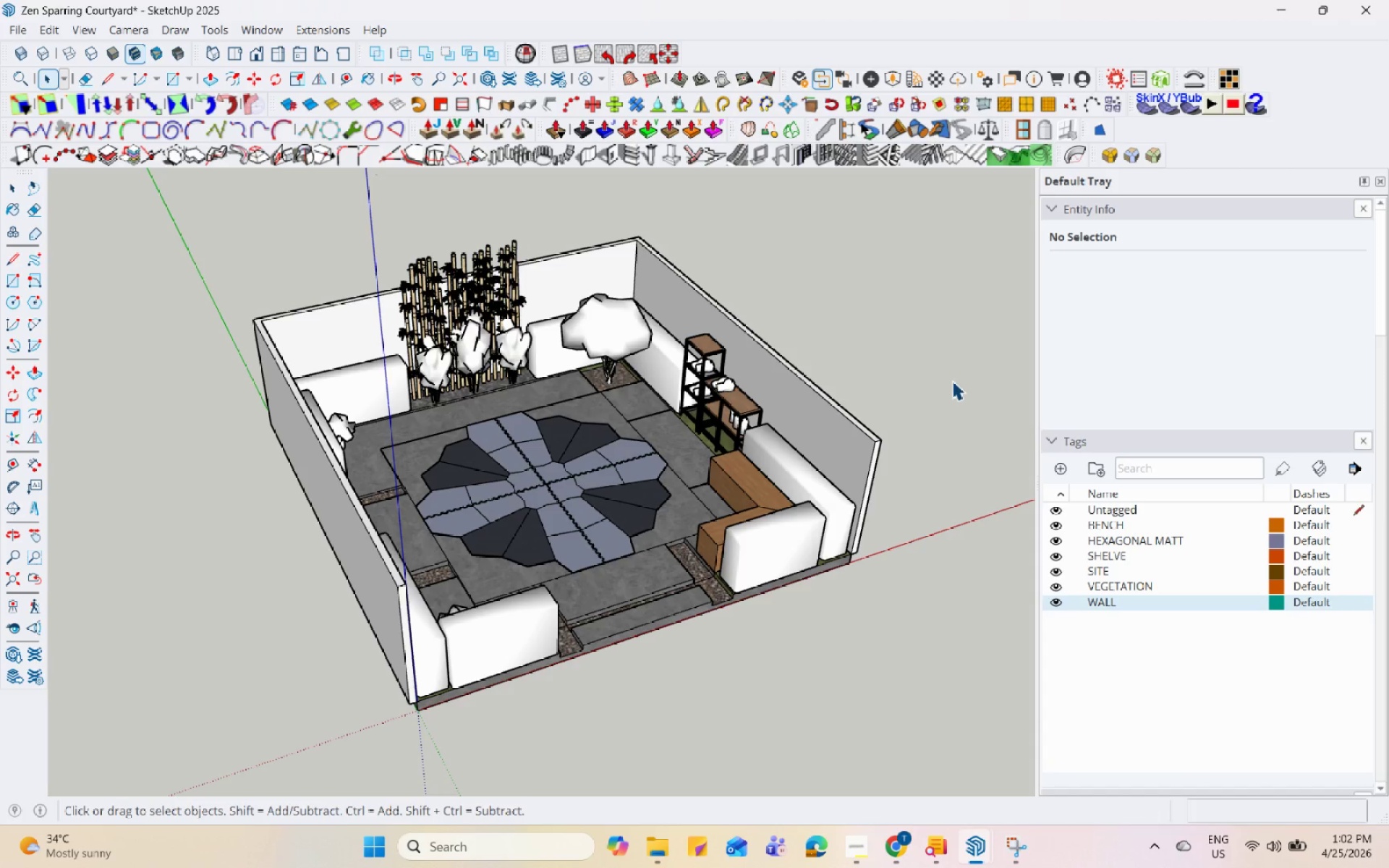 
hold_key(key=Space, duration=1.52)
 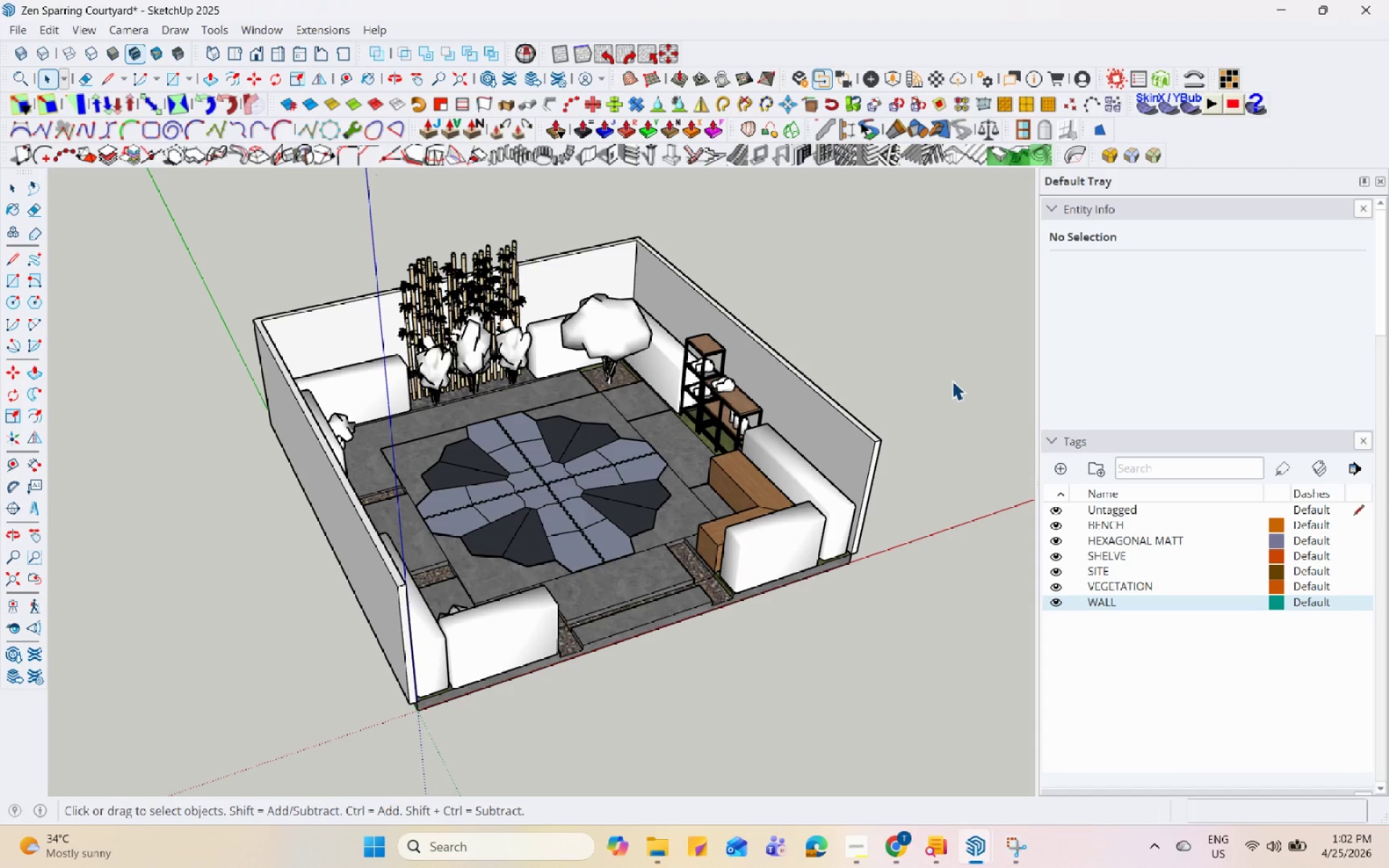 
hold_key(key=Space, duration=1.52)
 